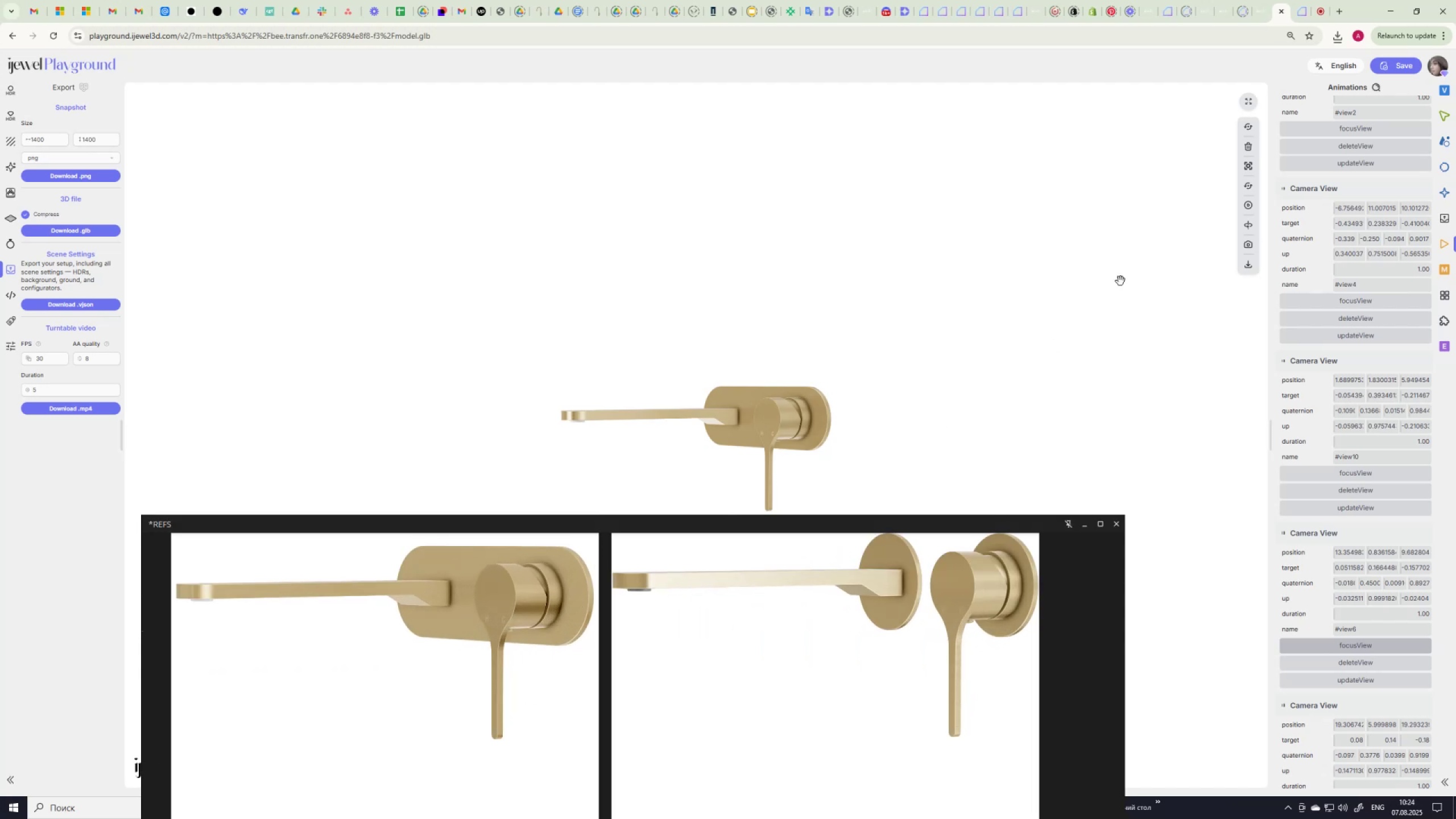 
scroll: coordinate [705, 749], scroll_direction: down, amount: 4.0
 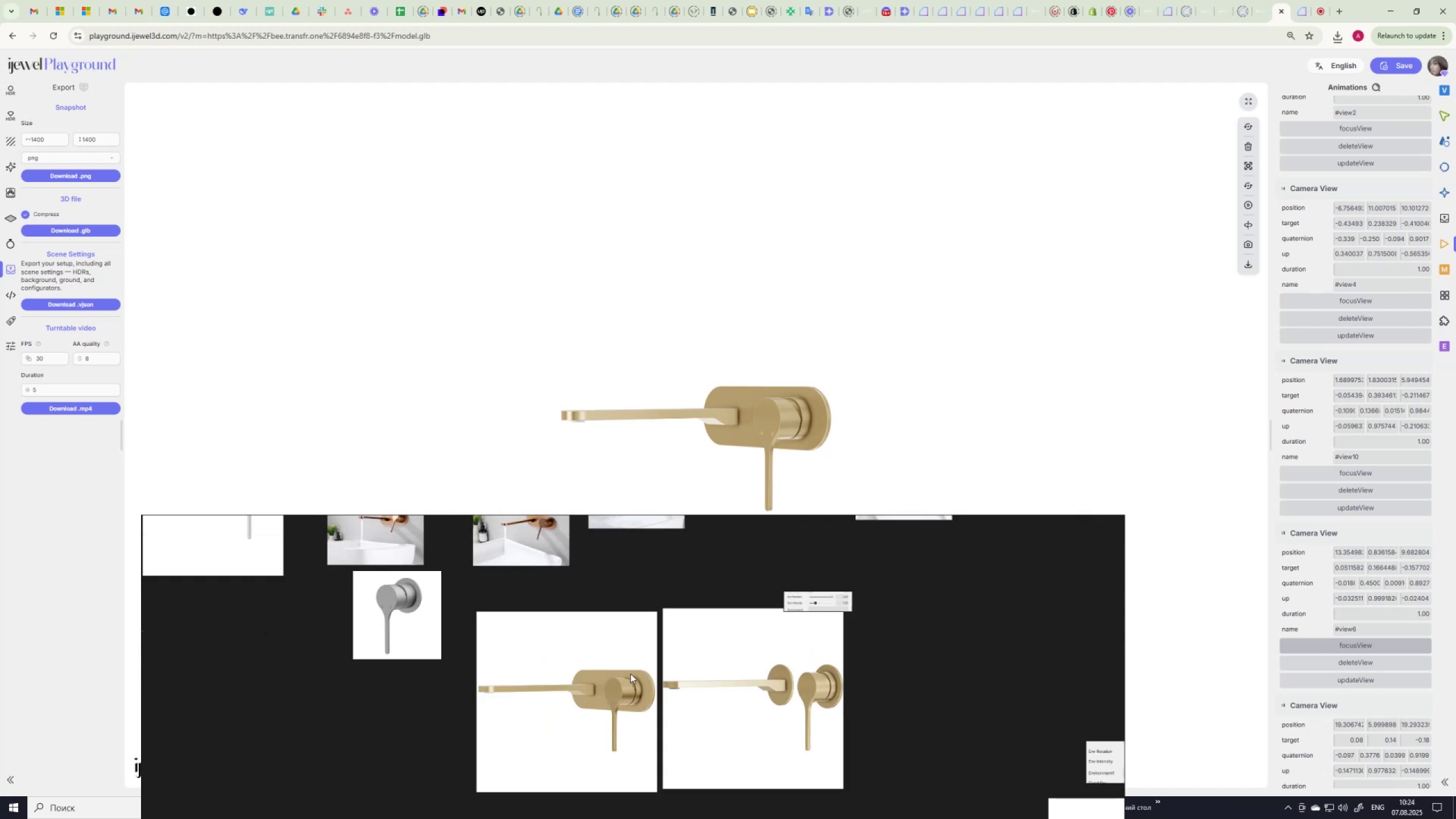 
scroll: coordinate [957, 588], scroll_direction: up, amount: 6.0
 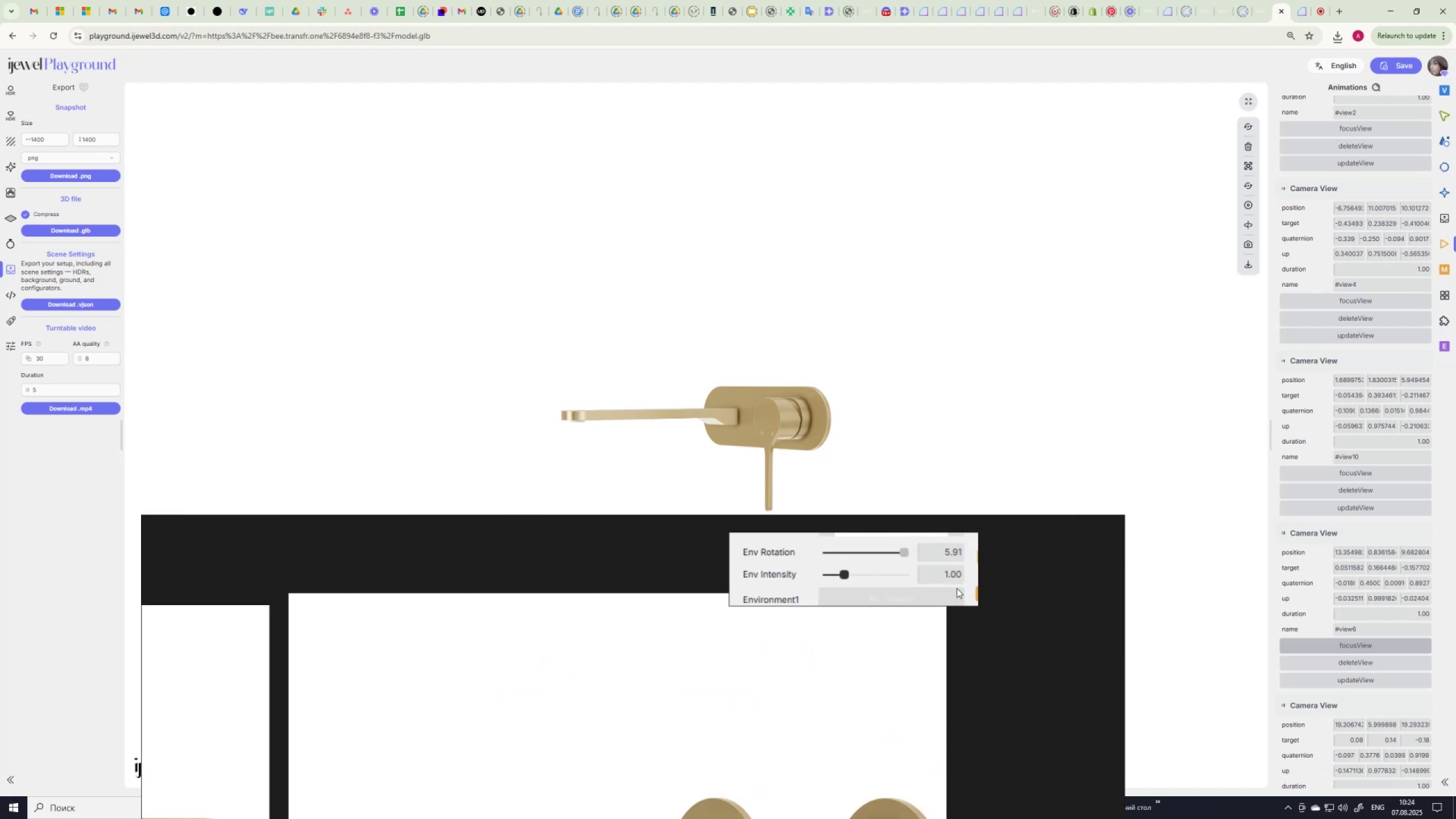 
scroll: coordinate [957, 588], scroll_direction: down, amount: 4.0
 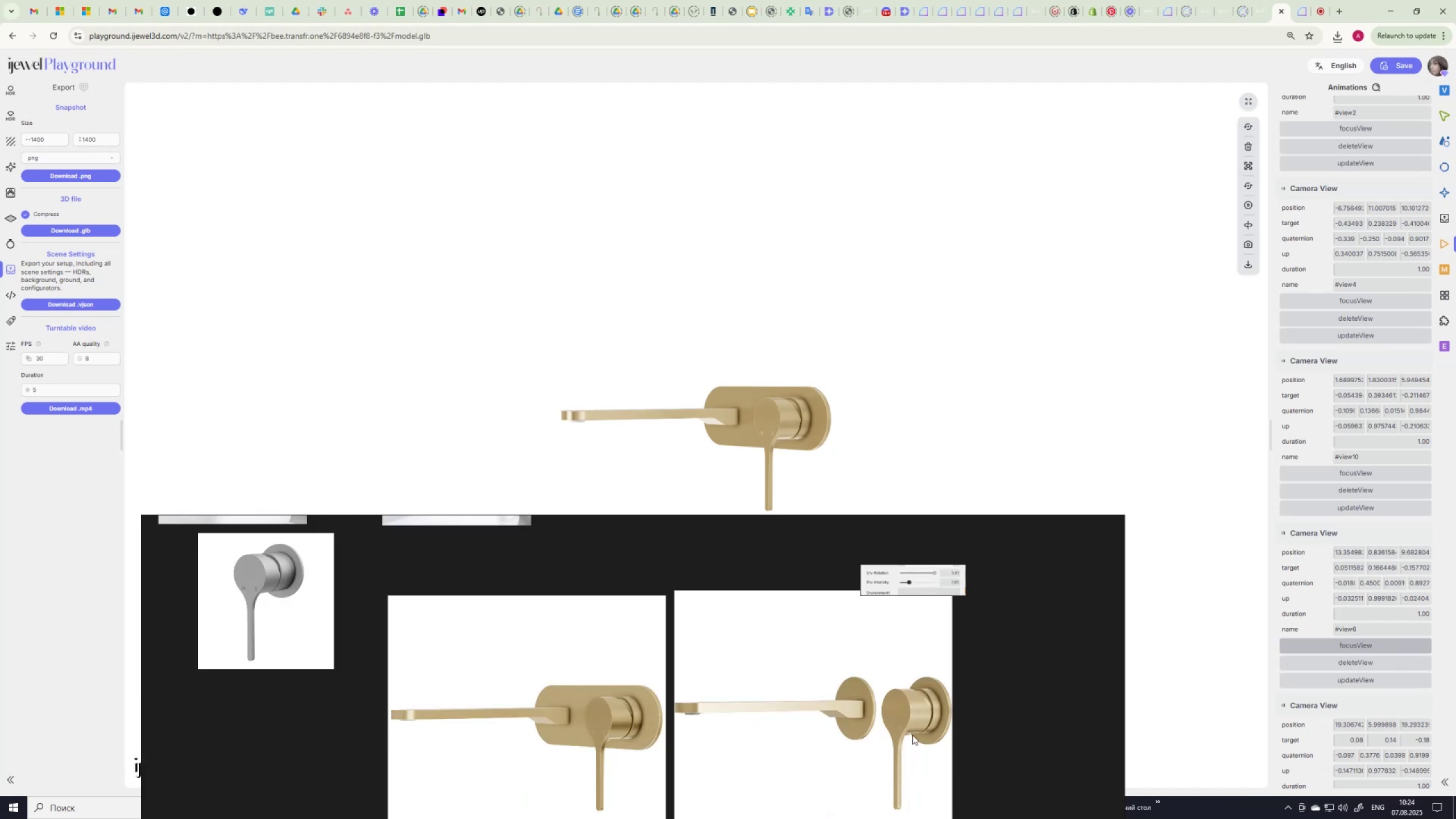 
scroll: coordinate [912, 739], scroll_direction: up, amount: 3.0
 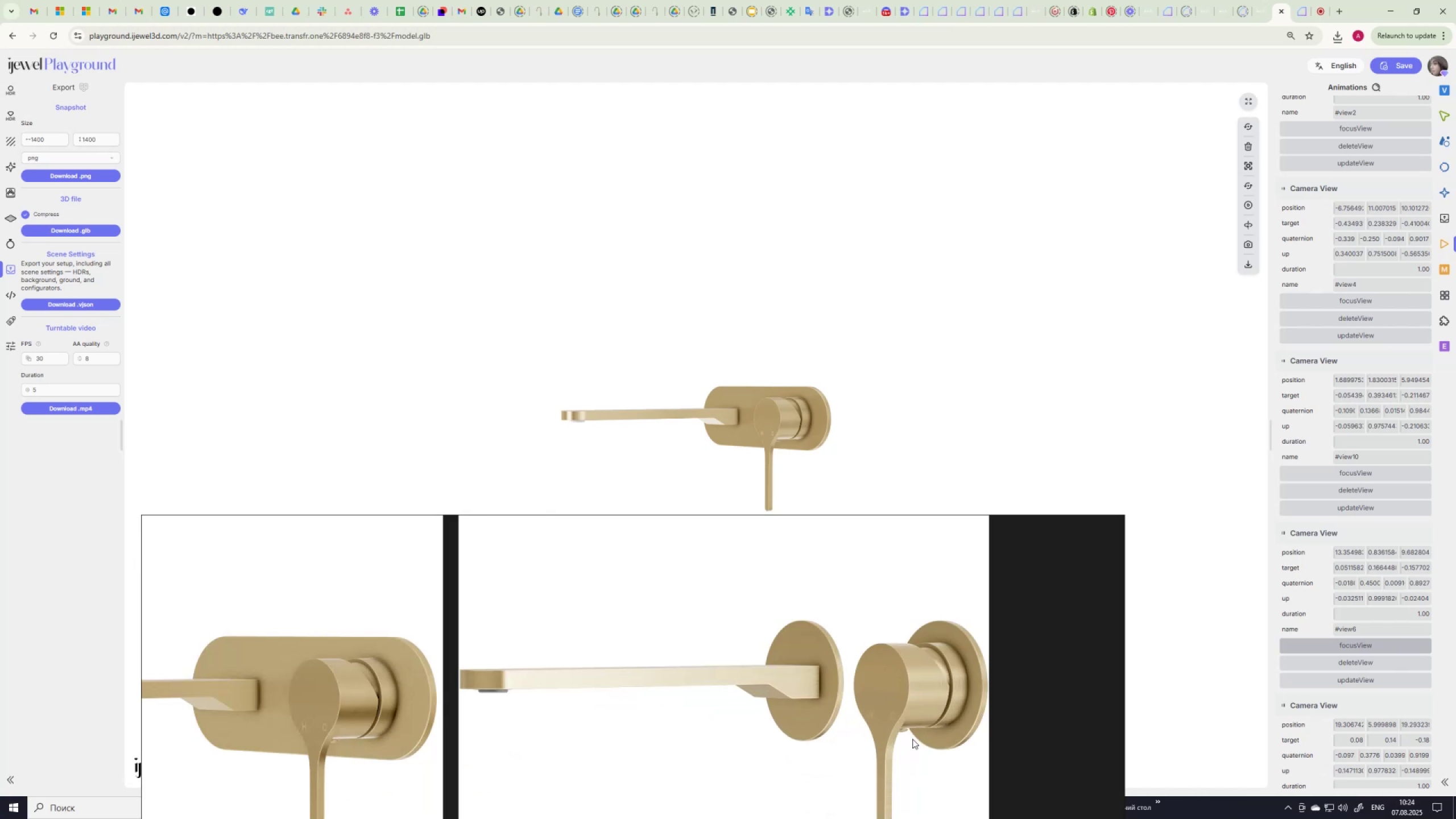 
wait(7.42)
 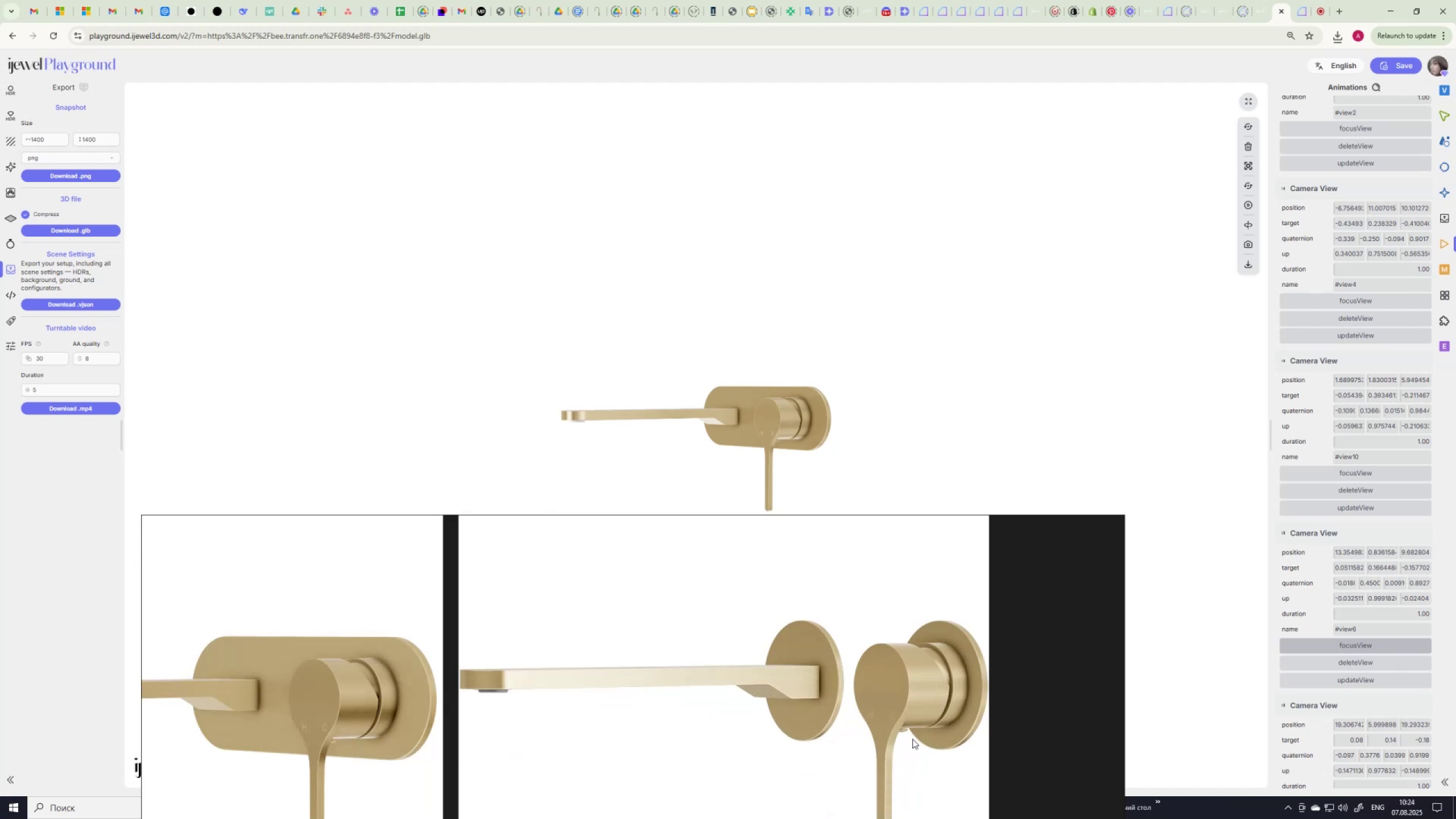 
scroll: coordinate [912, 739], scroll_direction: down, amount: 2.0
 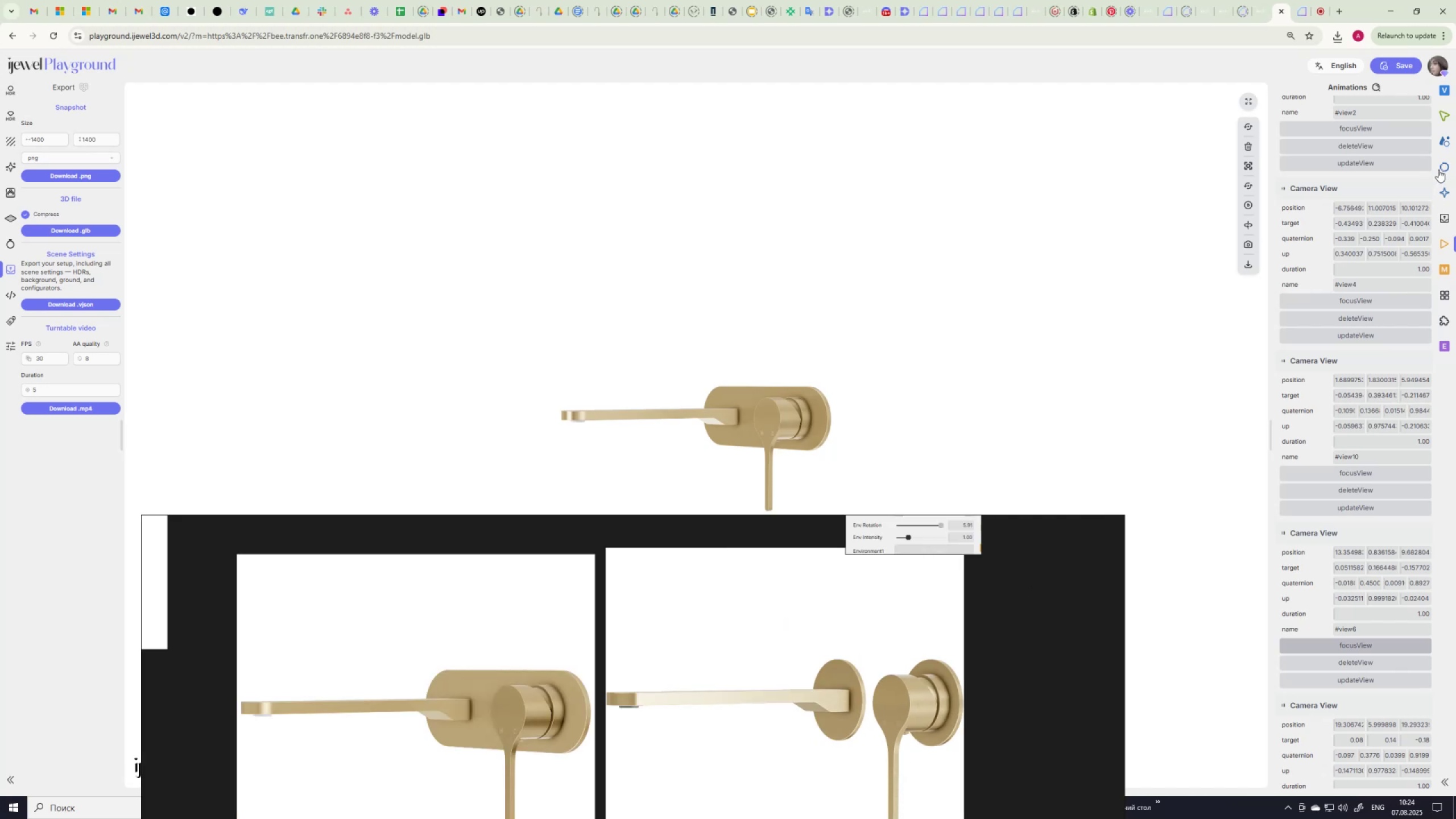 
wait(5.43)
 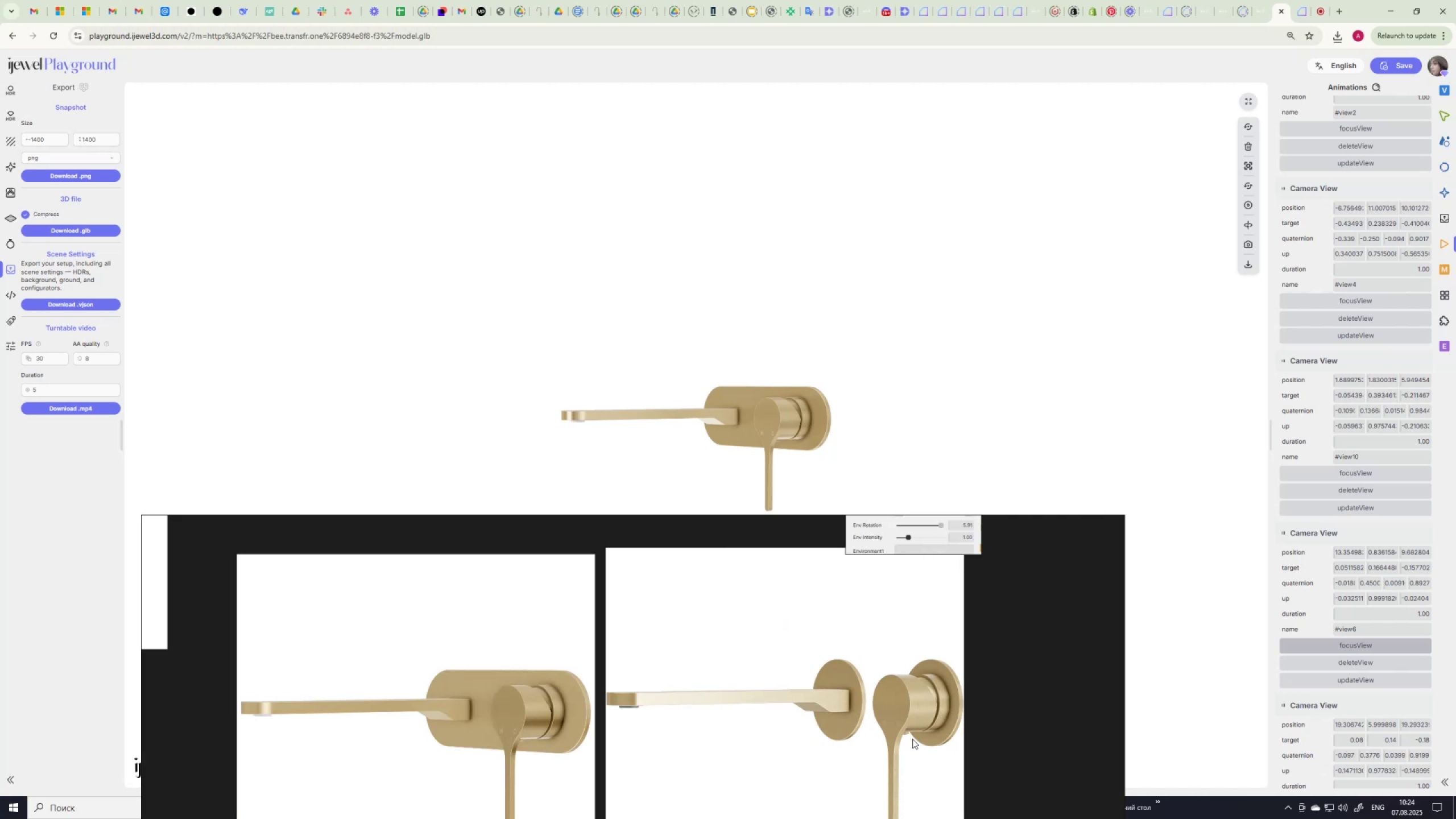 
left_click([1445, 89])
 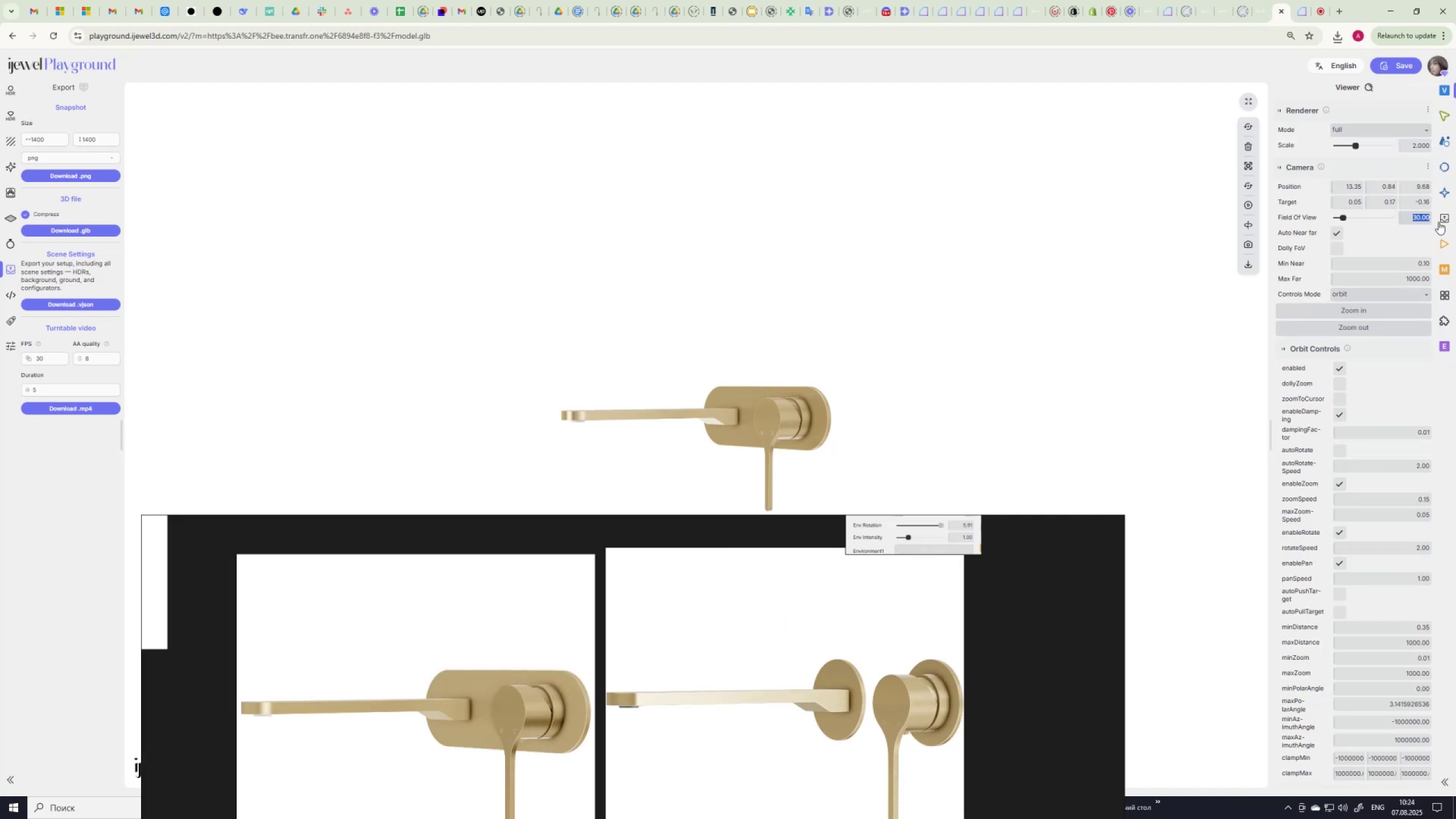 
key(Numpad1)
 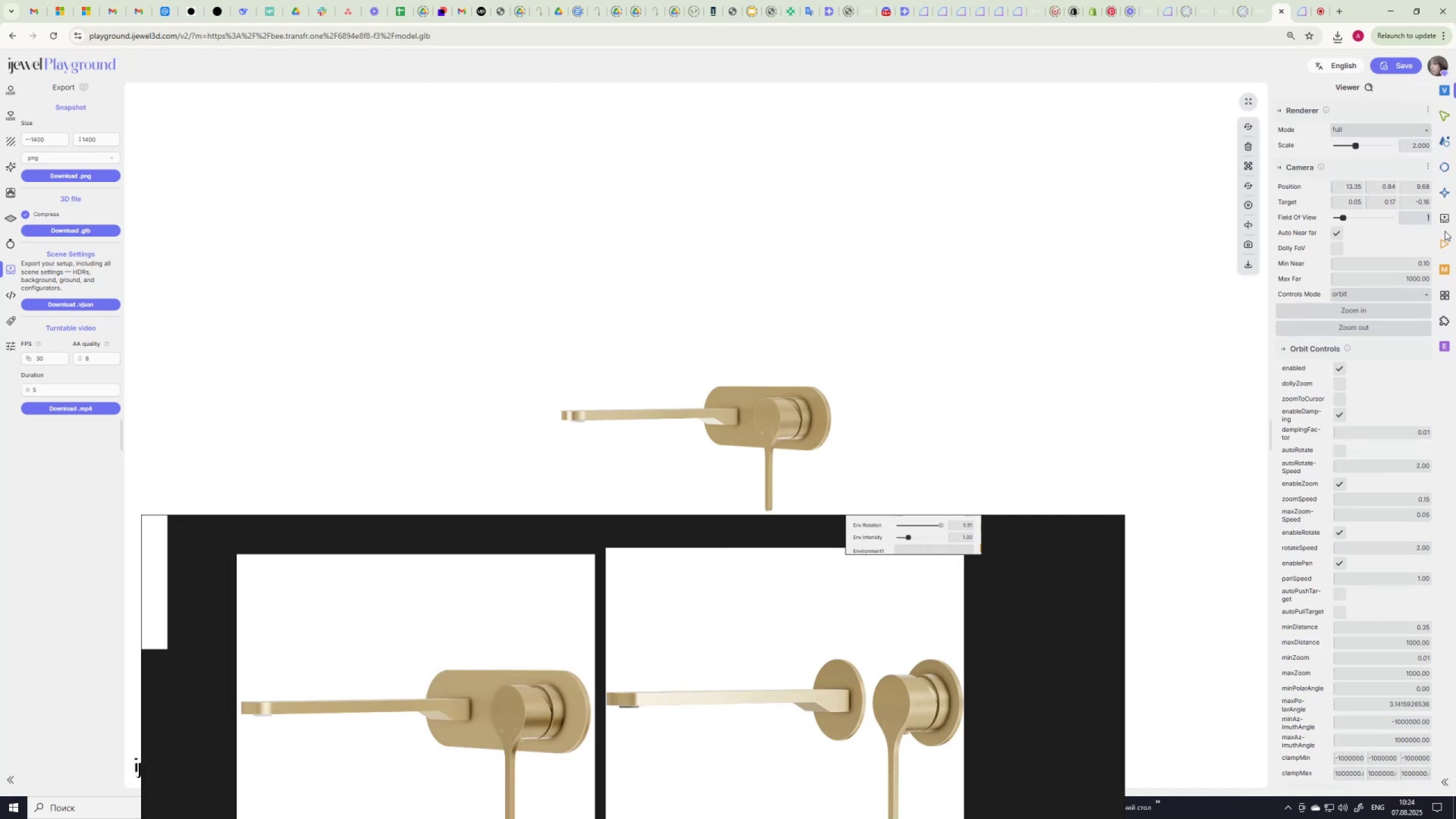 
key(Numpad2)
 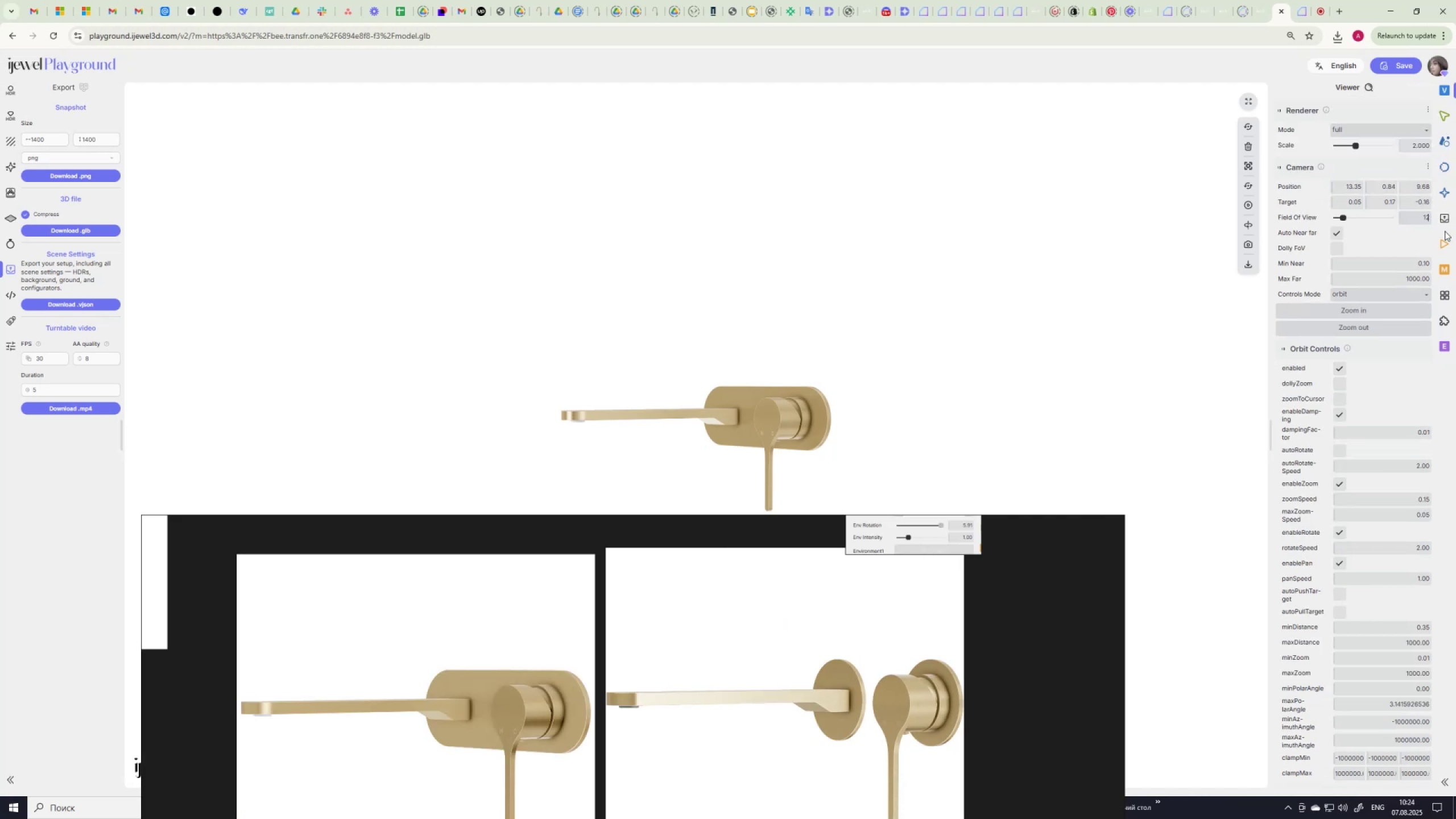 
key(NumpadEnter)
 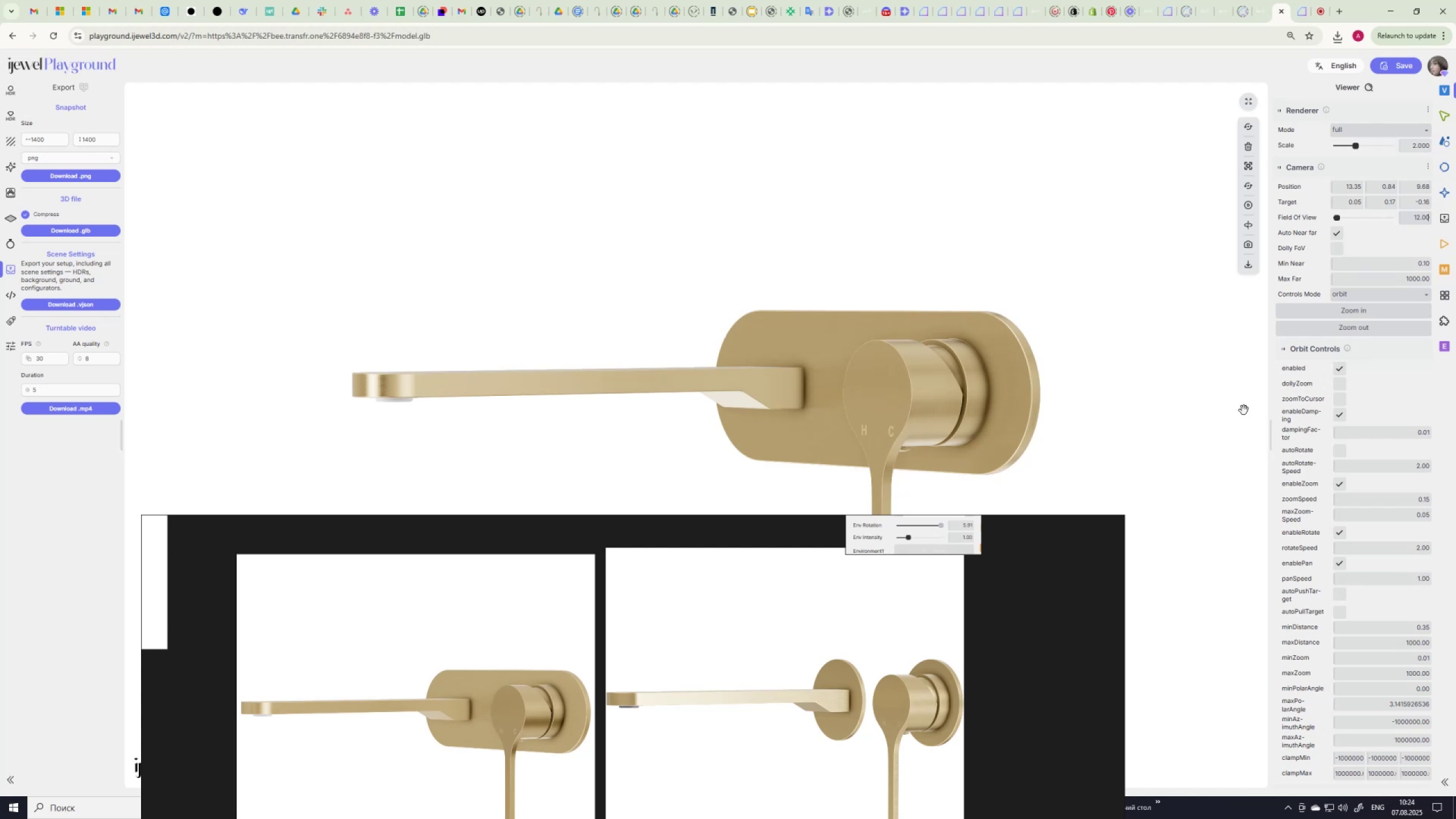 
mouse_move([857, 607])
 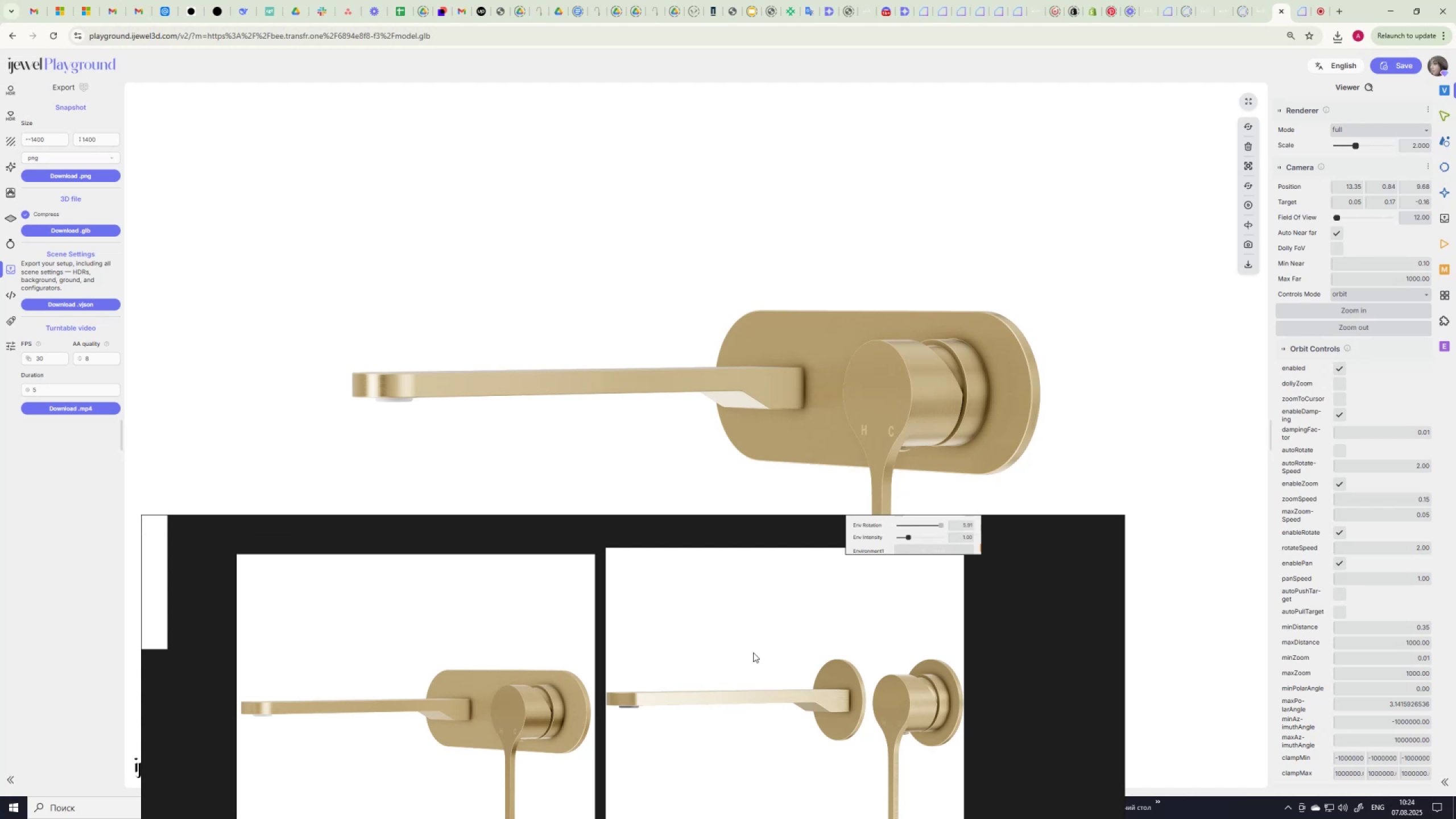 
scroll: coordinate [748, 687], scroll_direction: down, amount: 2.0
 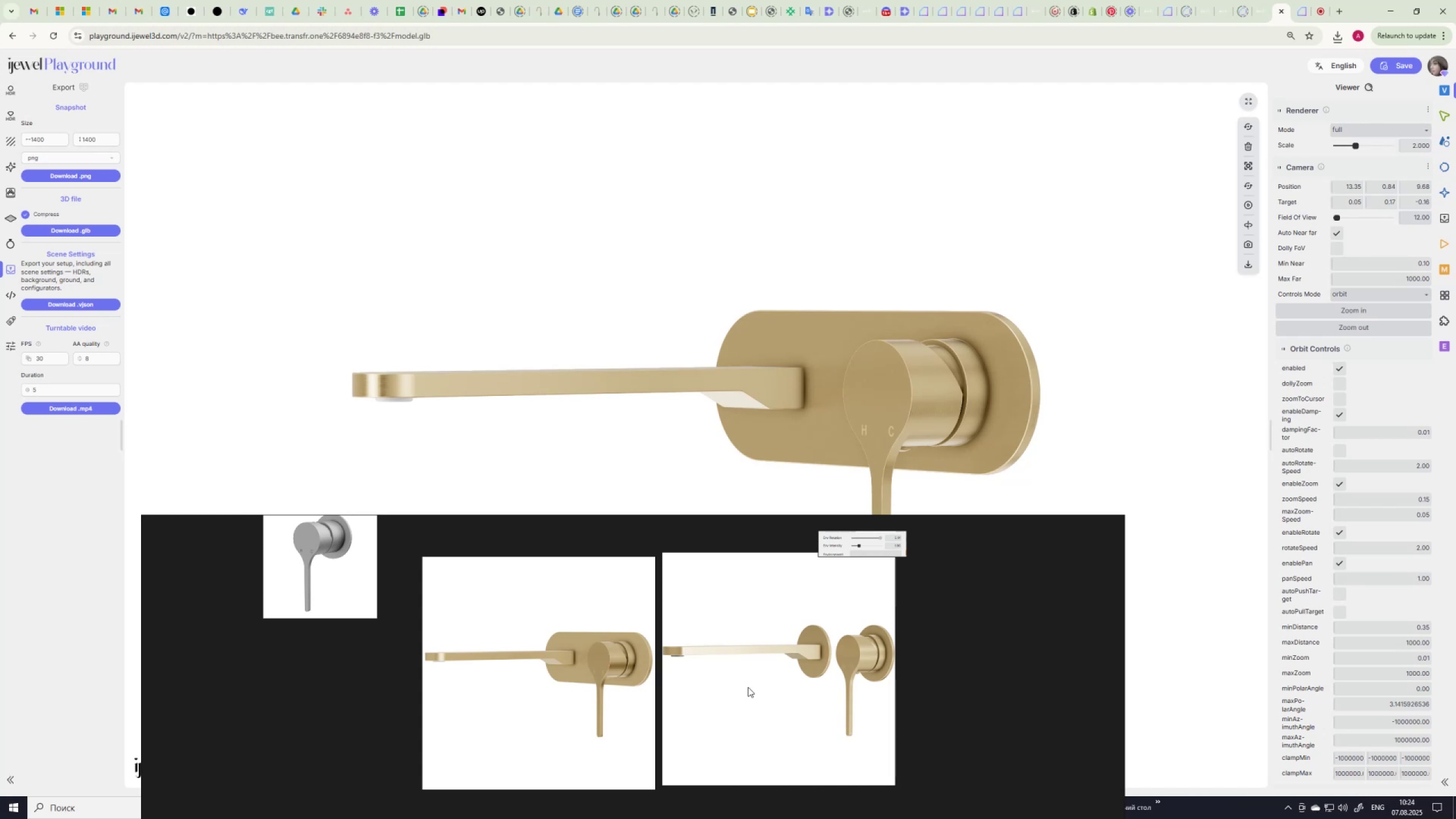 
wait(8.27)
 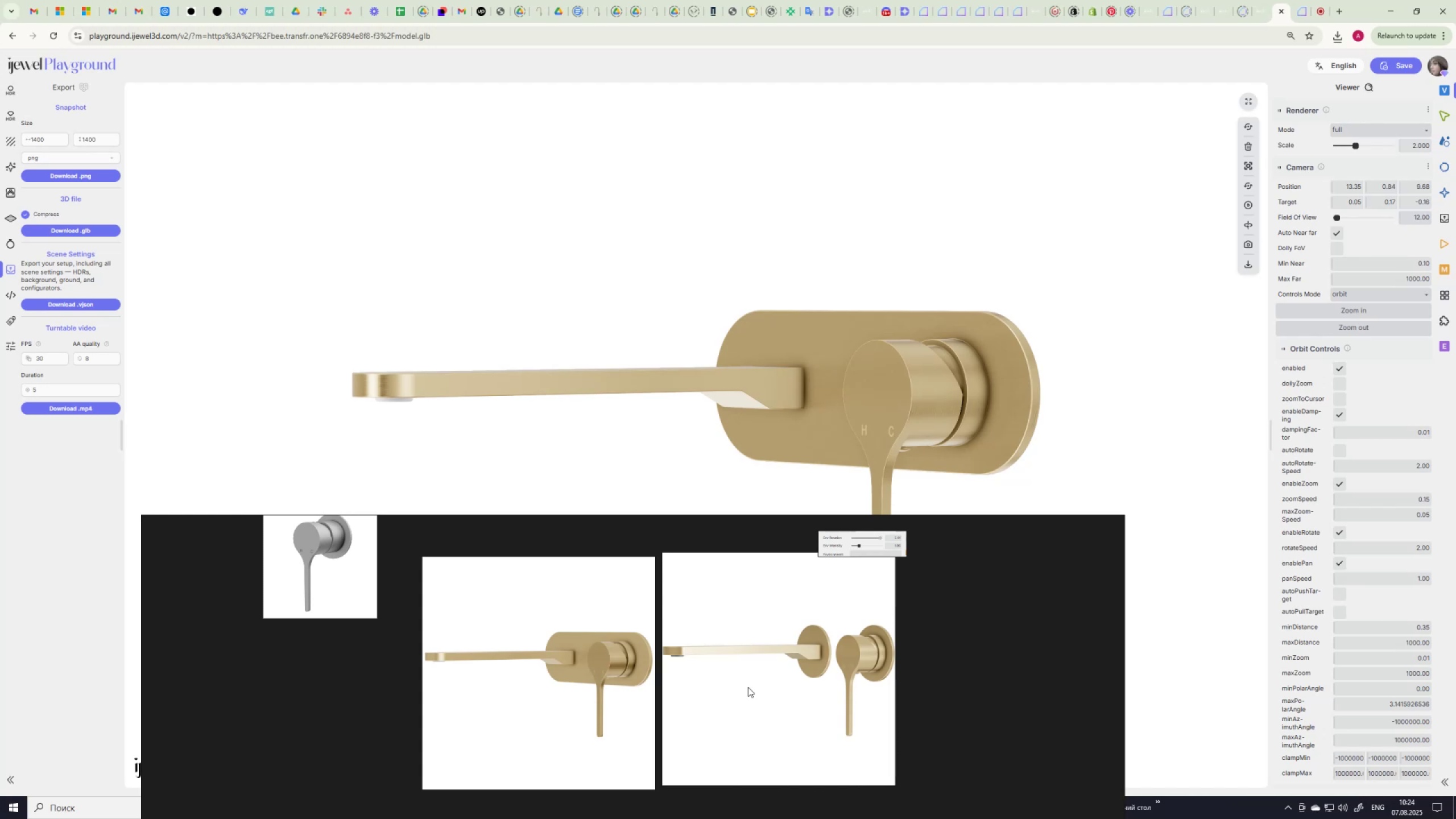 
scroll: coordinate [905, 542], scroll_direction: up, amount: 3.0
 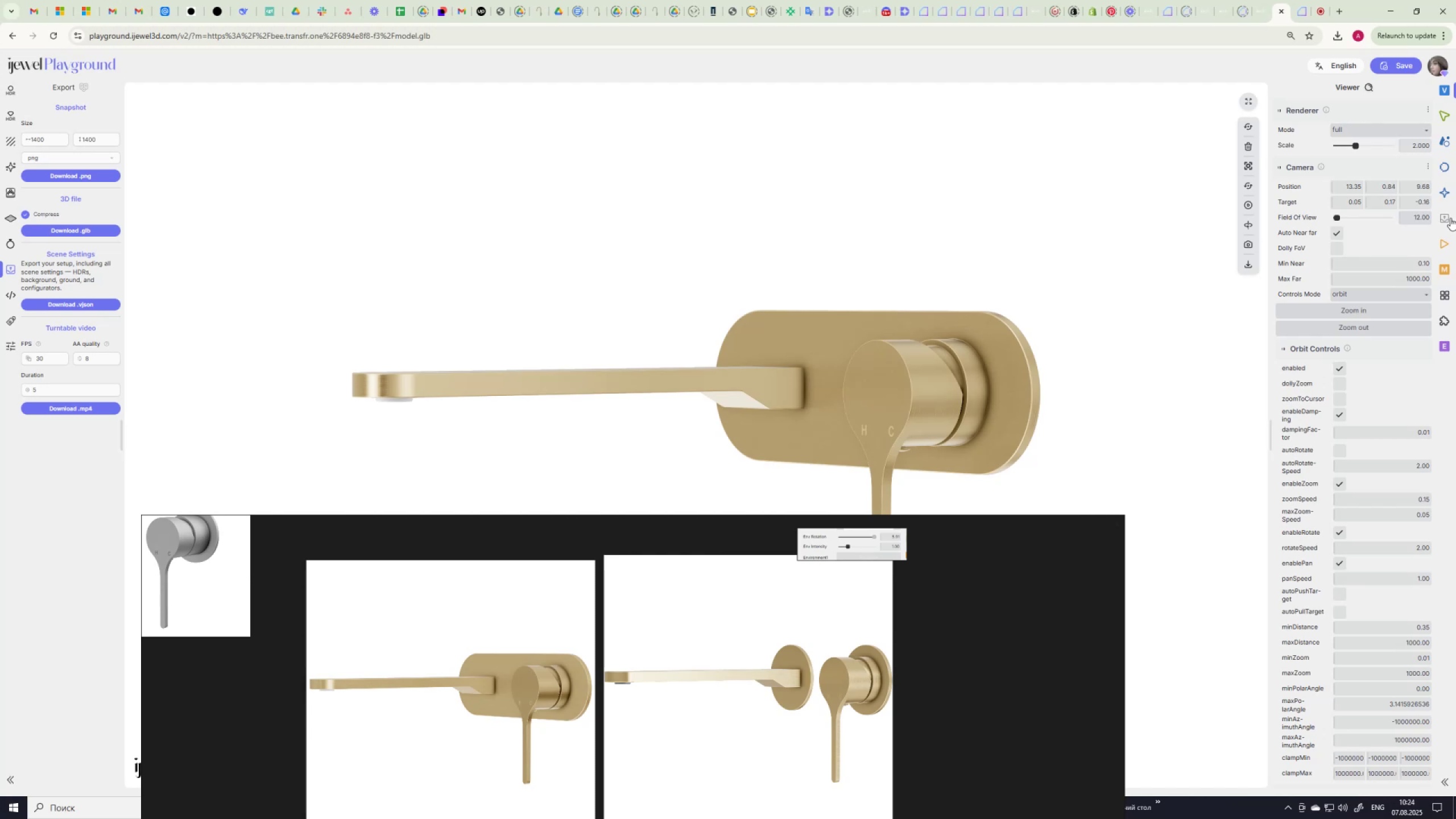 
wait(5.47)
 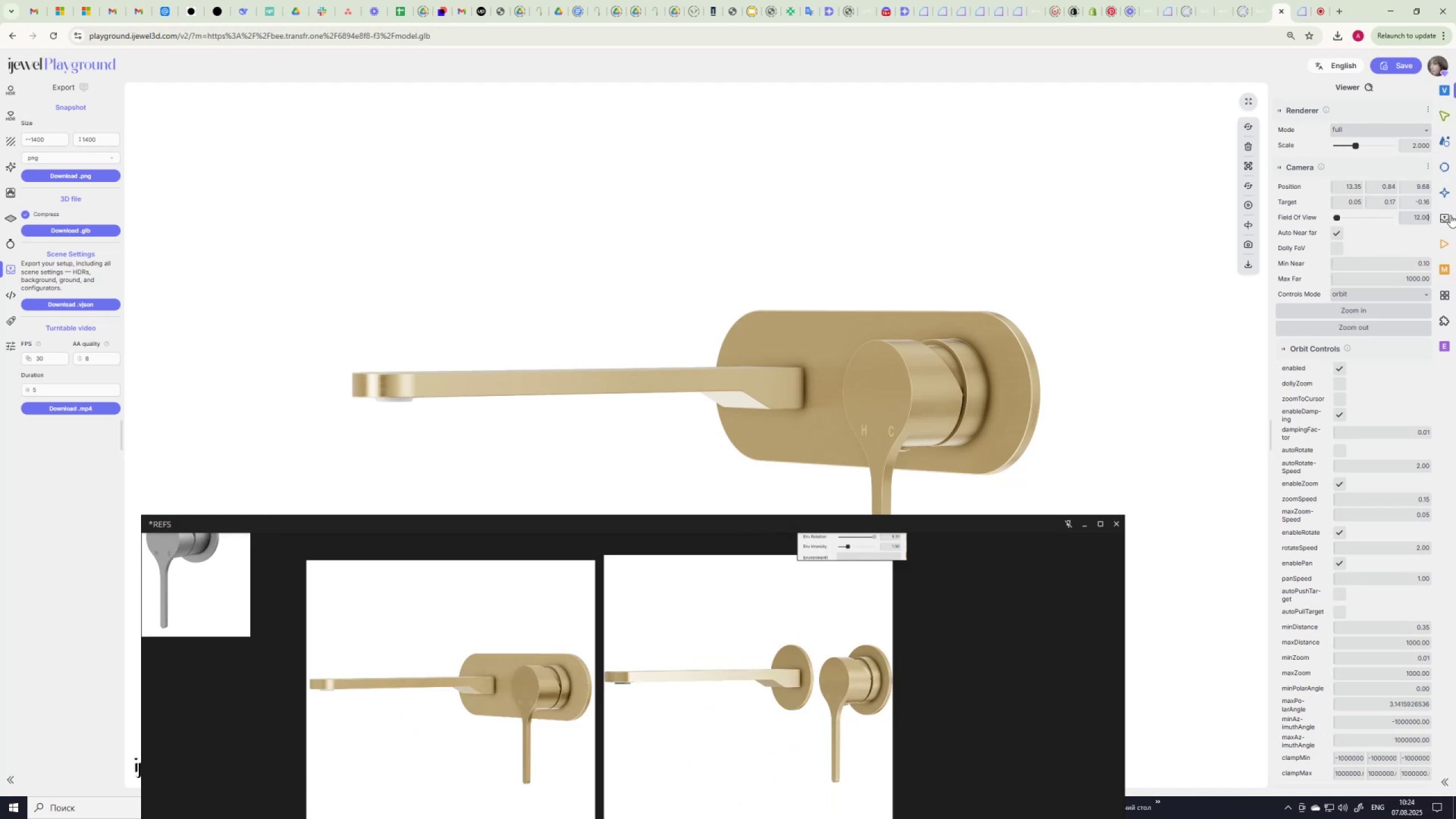 
left_click([1445, 143])
 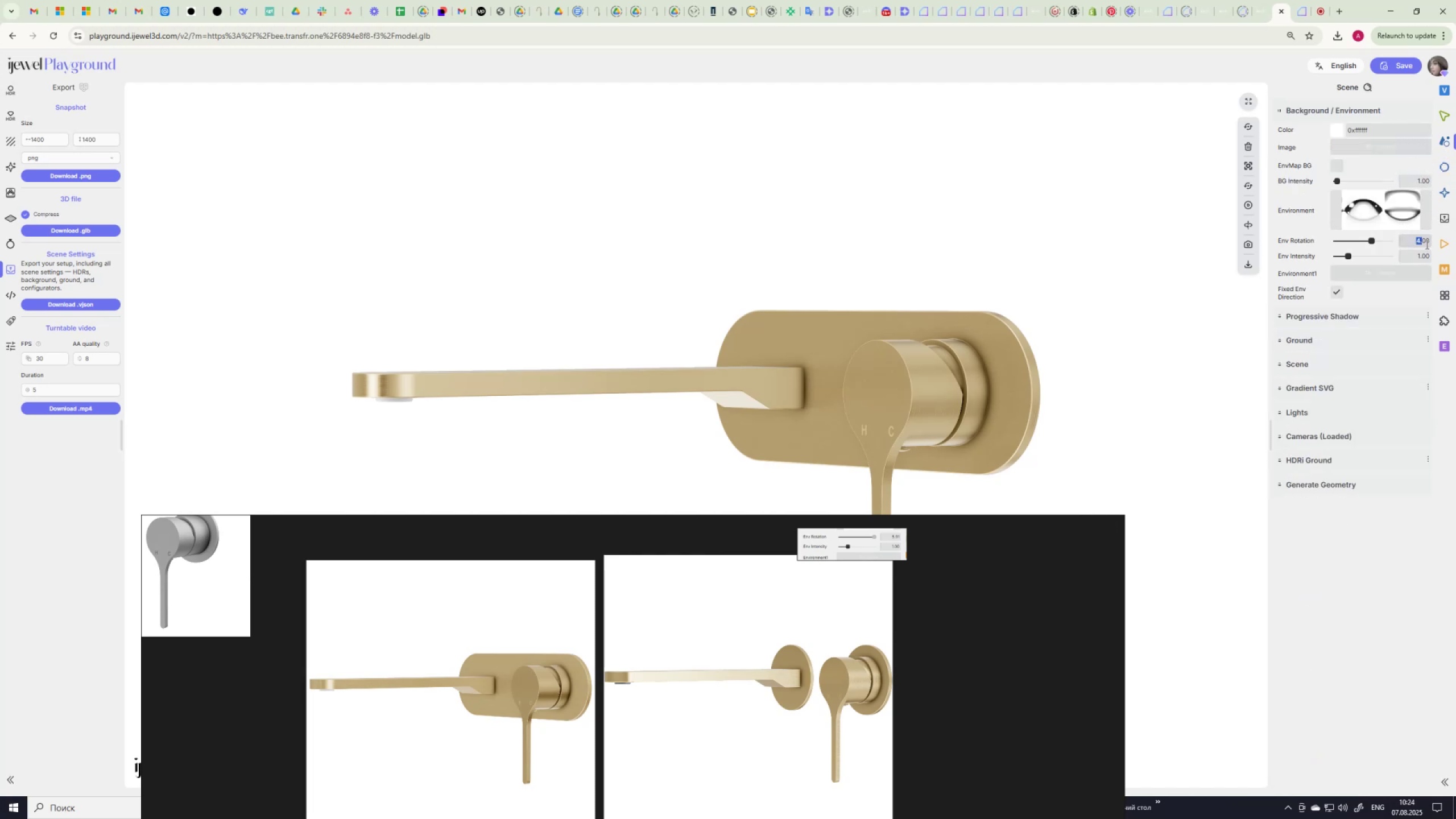 
key(Numpad5)
 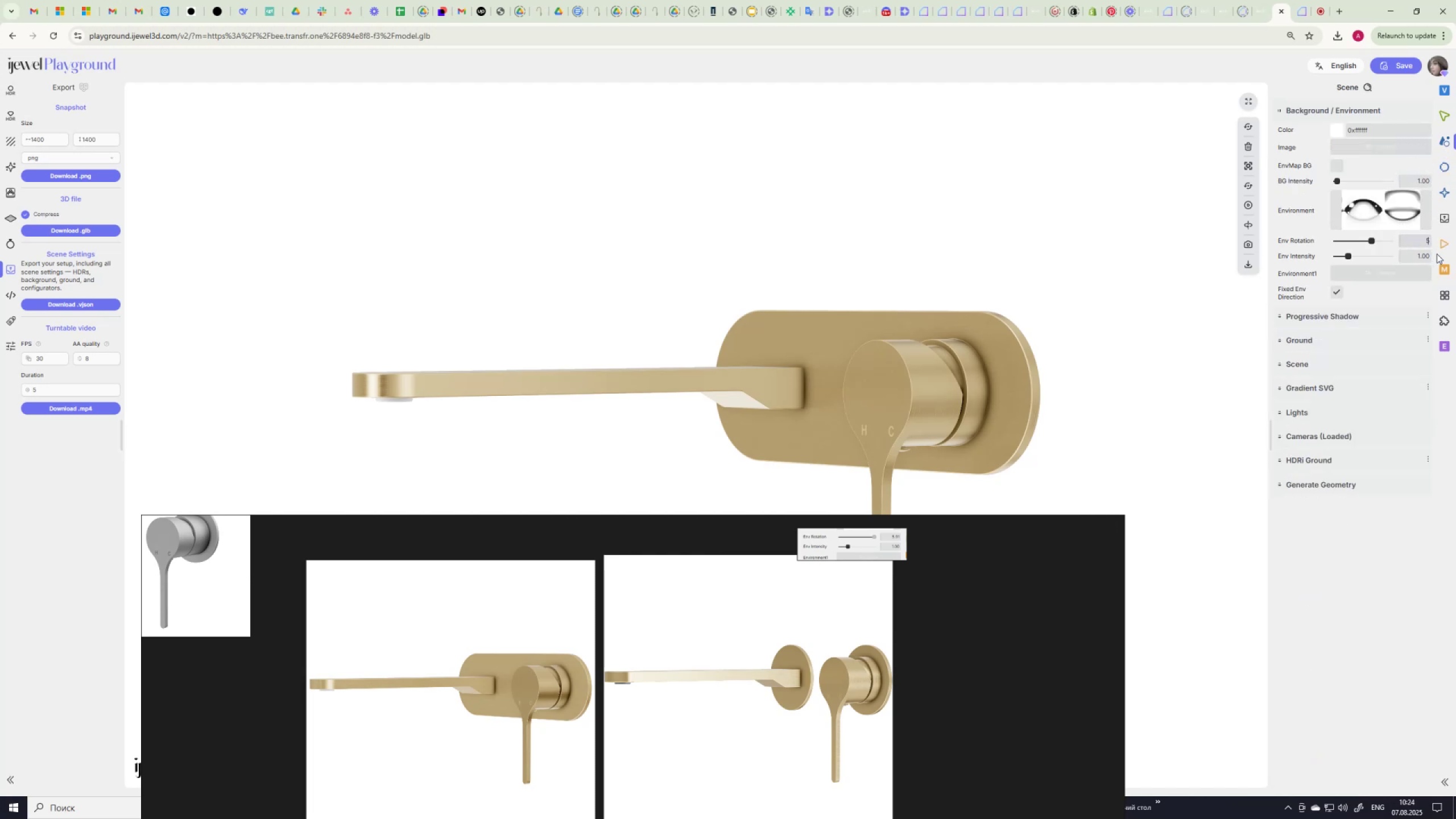 
key(NumpadDecimal)
 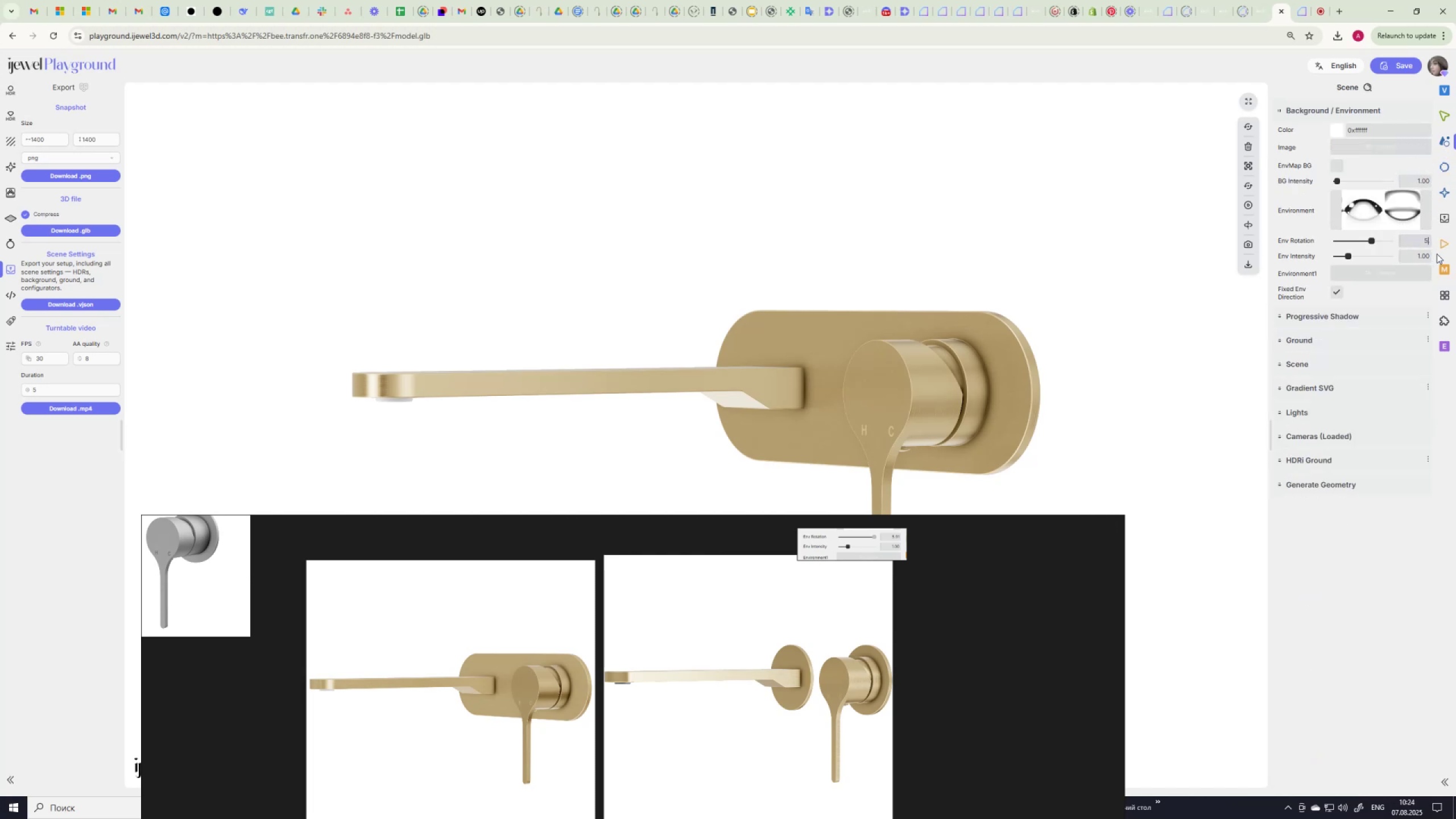 
key(Numpad9)
 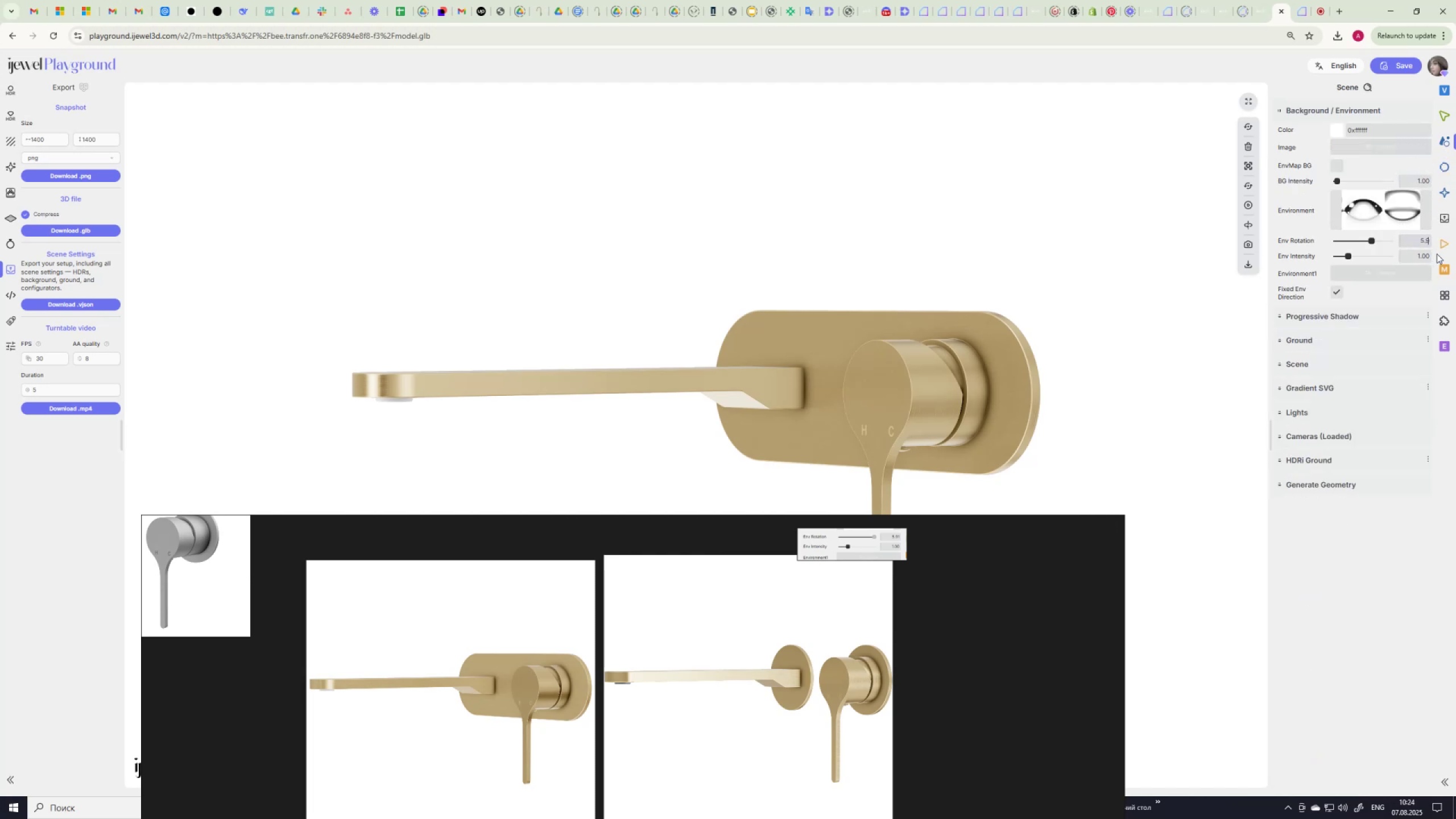 
key(Numpad1)
 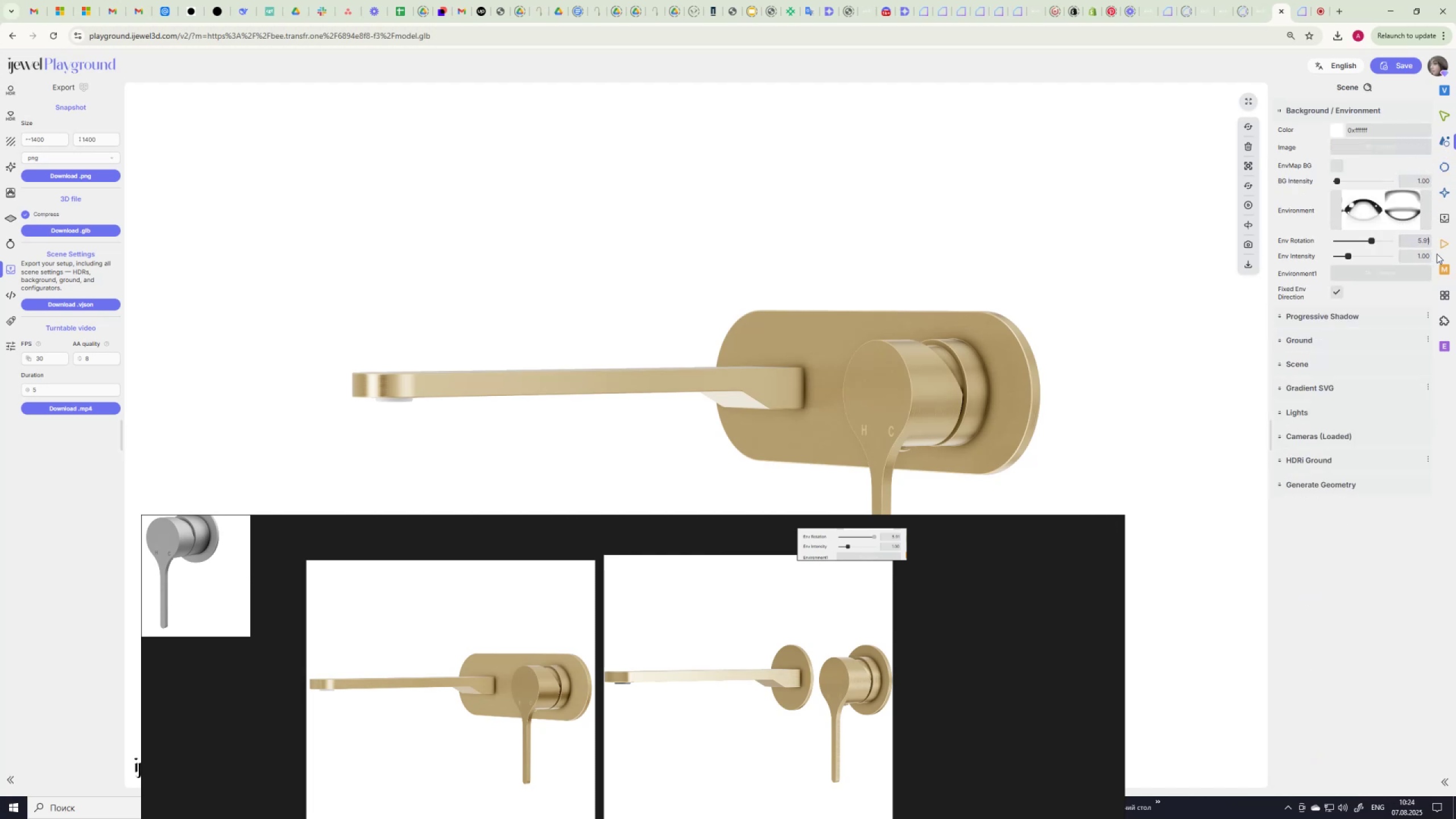 
key(NumpadEnter)
 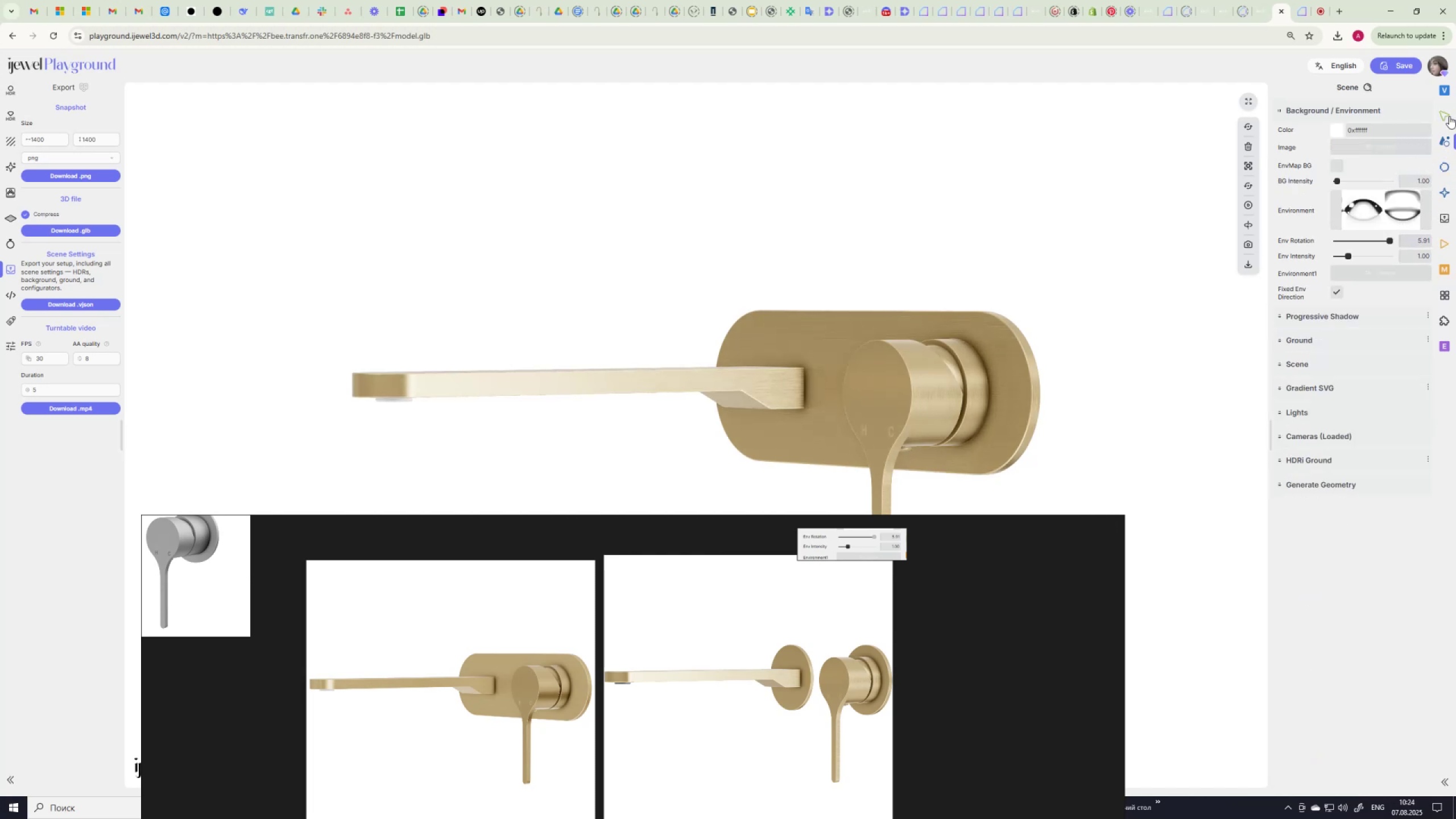 
left_click([1446, 110])
 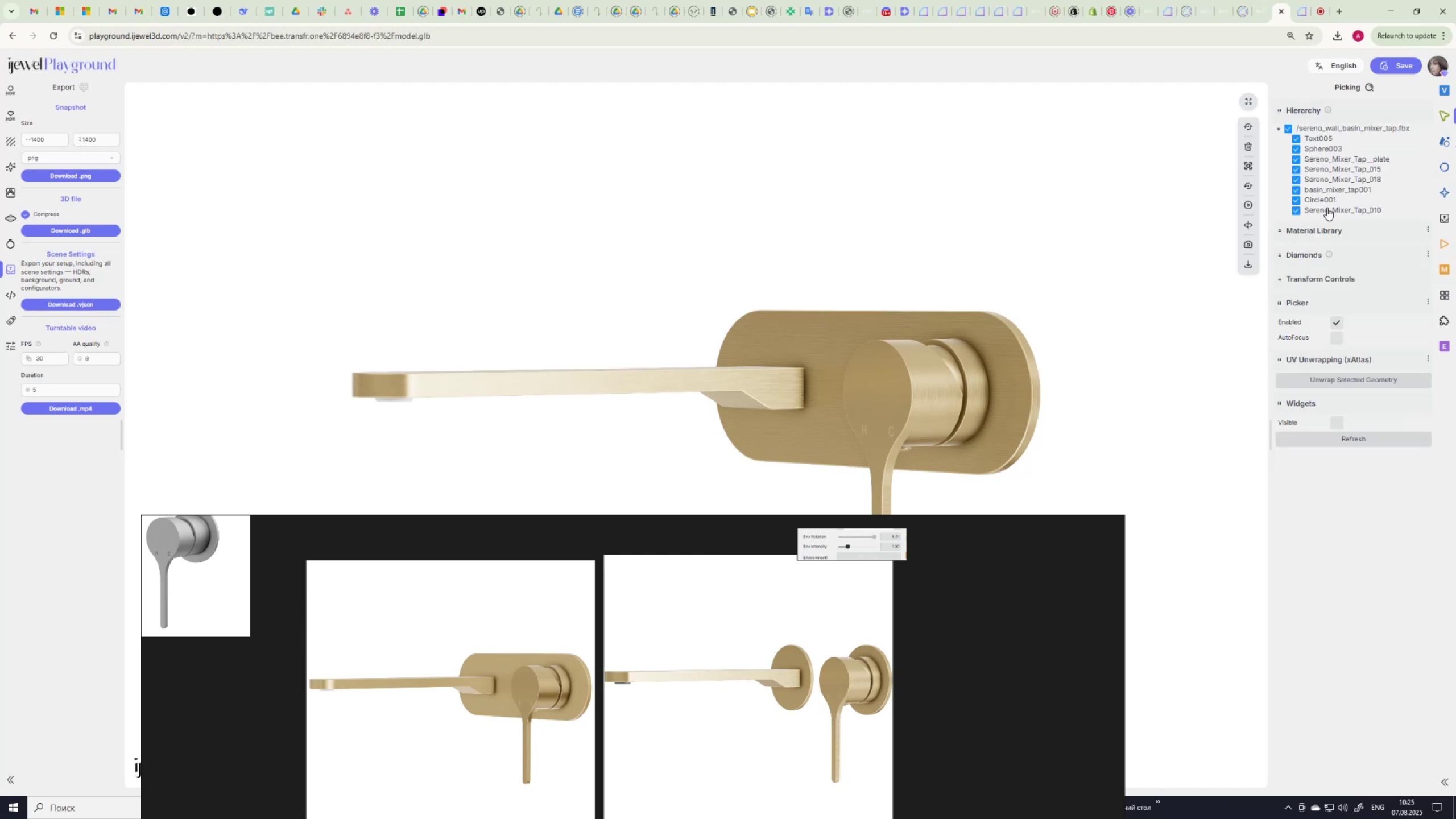 
left_click([1328, 197])
 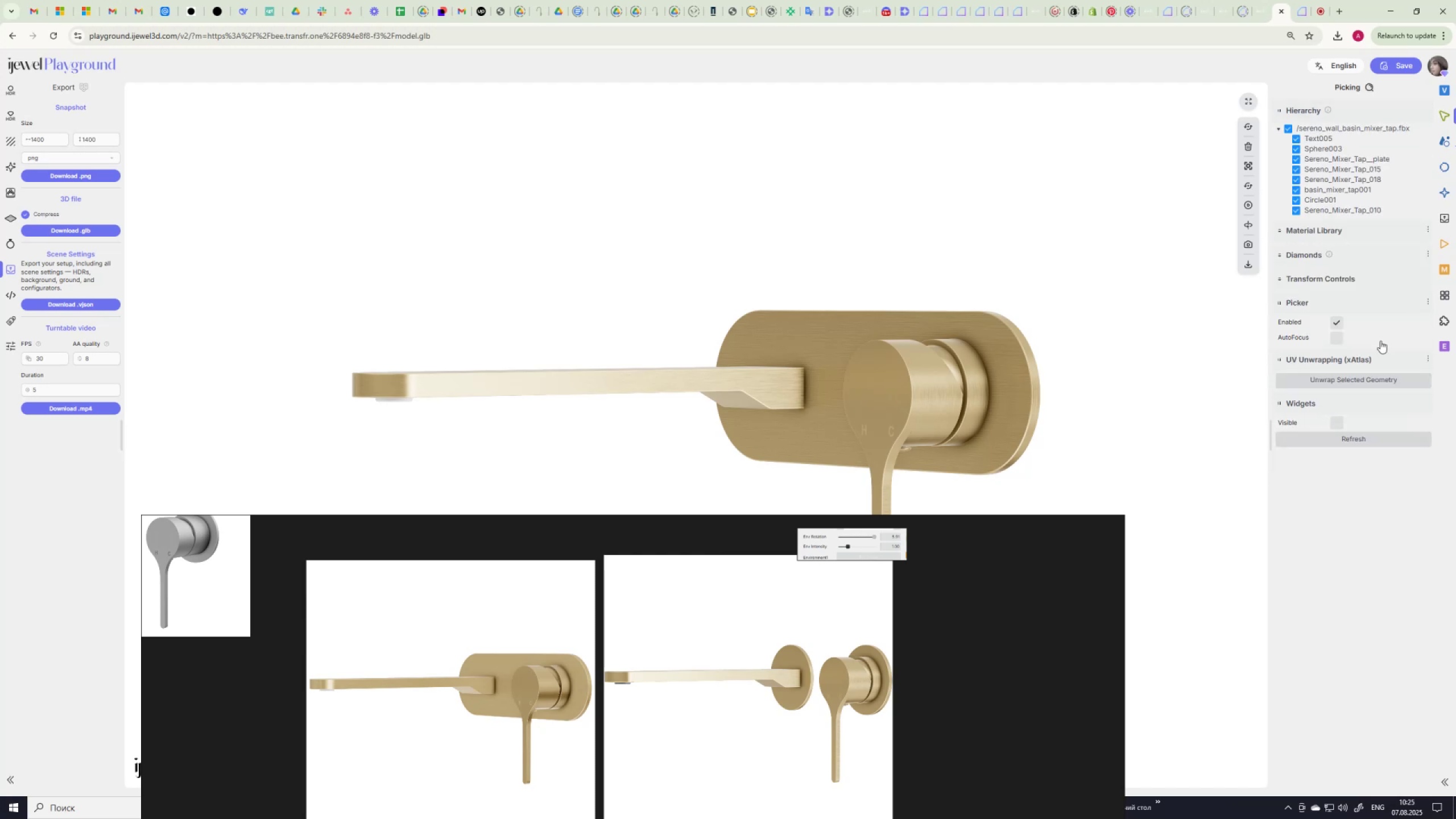 
mouse_move([1377, 483])
 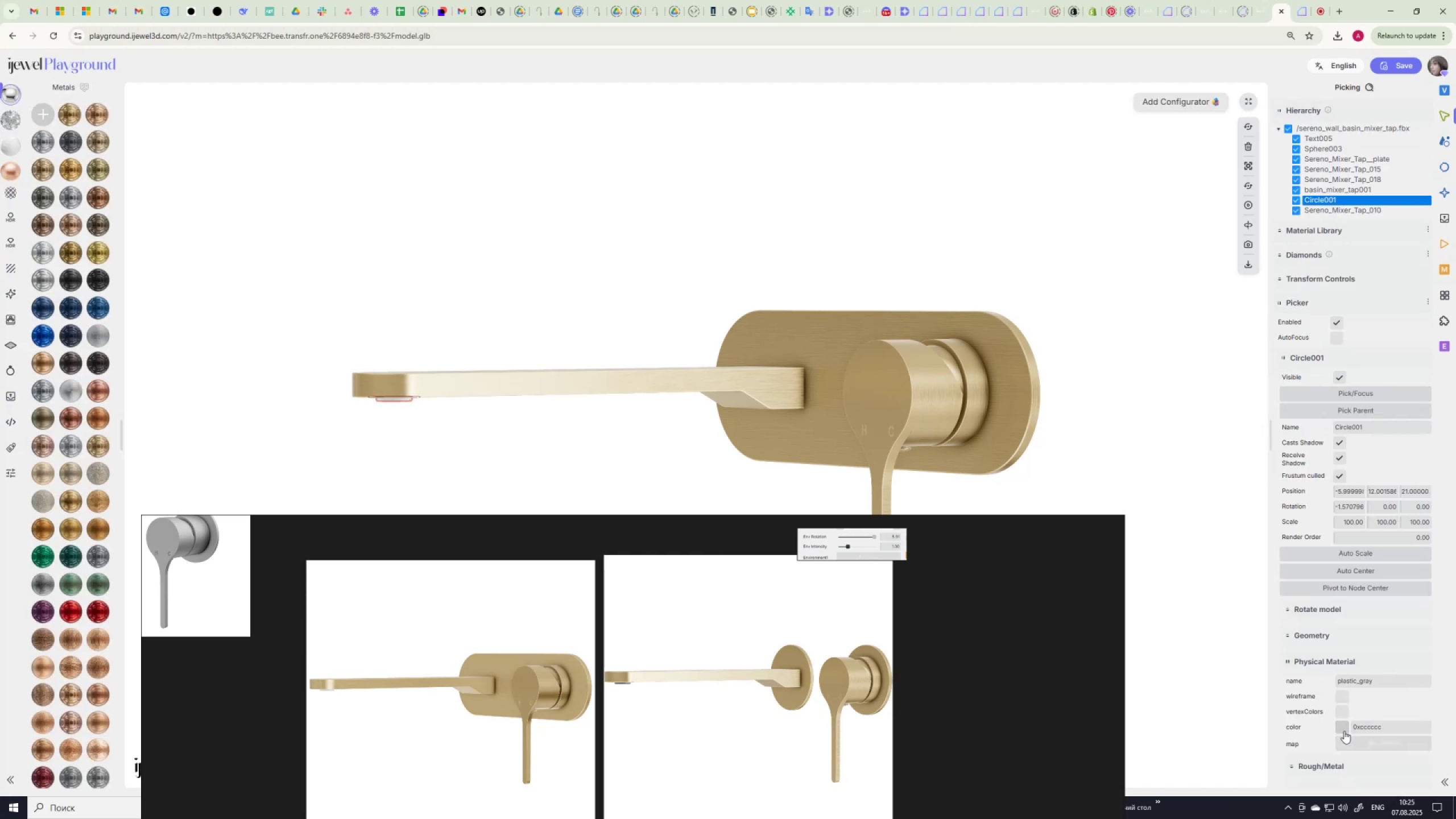 
left_click([1344, 731])
 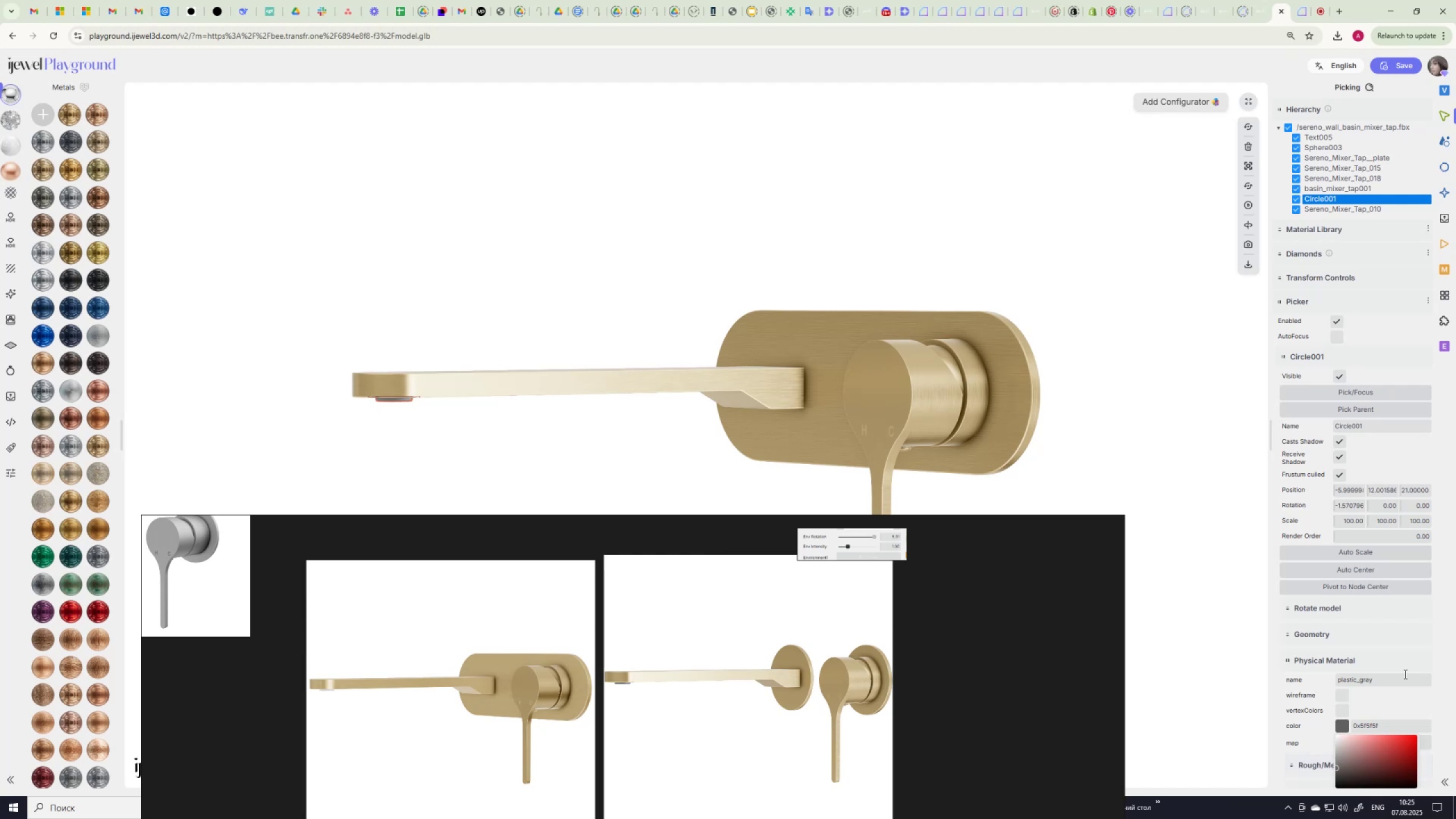 
wait(7.67)
 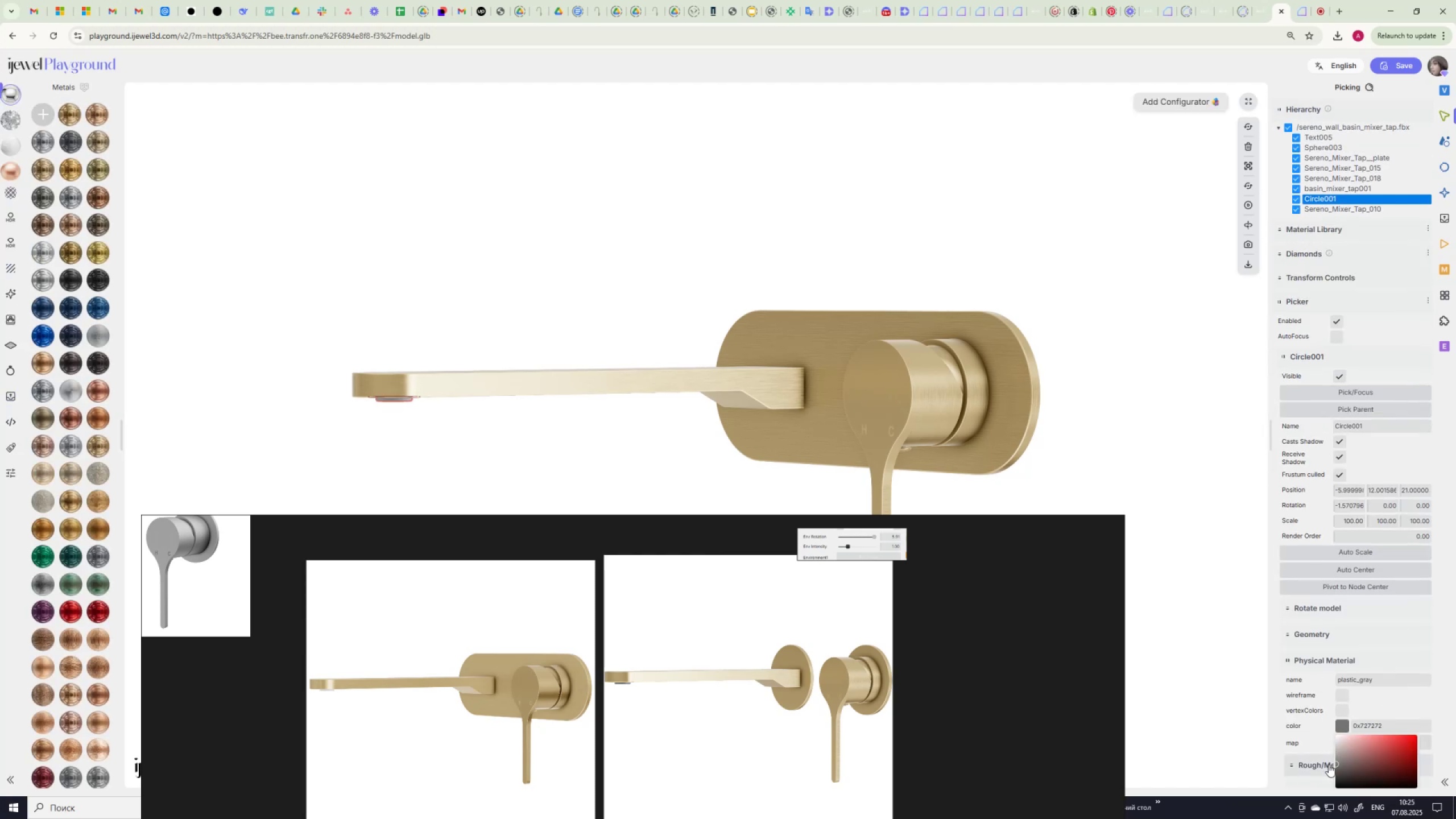 
left_click([354, 221])
 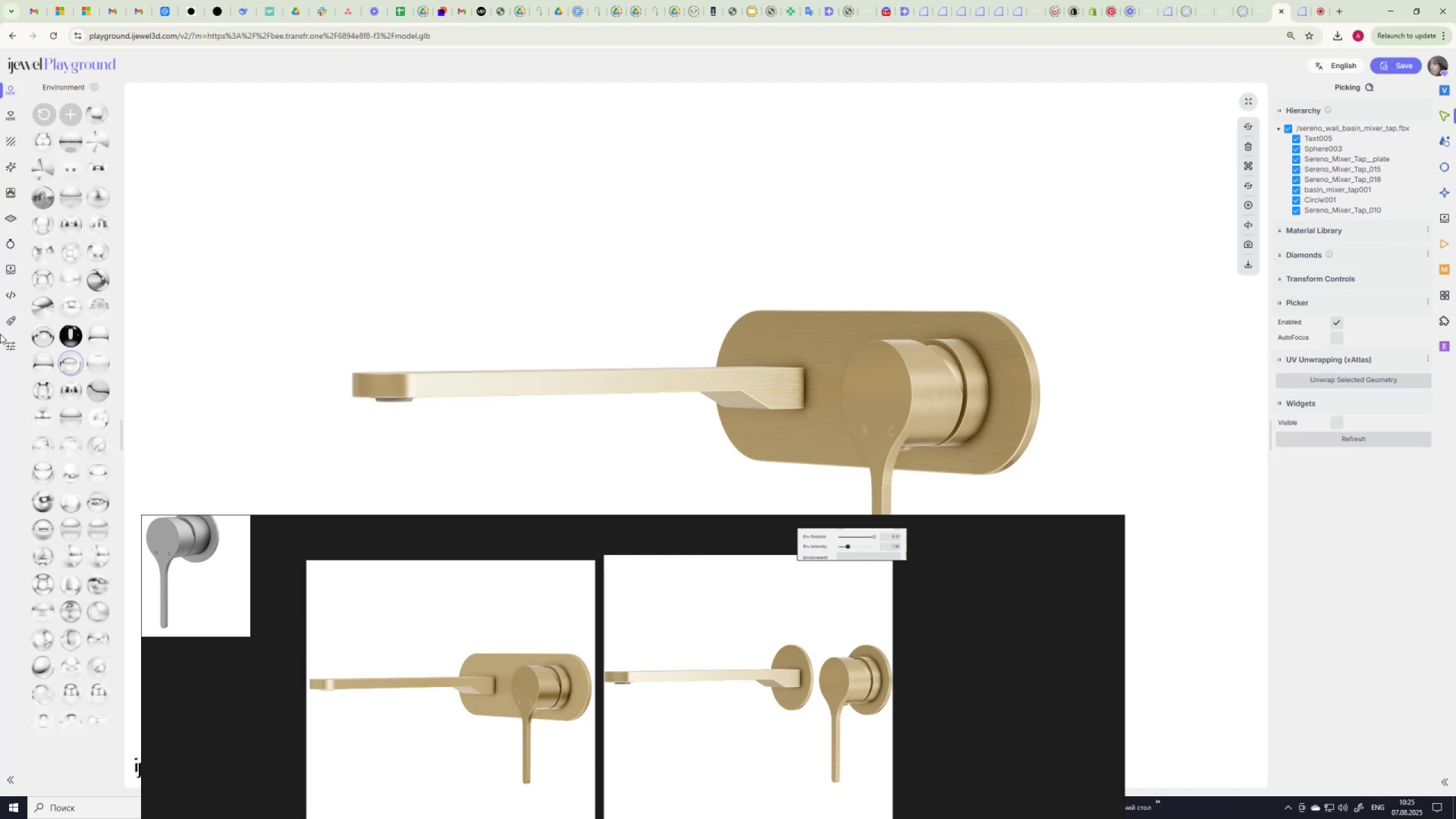 
left_click([11, 269])
 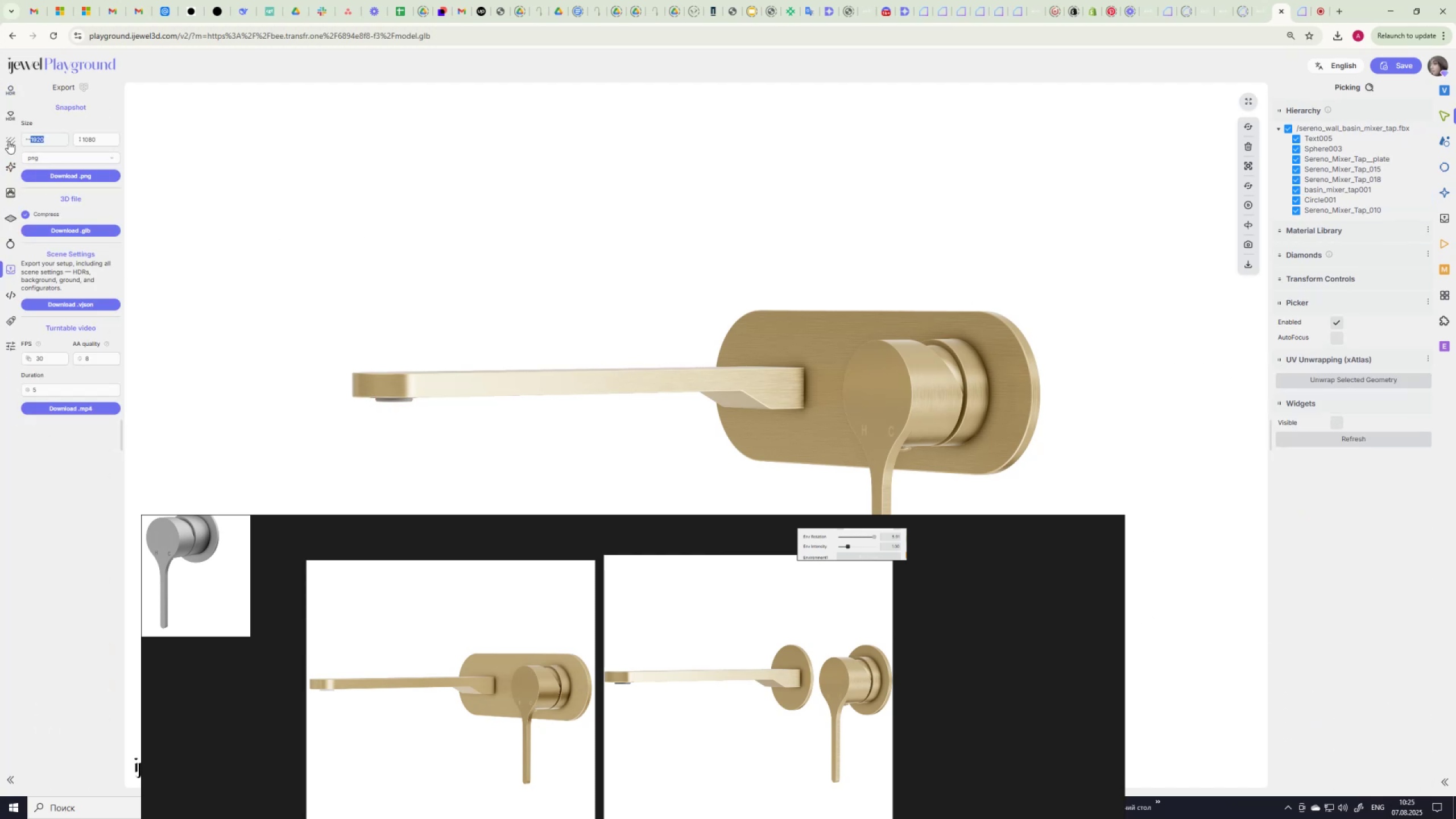 
key(Numpad1)
 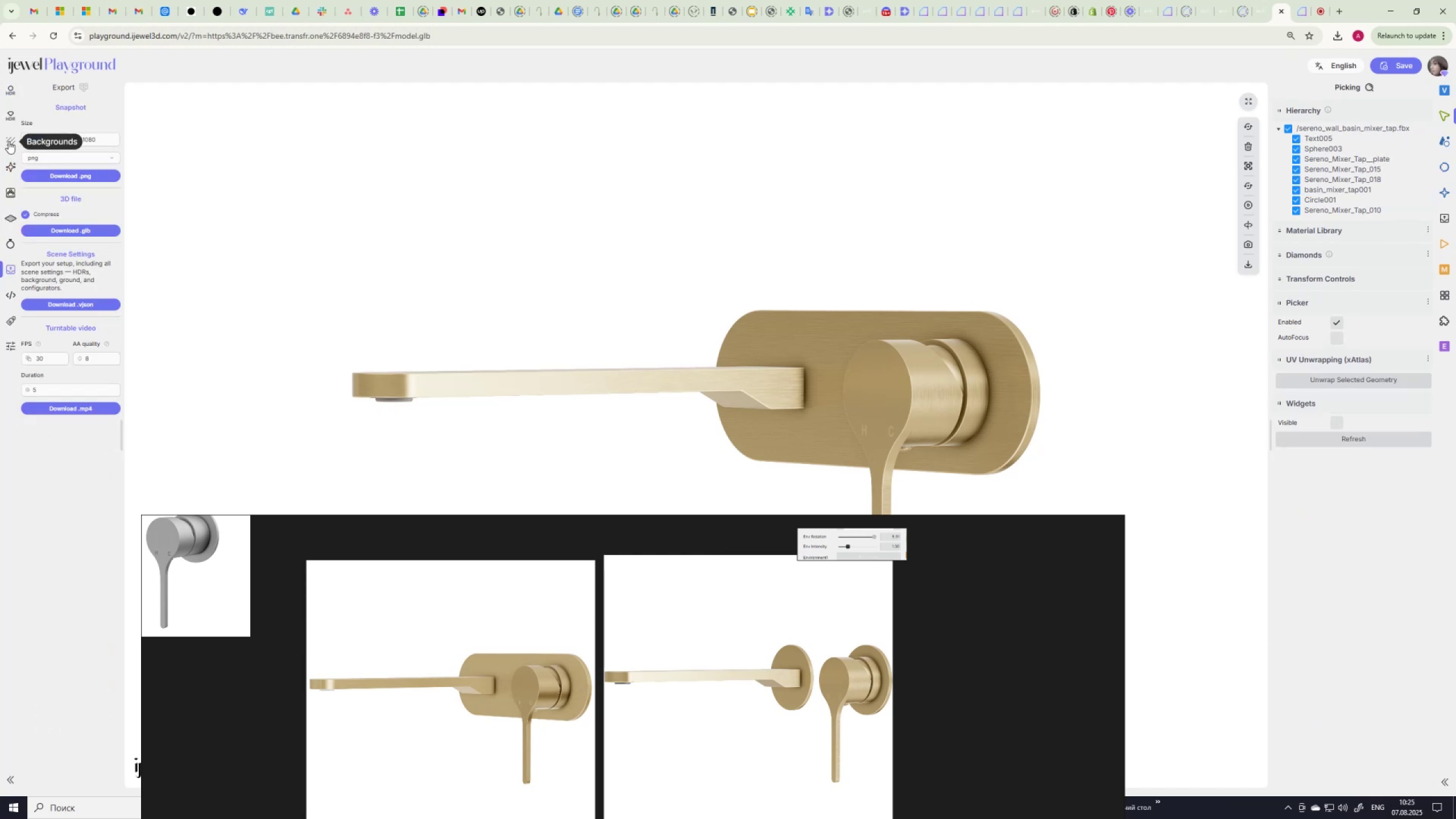 
key(Numpad4)
 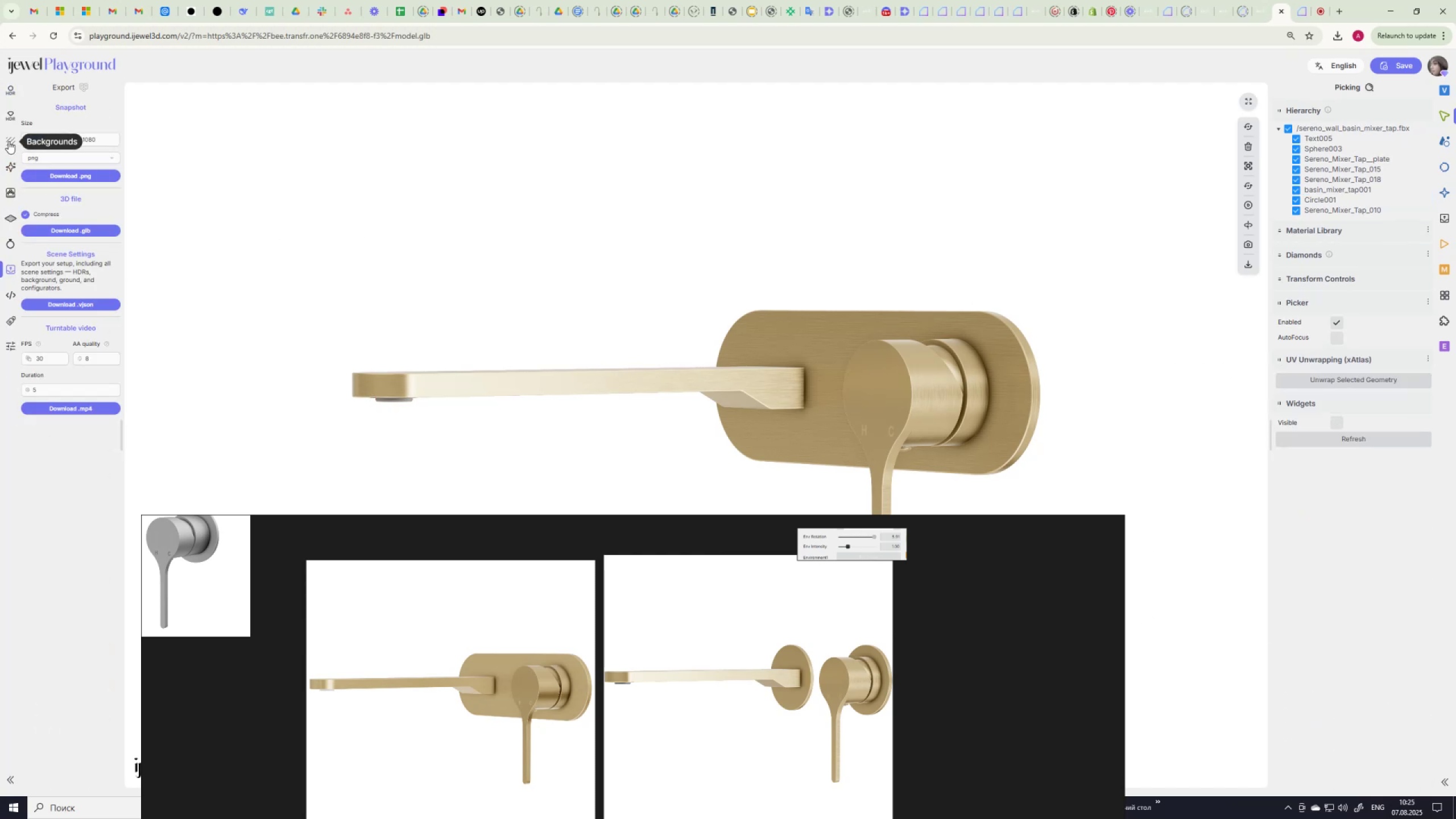 
key(Numpad0)
 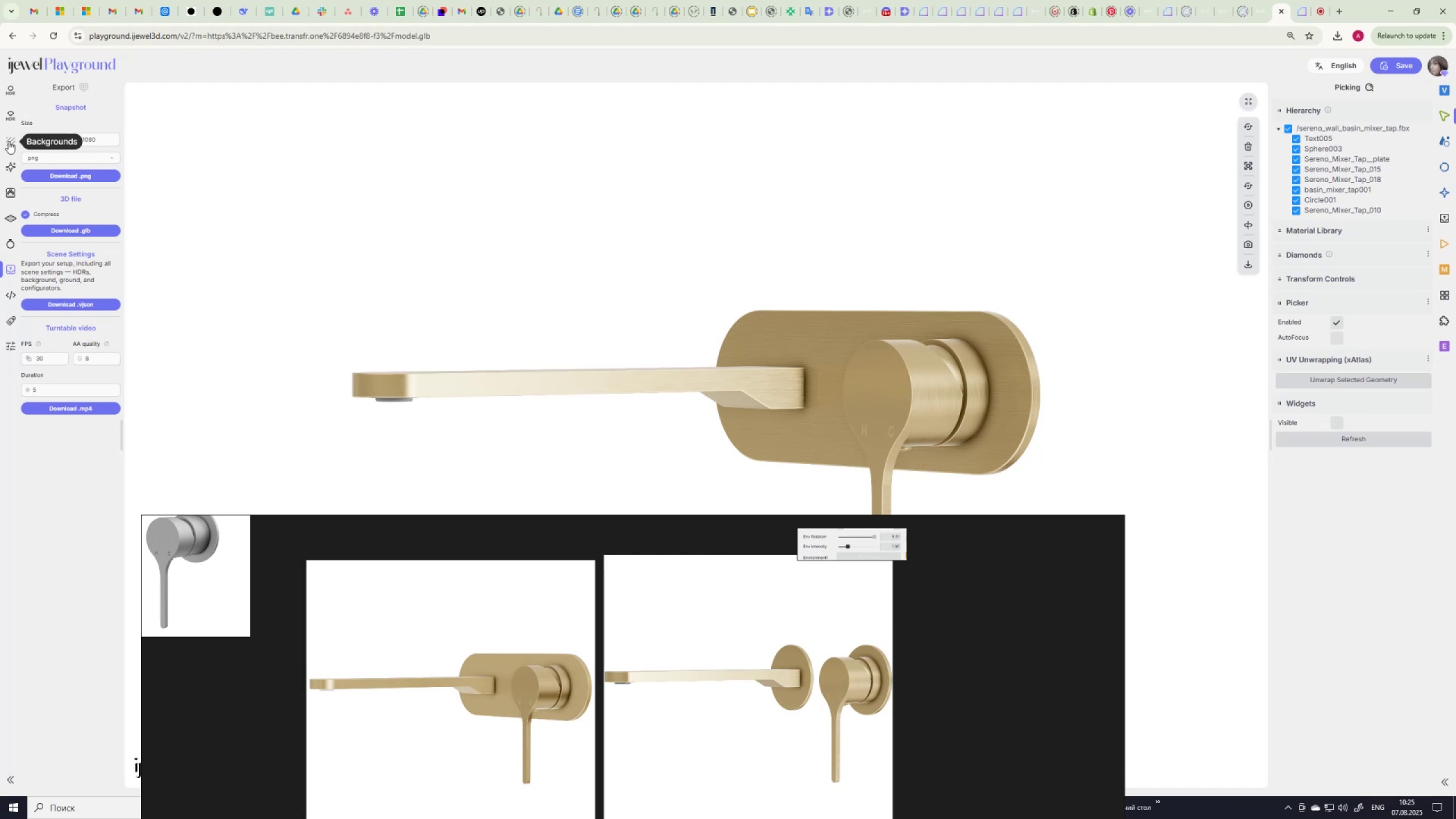 
key(Numpad0)
 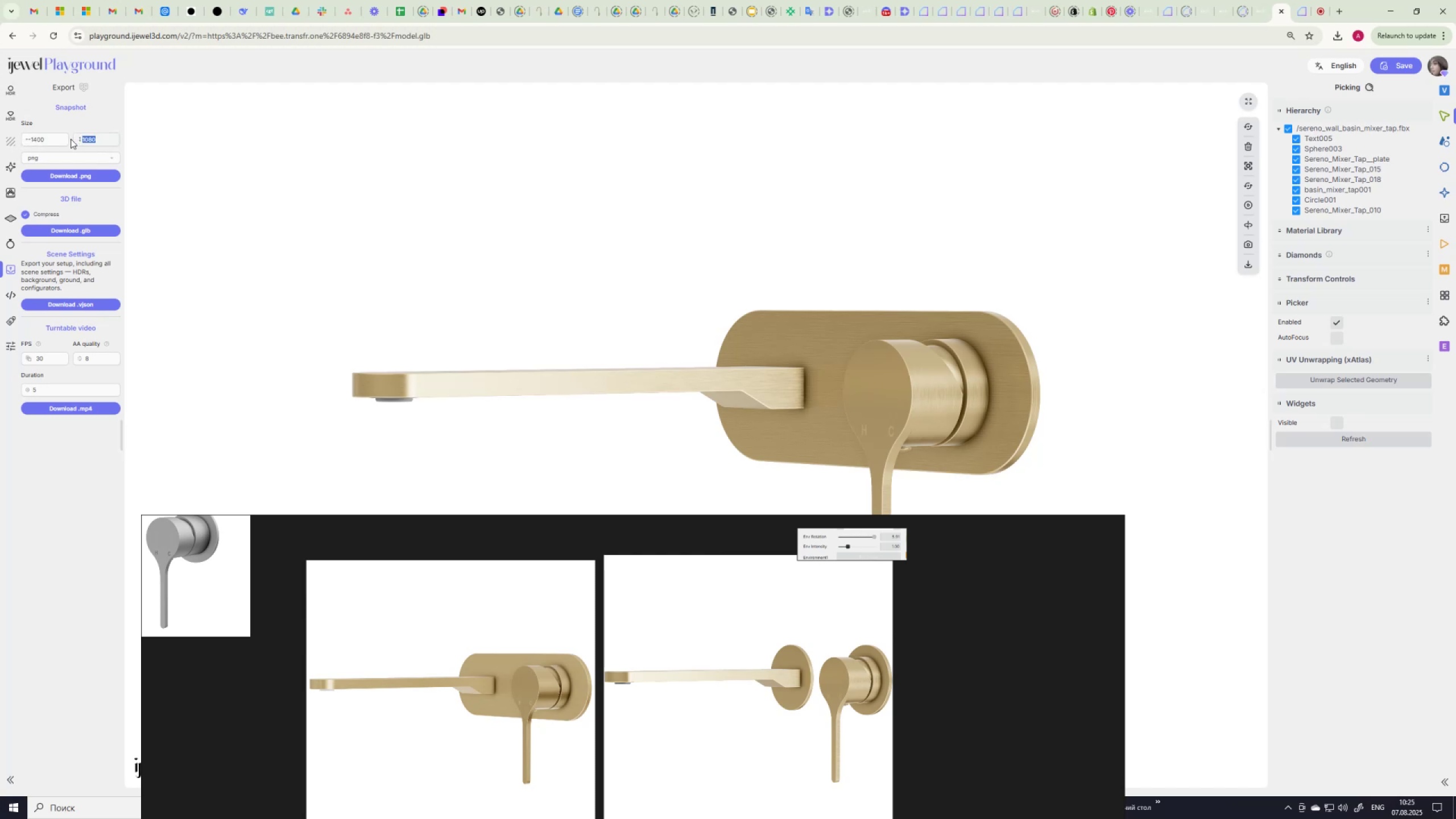 
key(Numpad1)
 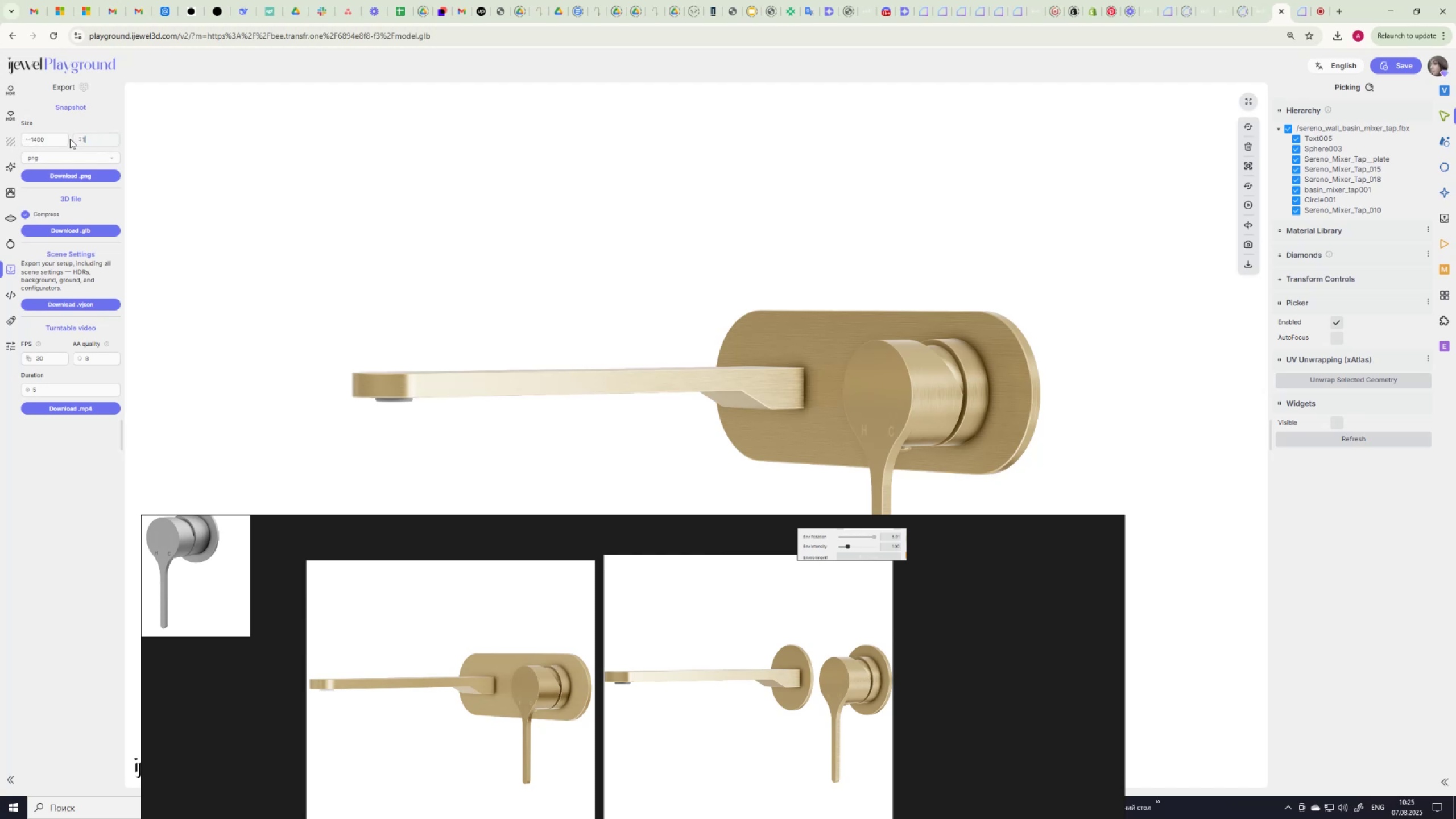 
key(Numpad4)
 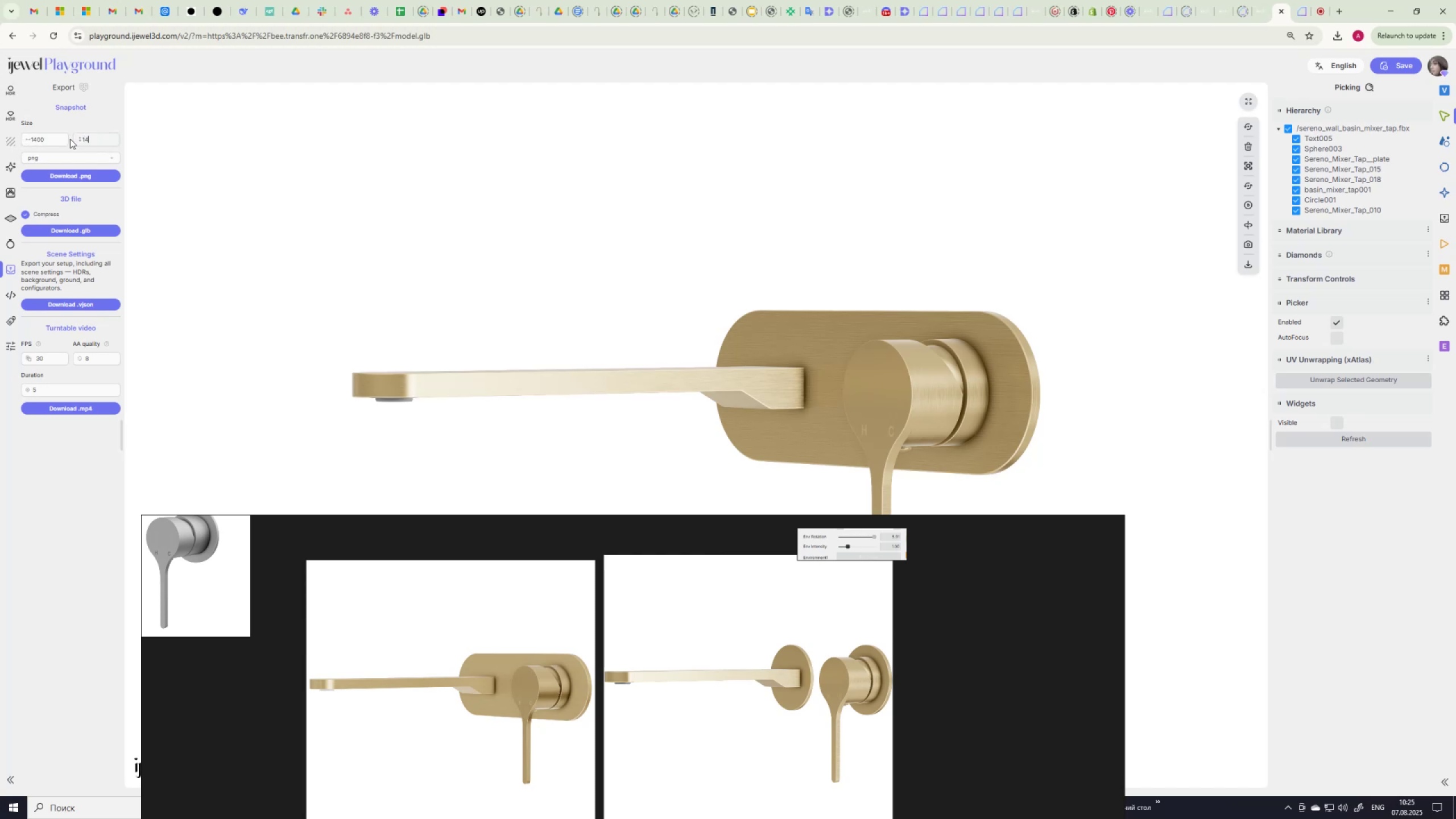 
key(Numpad0)
 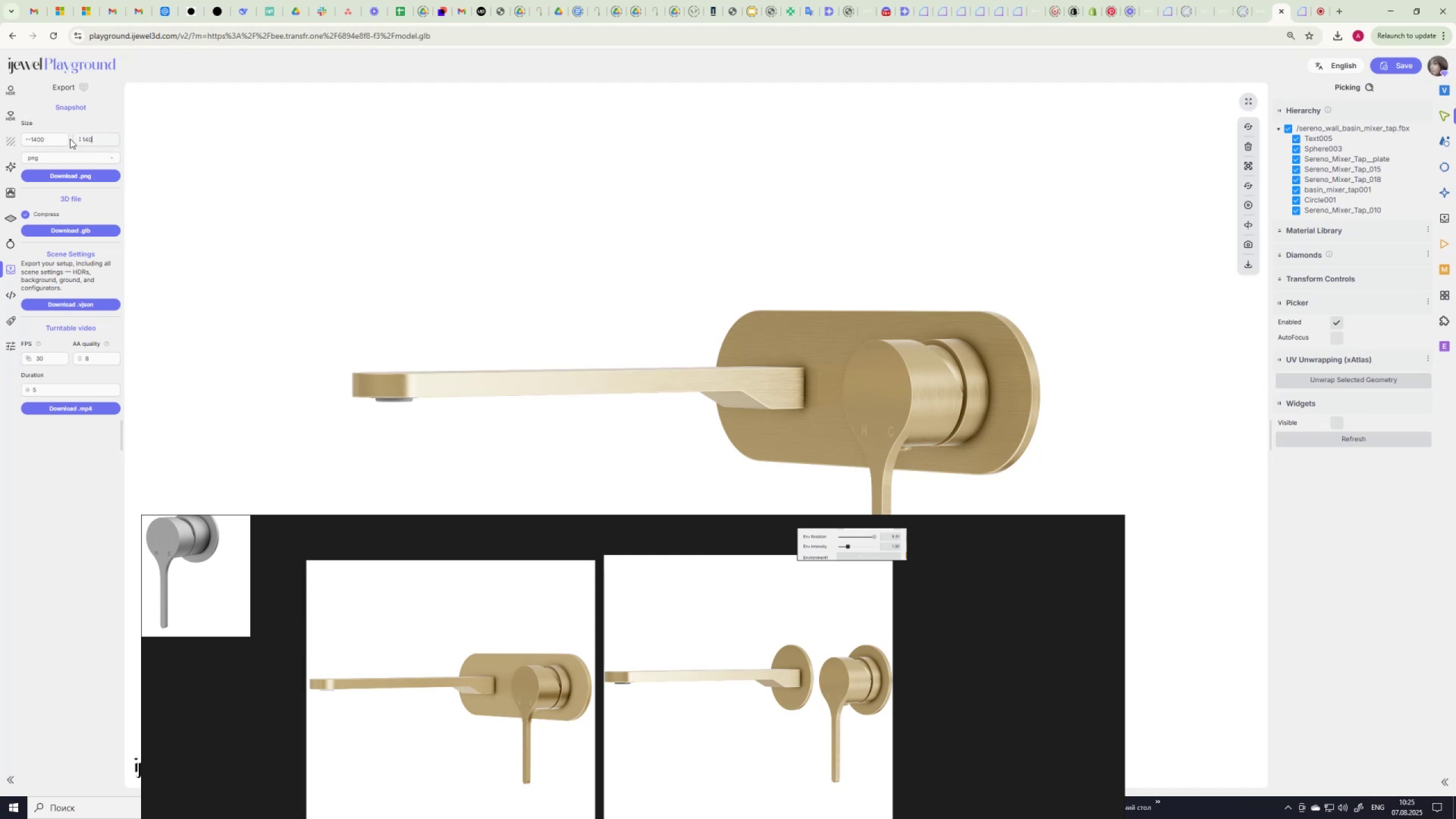 
key(Numpad0)
 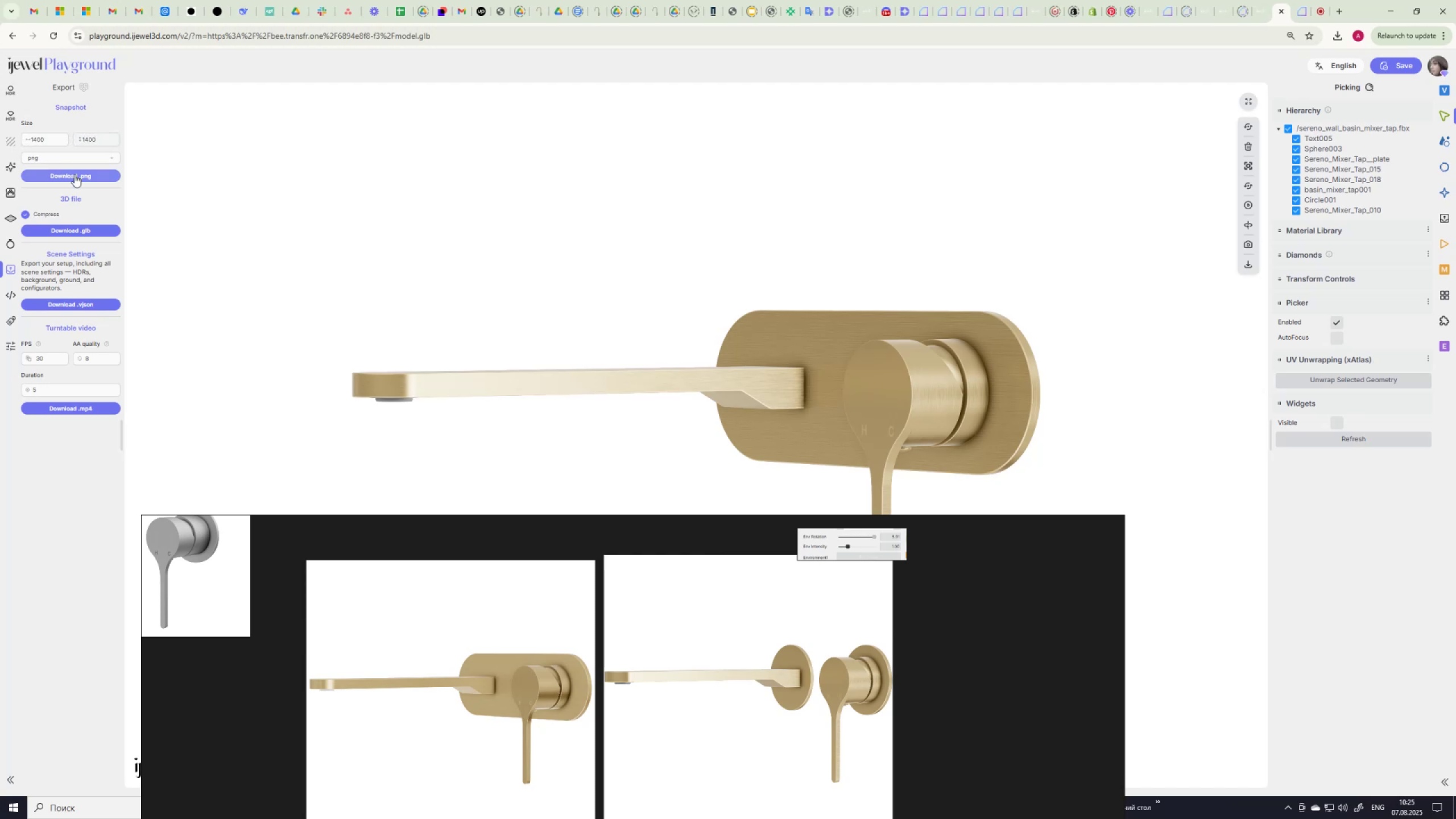 
left_click([75, 175])
 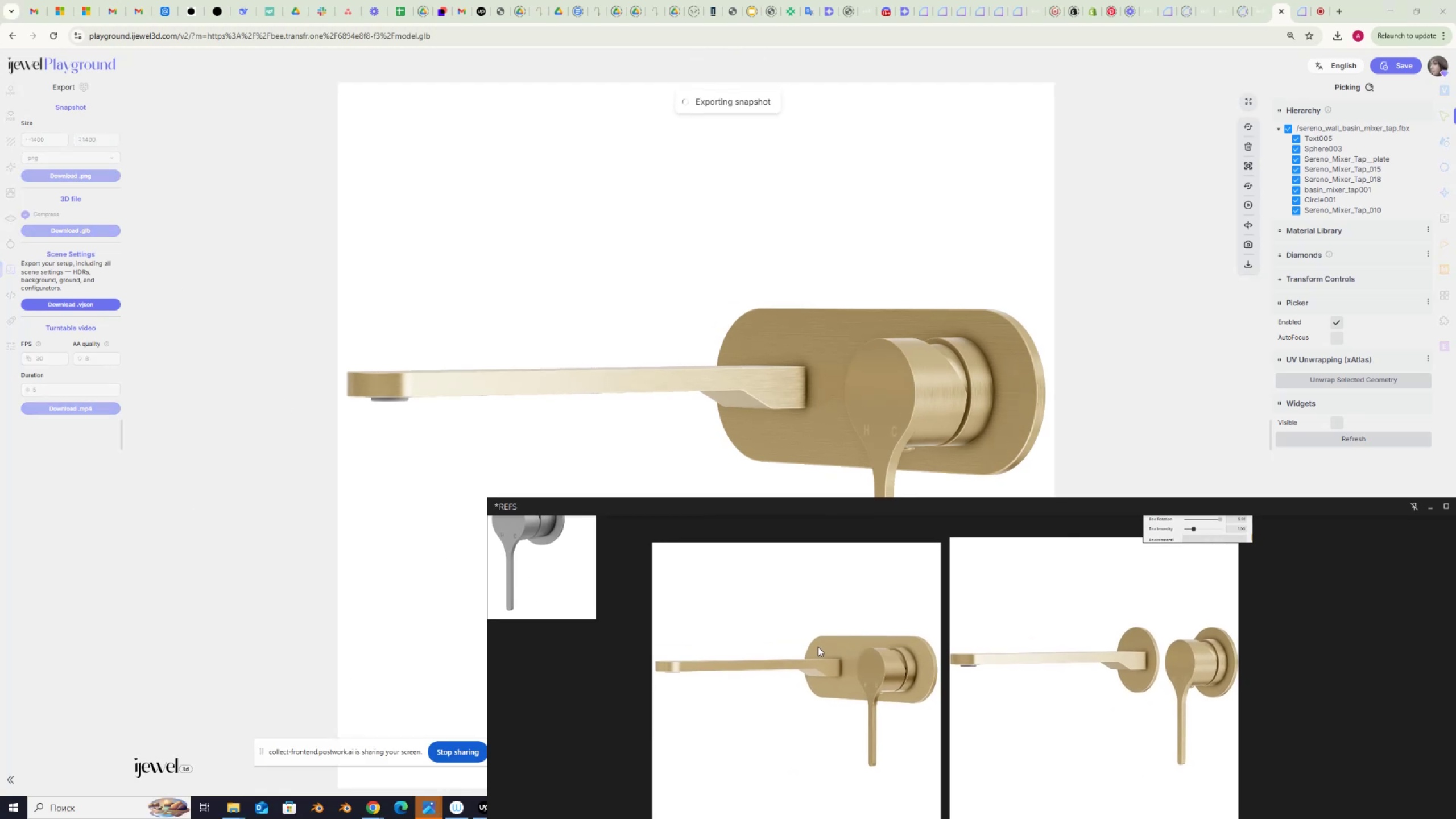 
scroll: coordinate [890, 712], scroll_direction: down, amount: 7.0
 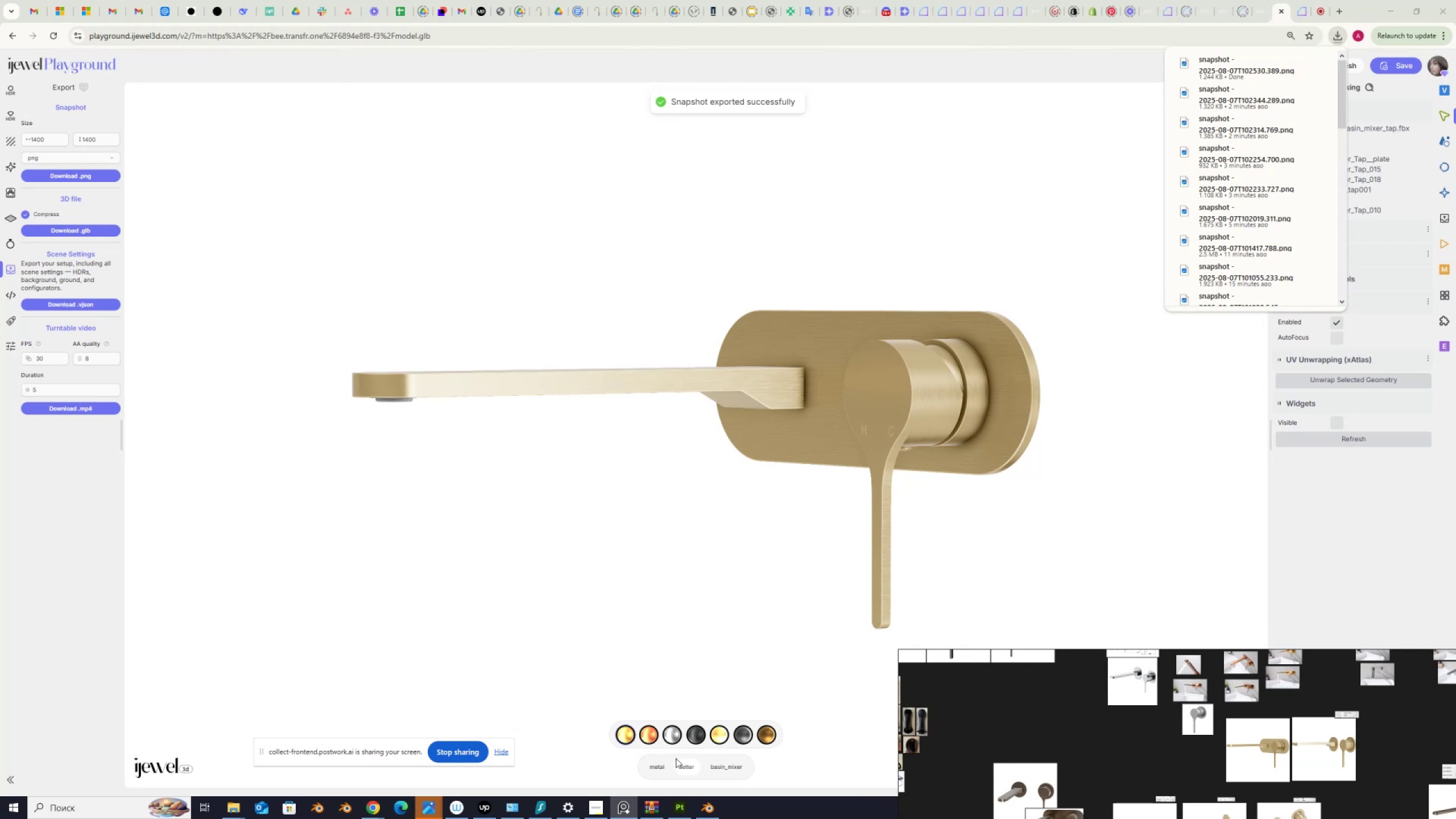 
left_click([647, 734])
 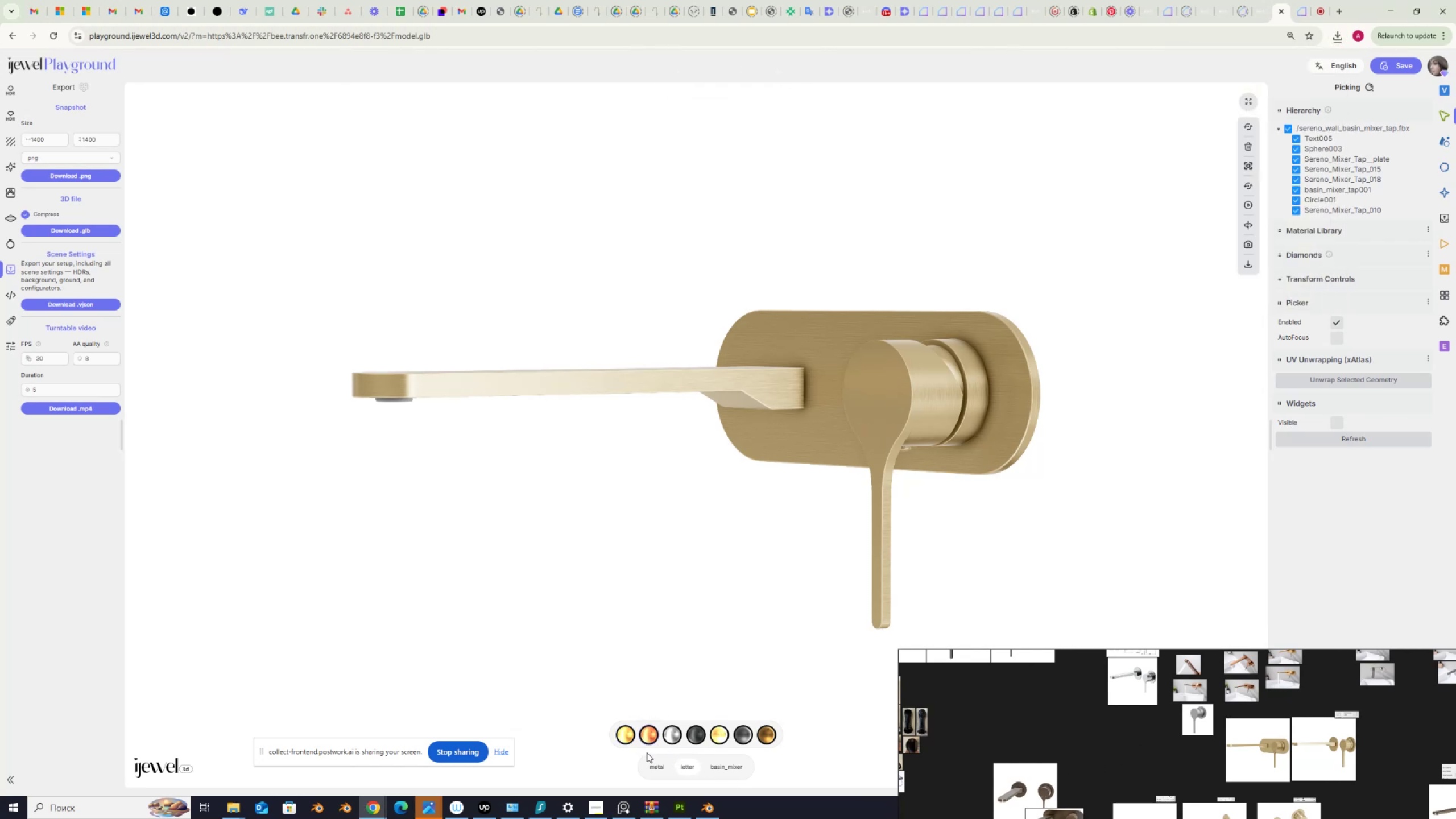 
left_click([657, 765])
 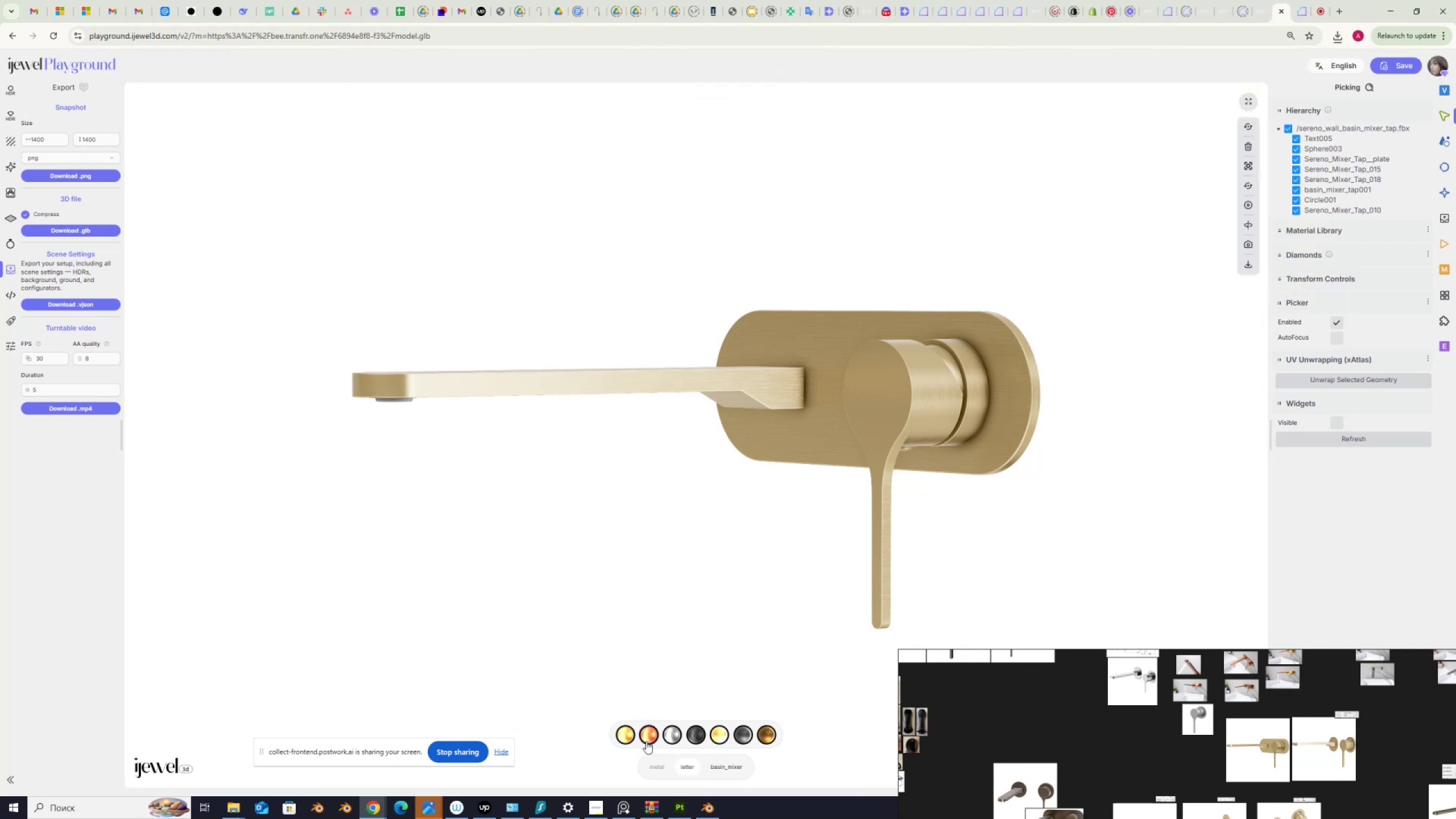 
mouse_move([656, 735])
 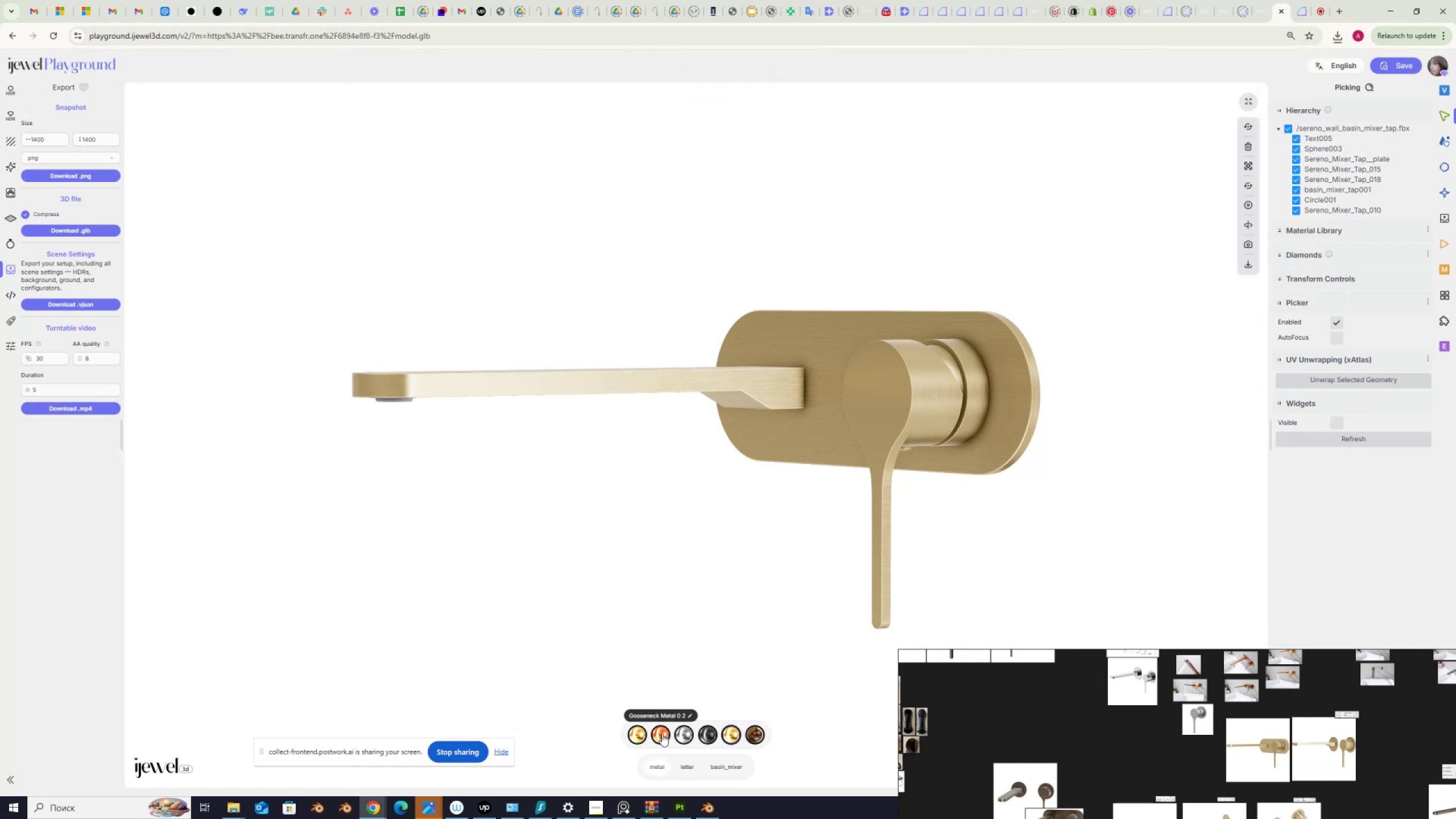 
left_click([662, 734])
 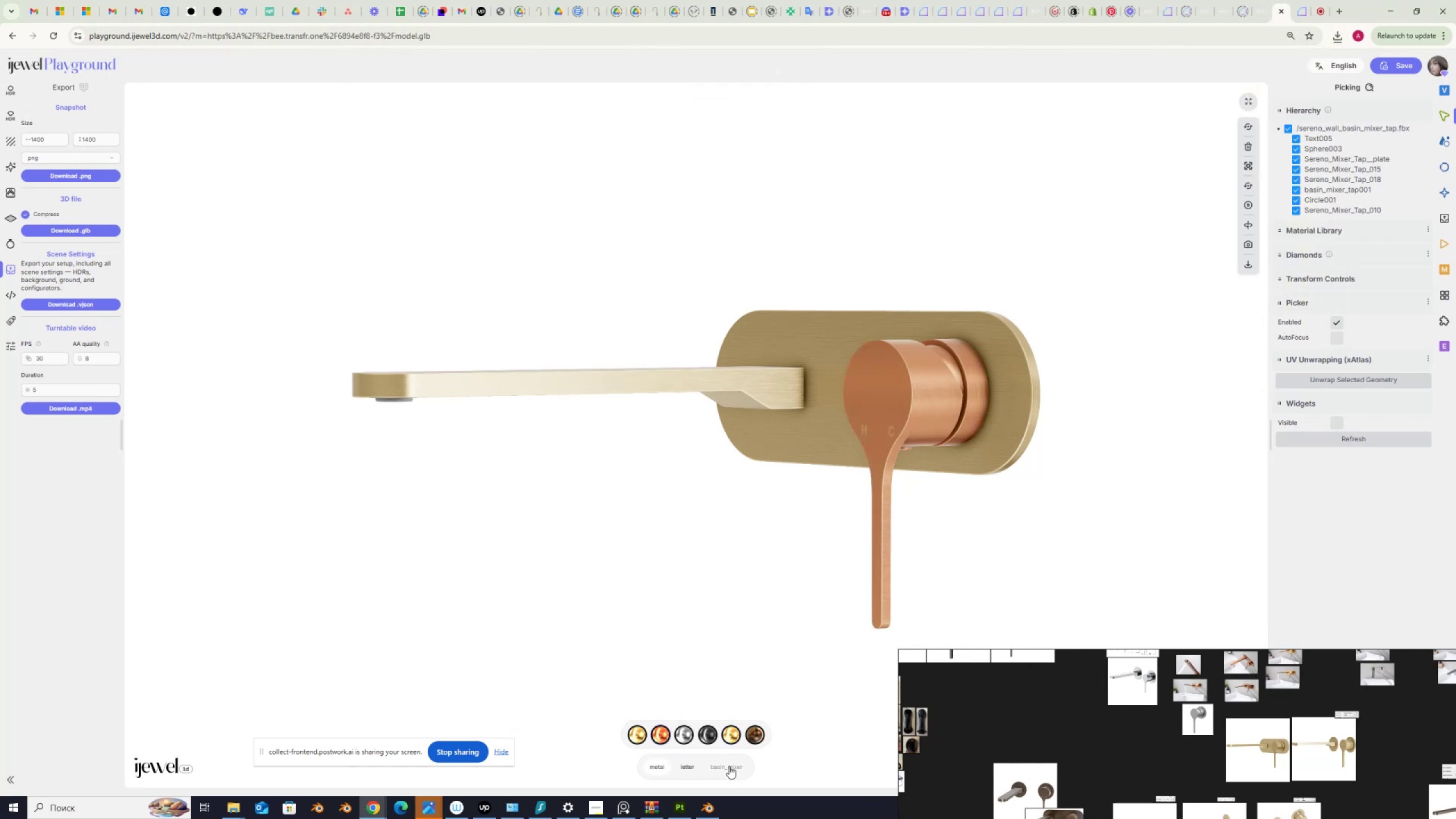 
left_click([729, 766])
 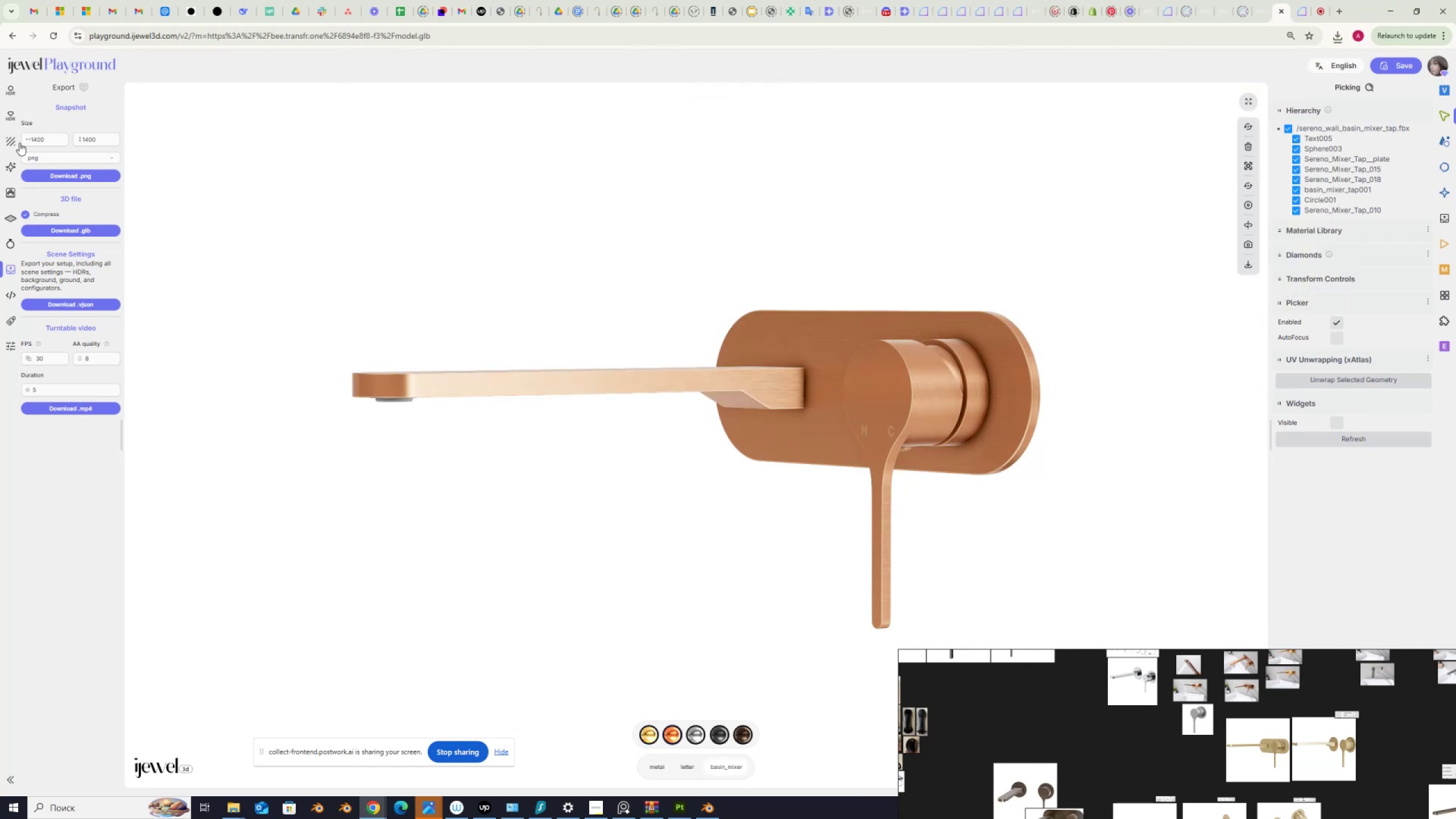 
left_click([53, 176])
 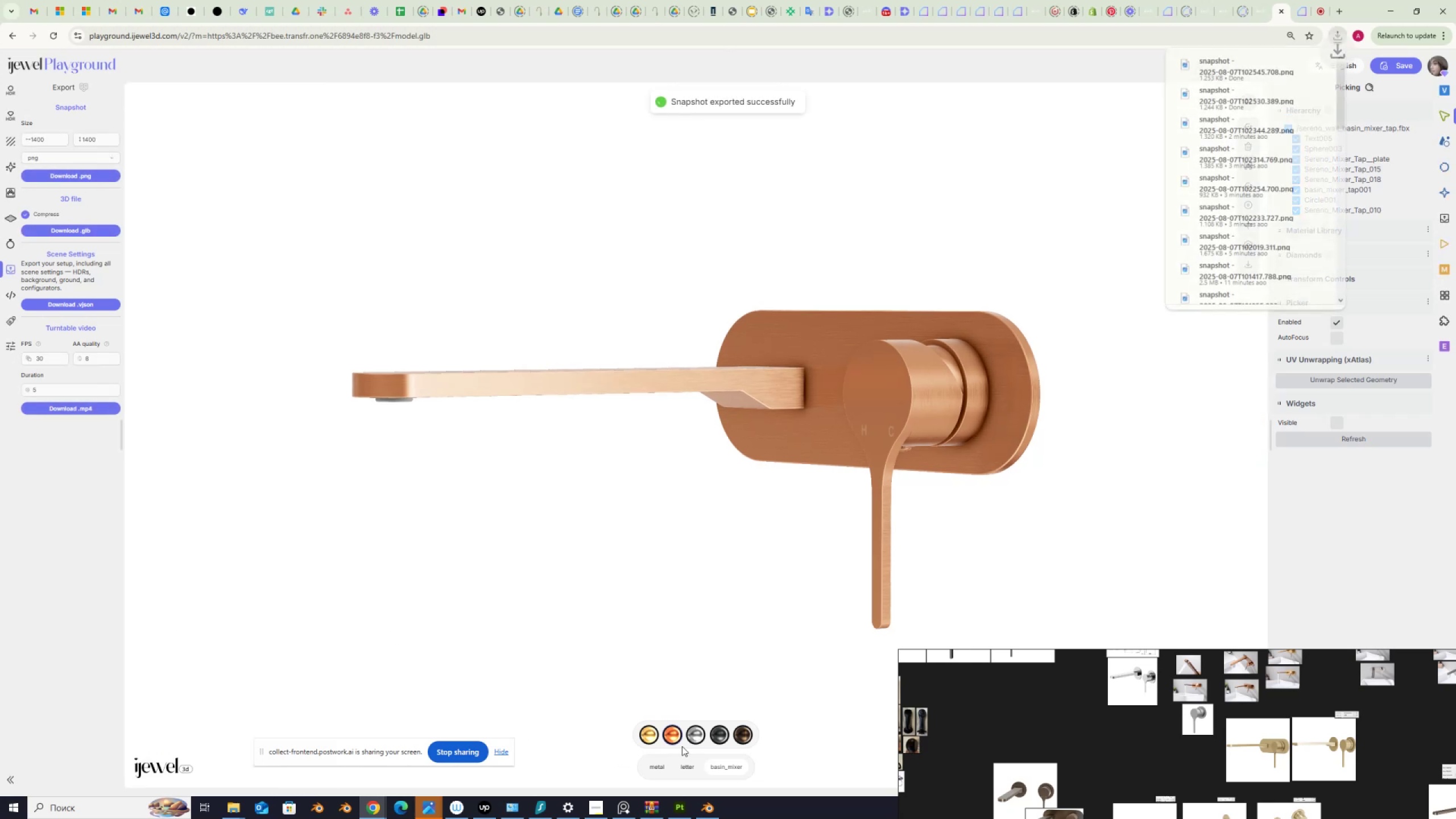 
wait(7.17)
 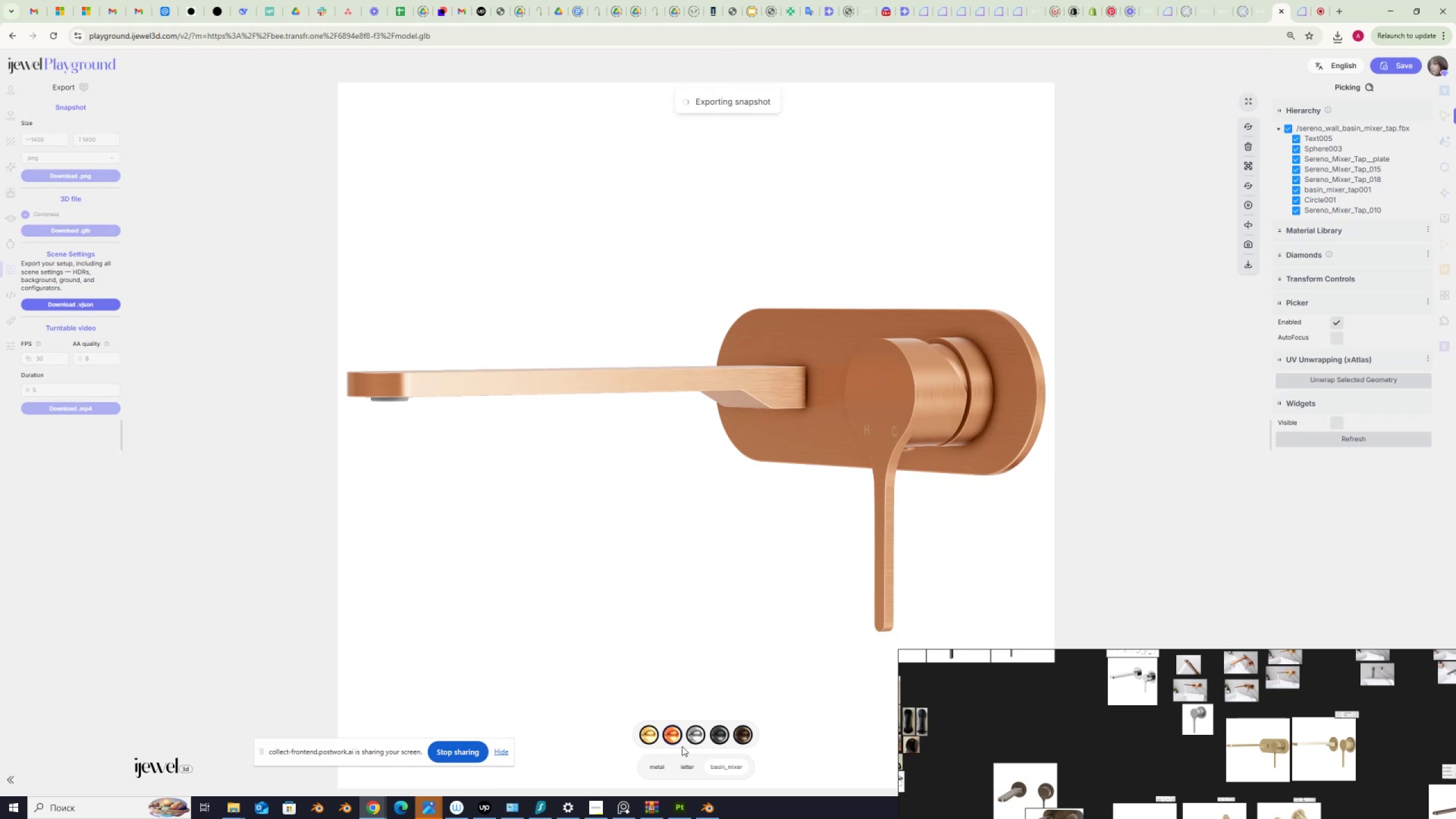 
left_click([693, 738])
 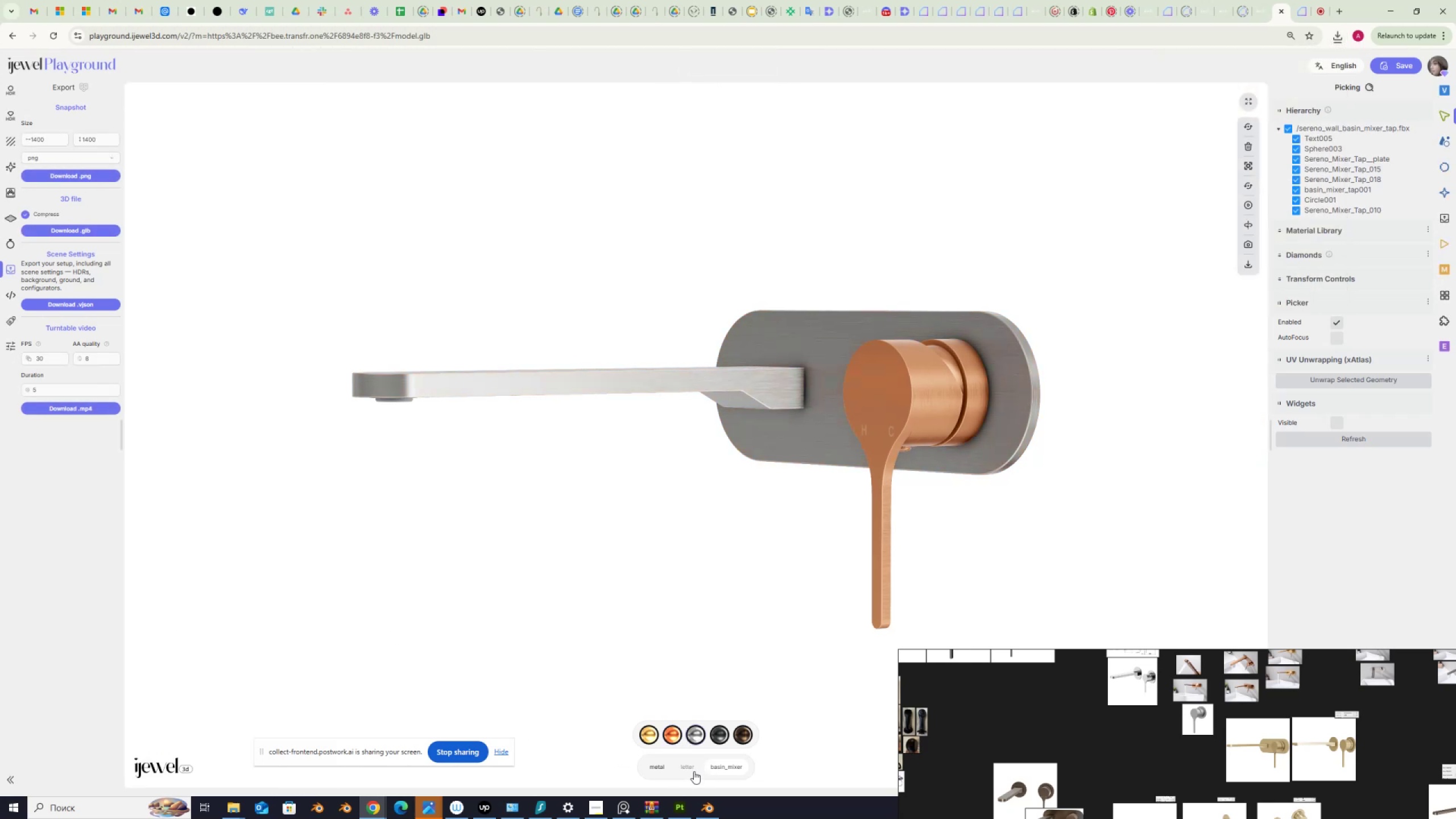 
left_click([655, 762])
 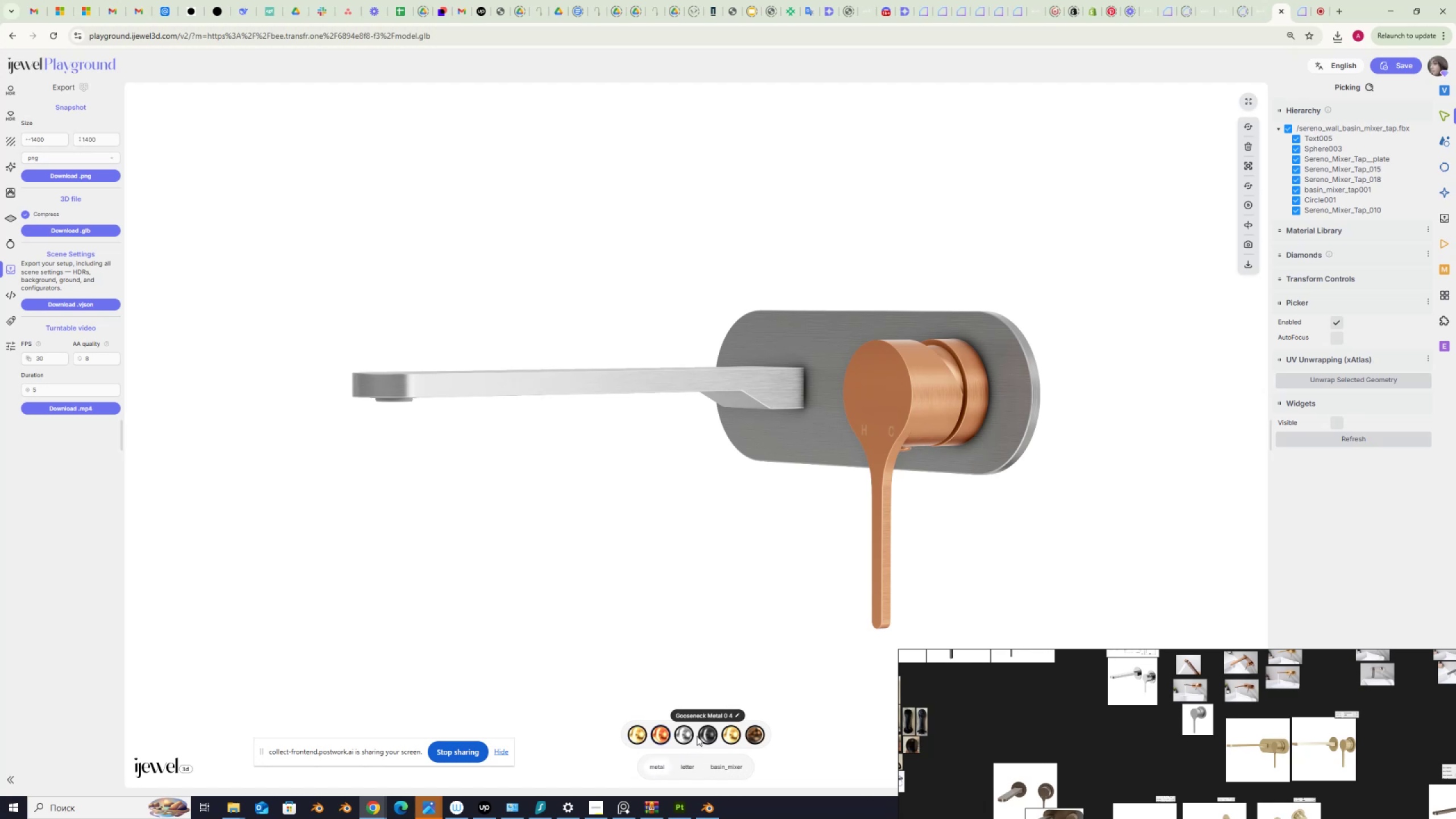 
left_click([686, 732])
 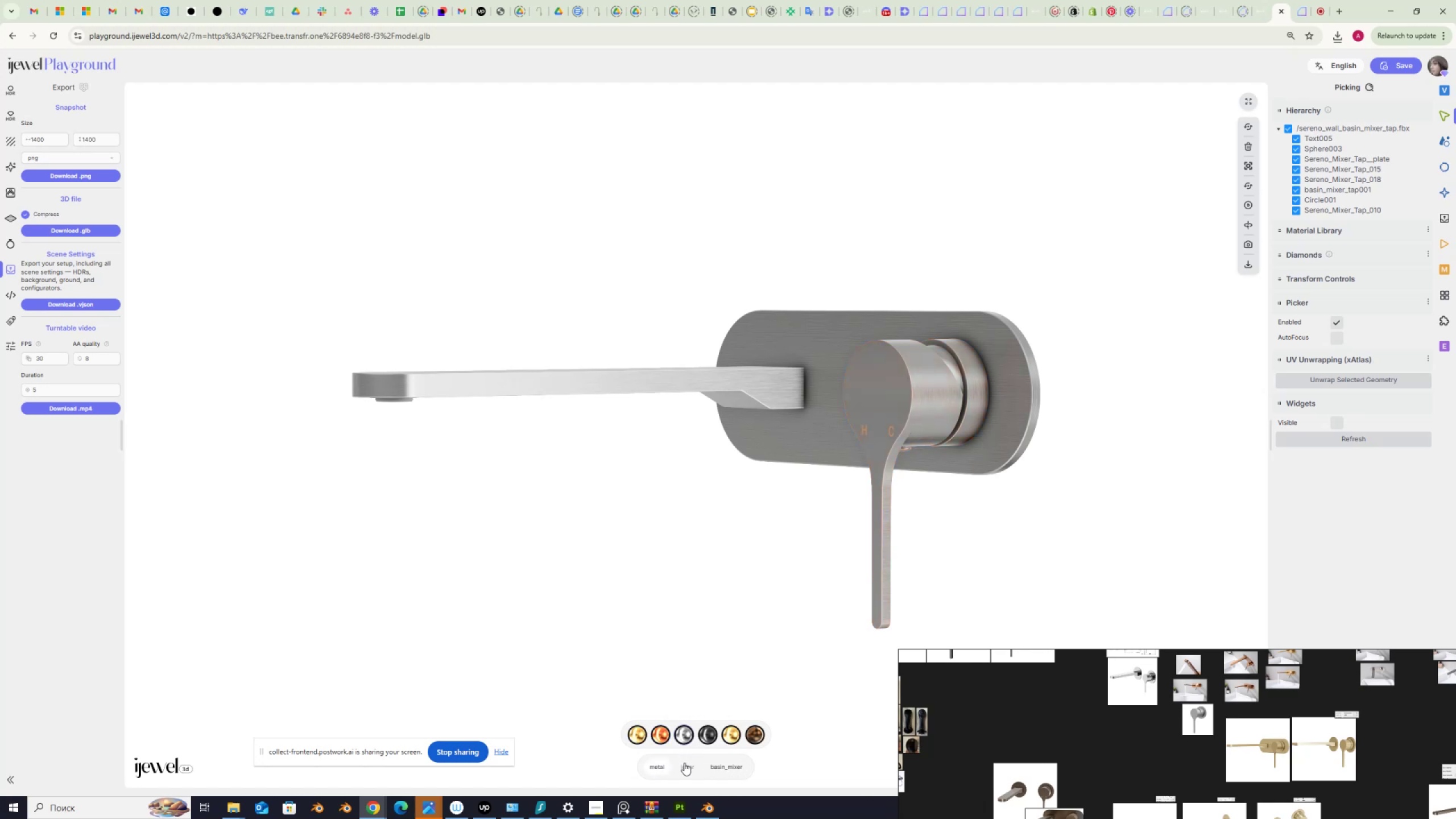 
left_click([686, 765])
 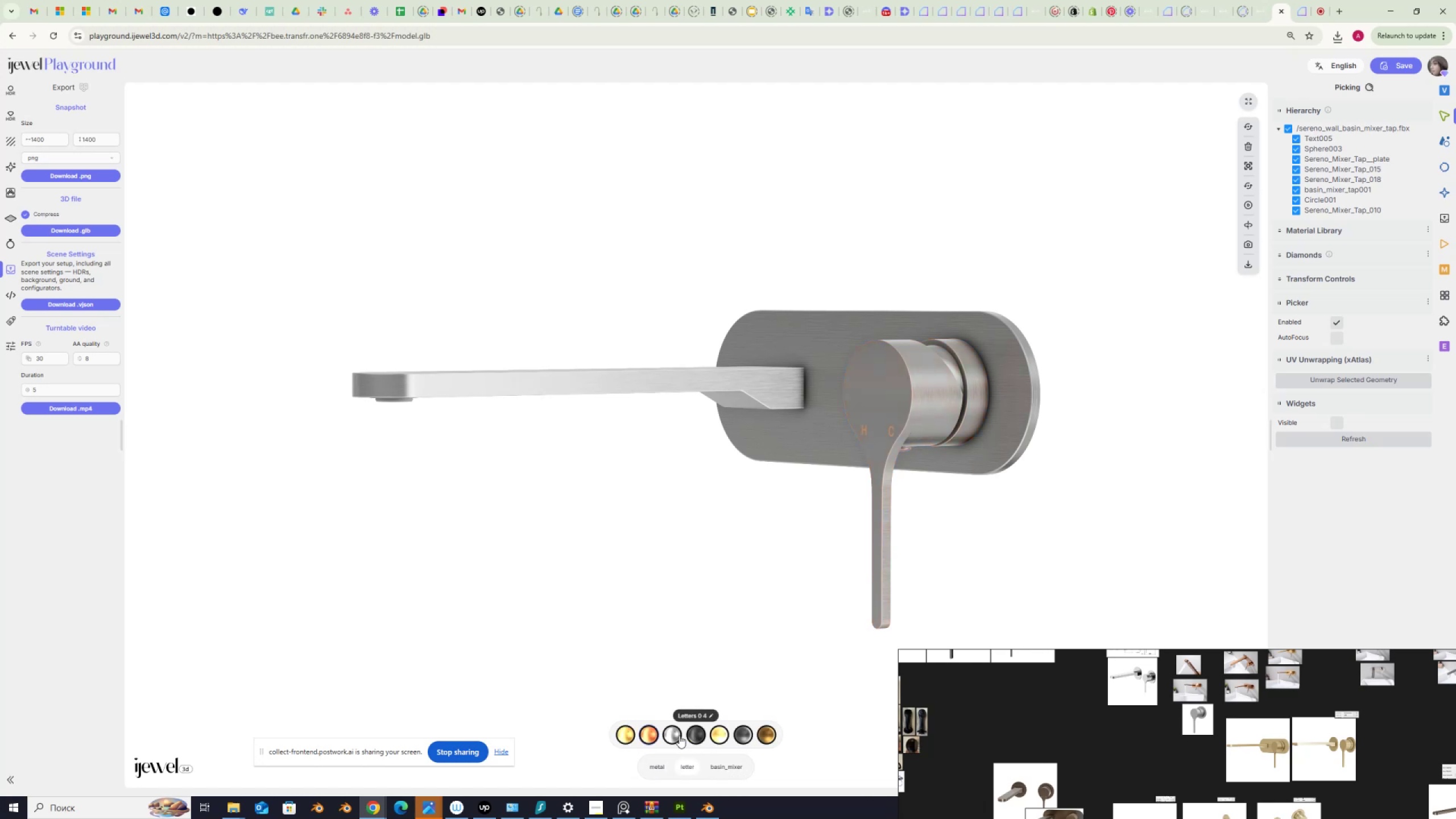 
left_click([674, 735])
 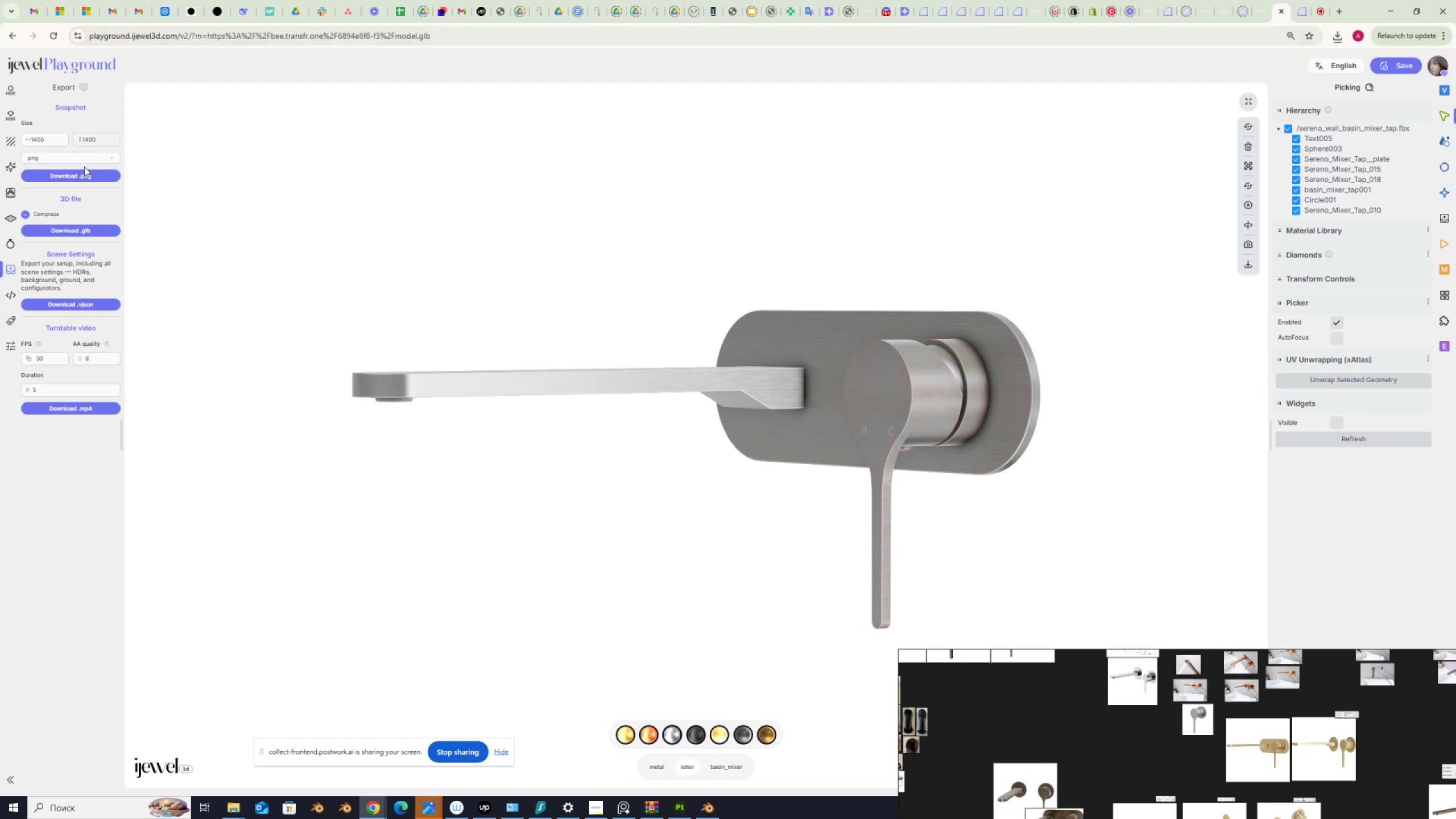 
left_click([75, 175])
 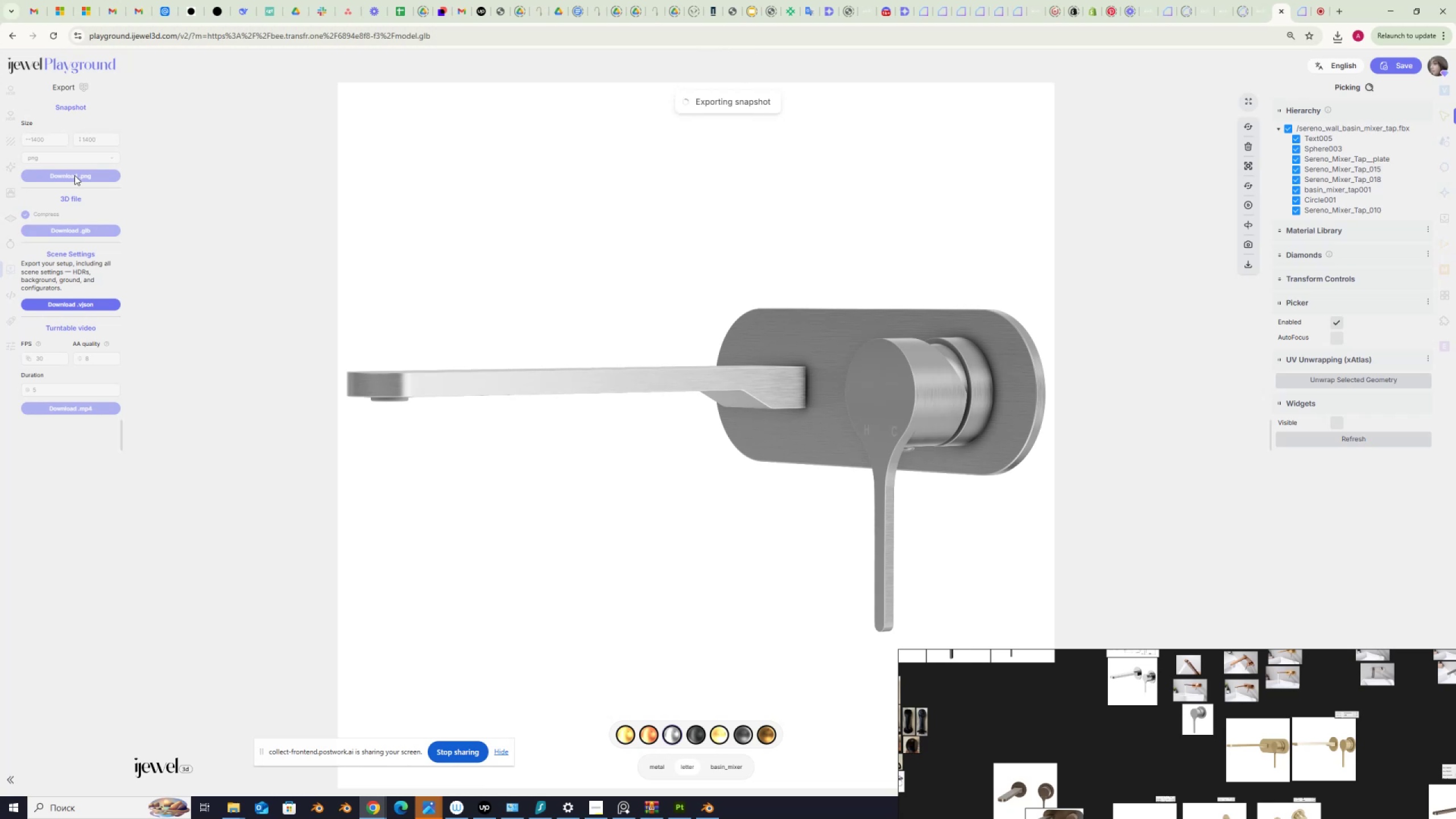 
wait(9.0)
 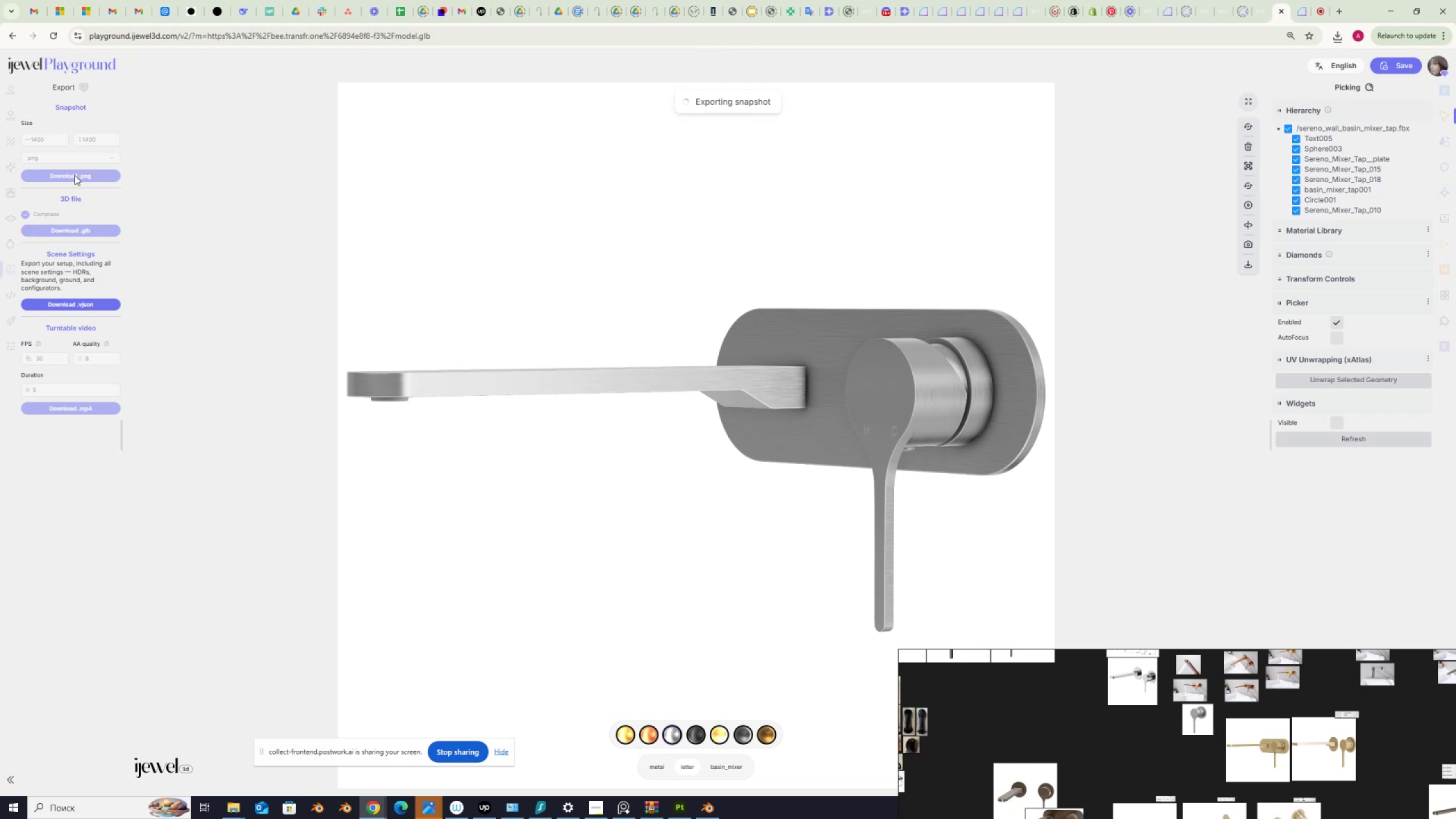 
left_click([697, 734])
 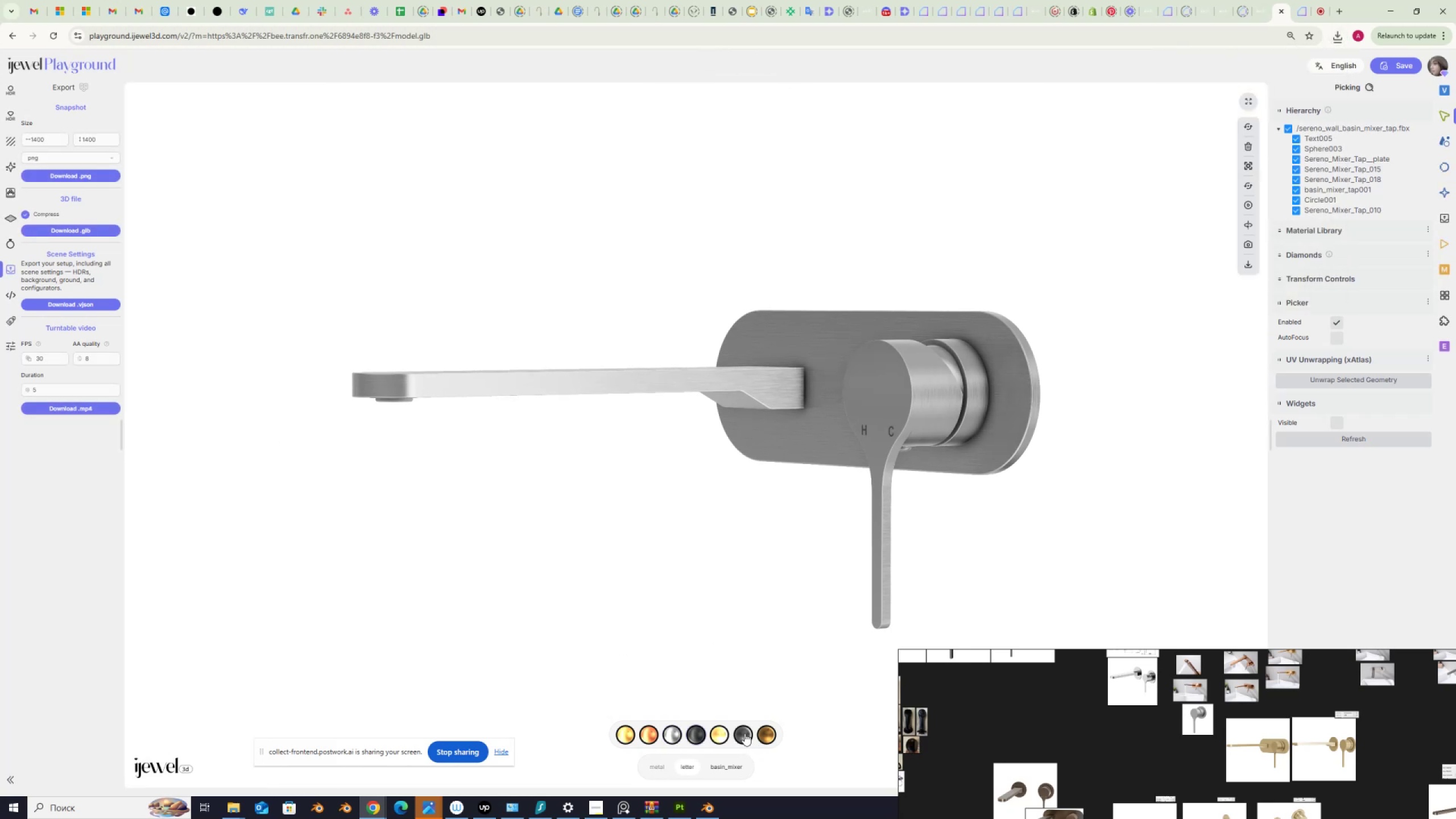 
left_click([744, 733])
 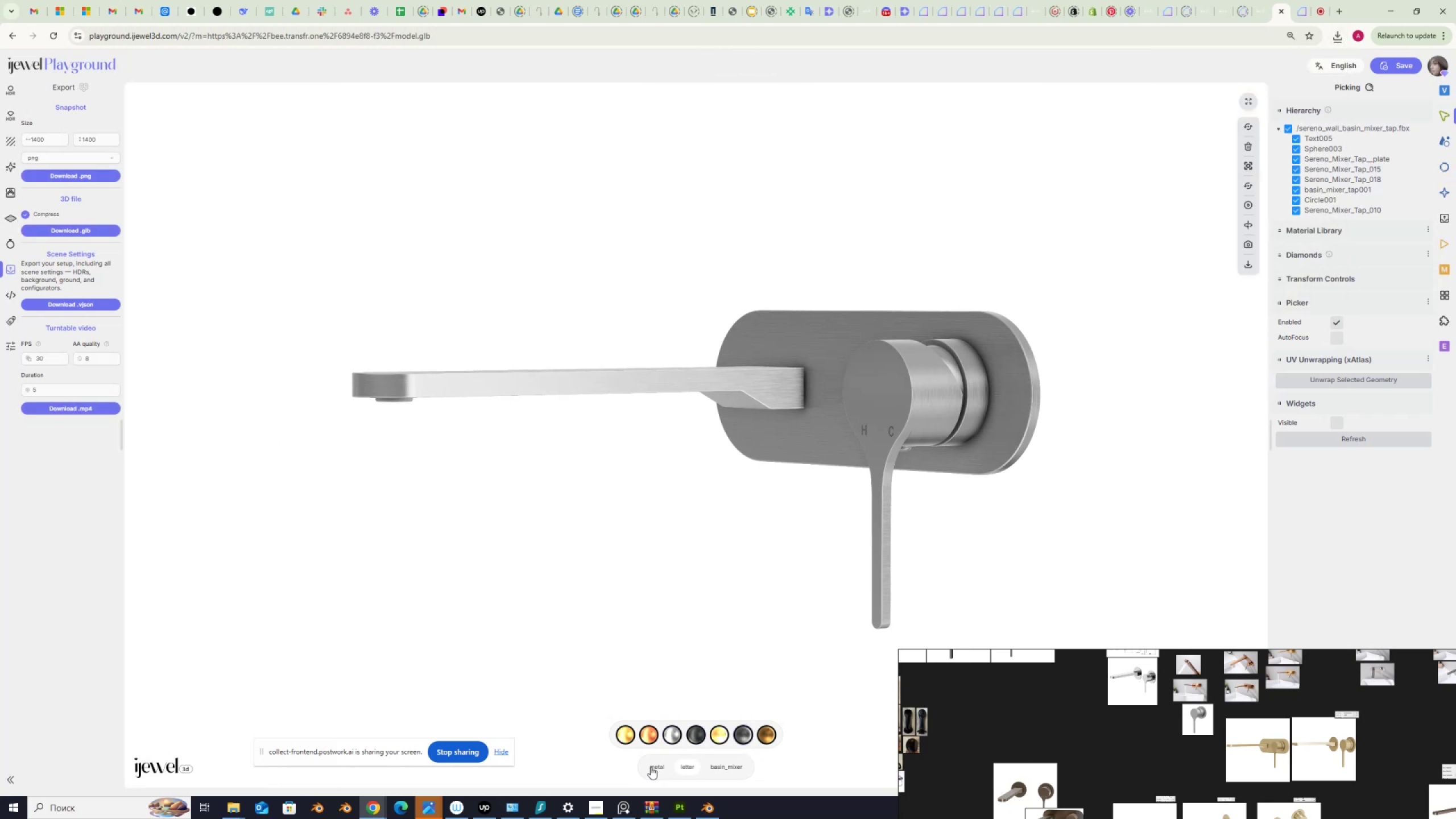 
left_click([651, 767])
 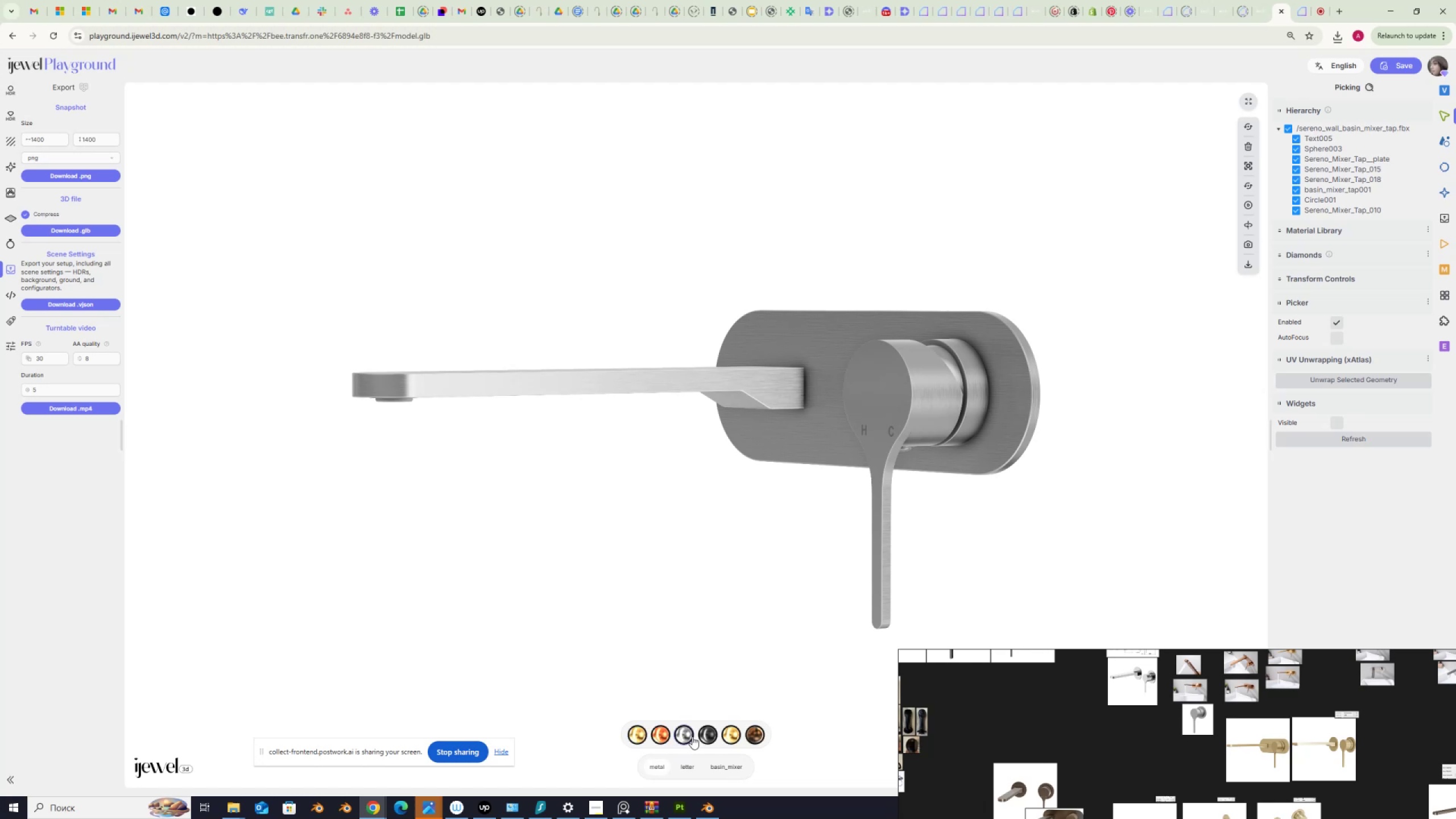 
left_click([709, 734])
 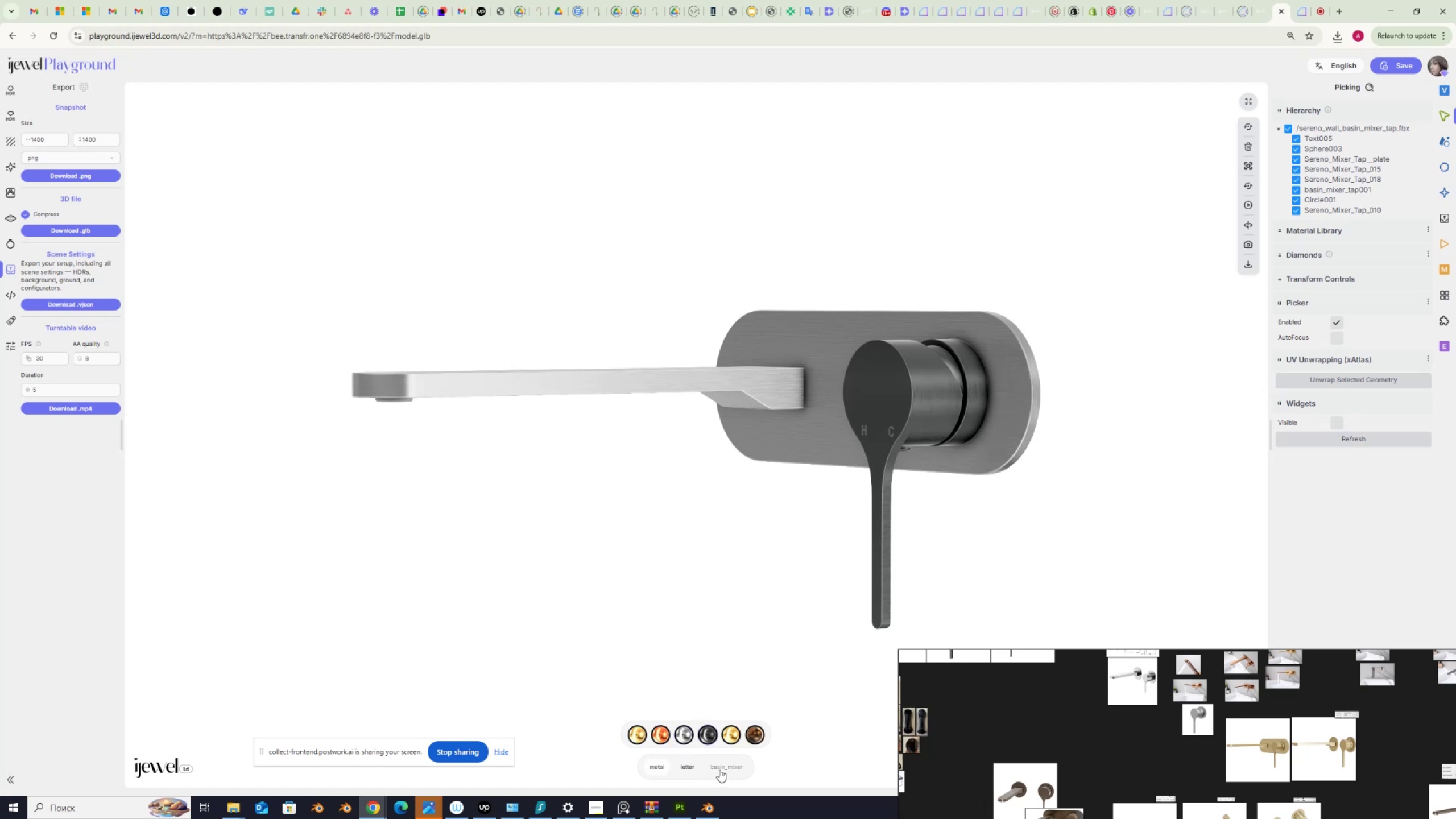 
left_click([723, 763])
 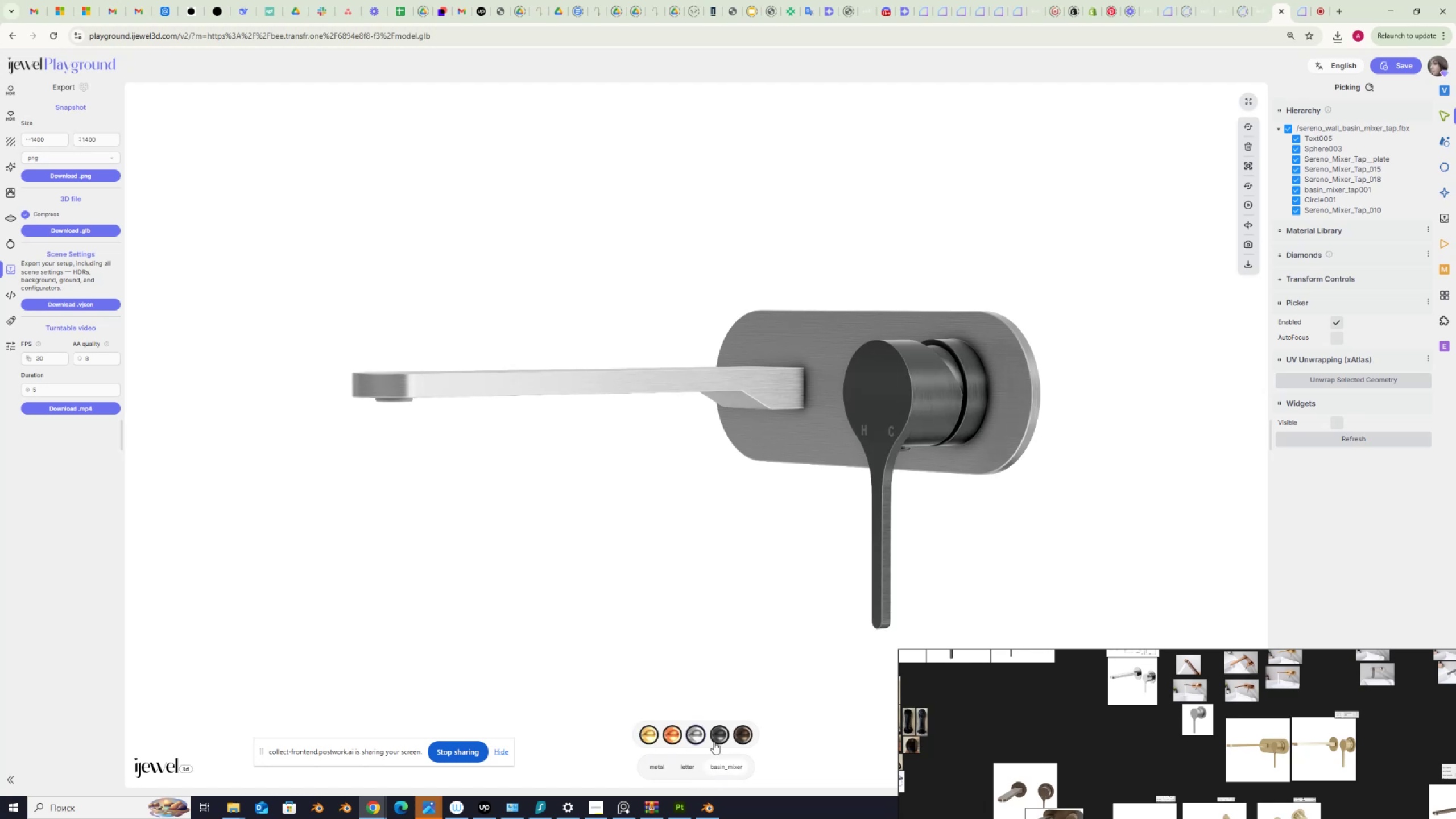 
left_click([719, 737])
 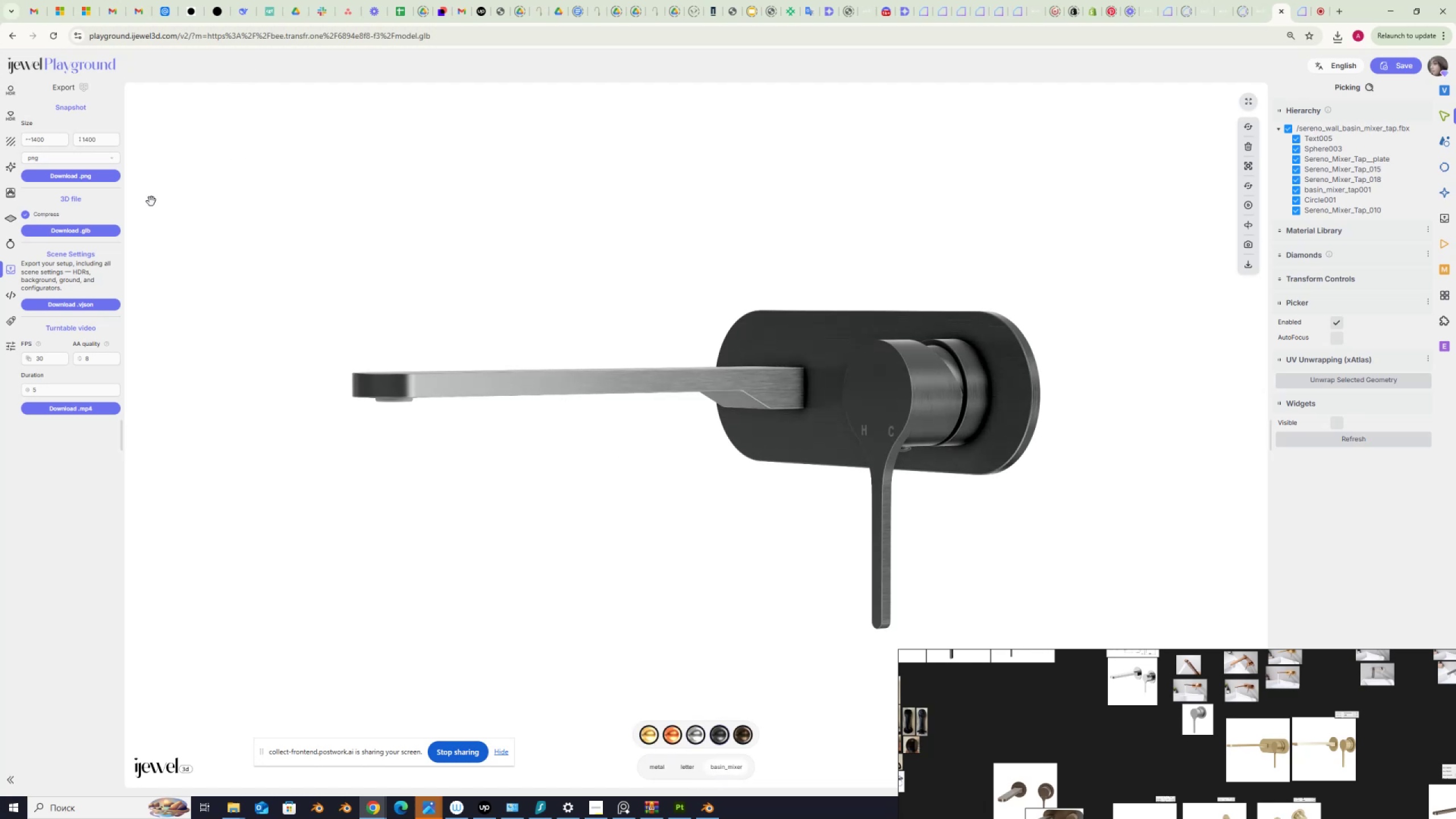 
left_click([72, 172])
 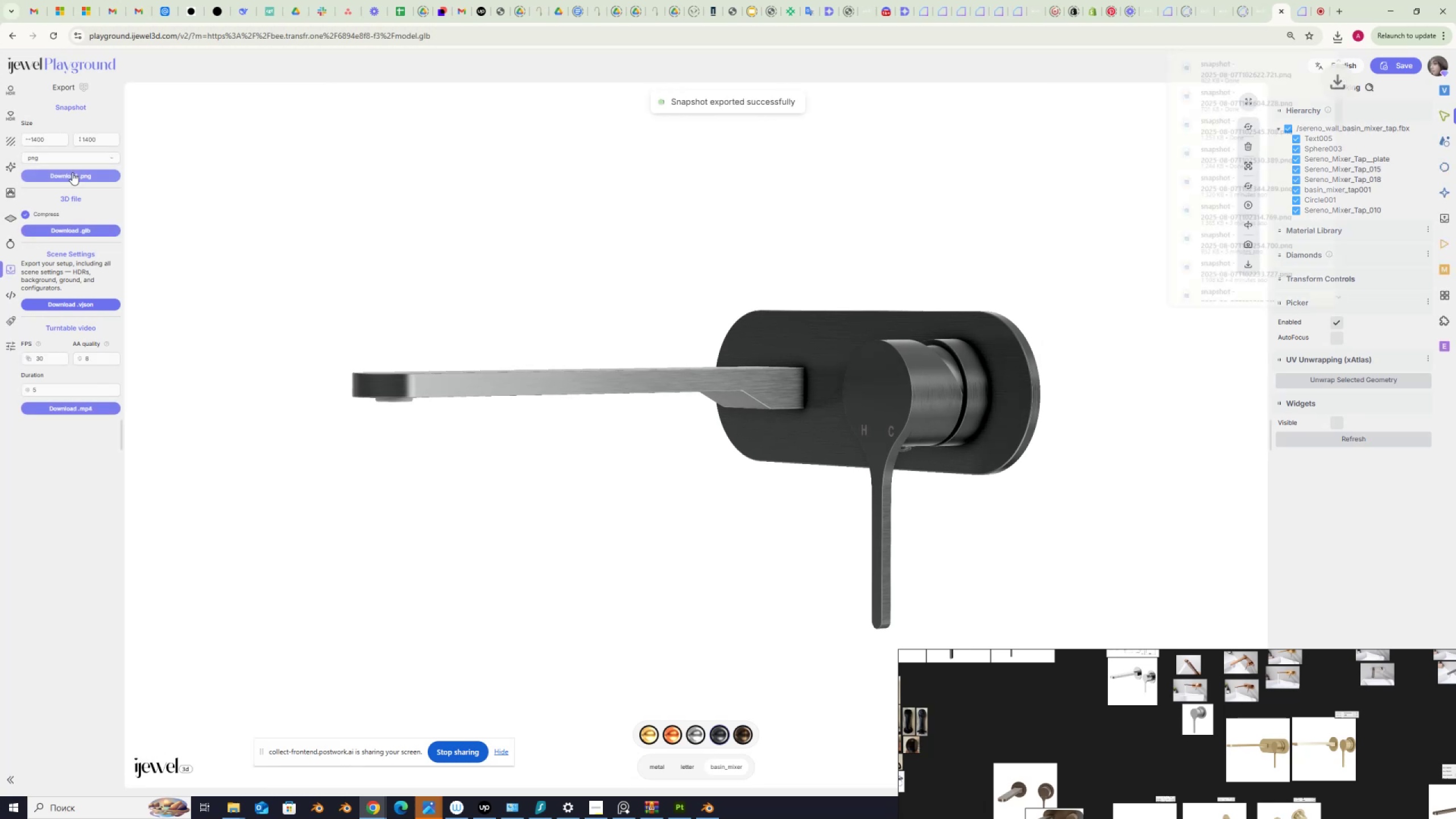 
wait(6.93)
 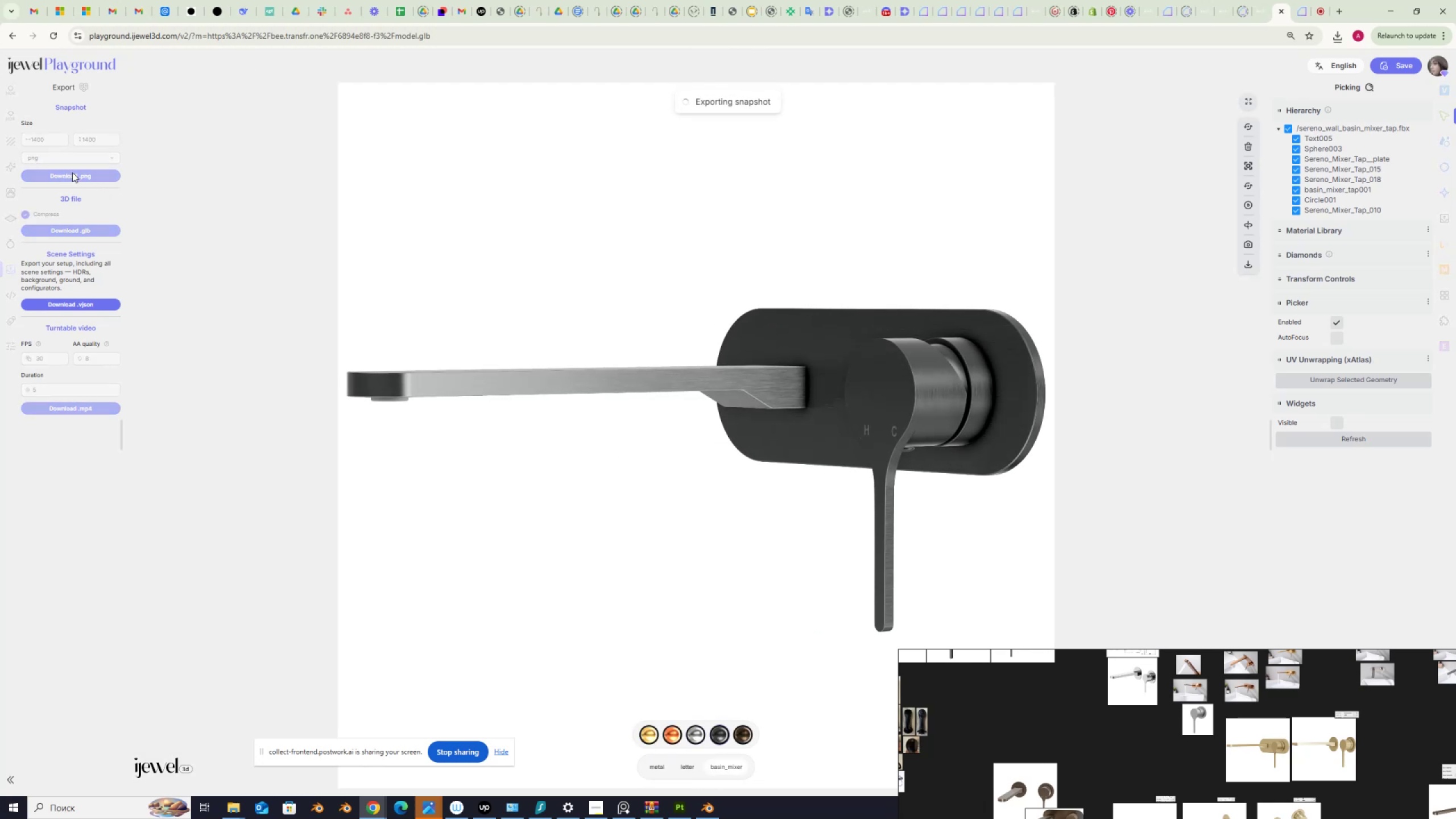 
left_click([743, 739])
 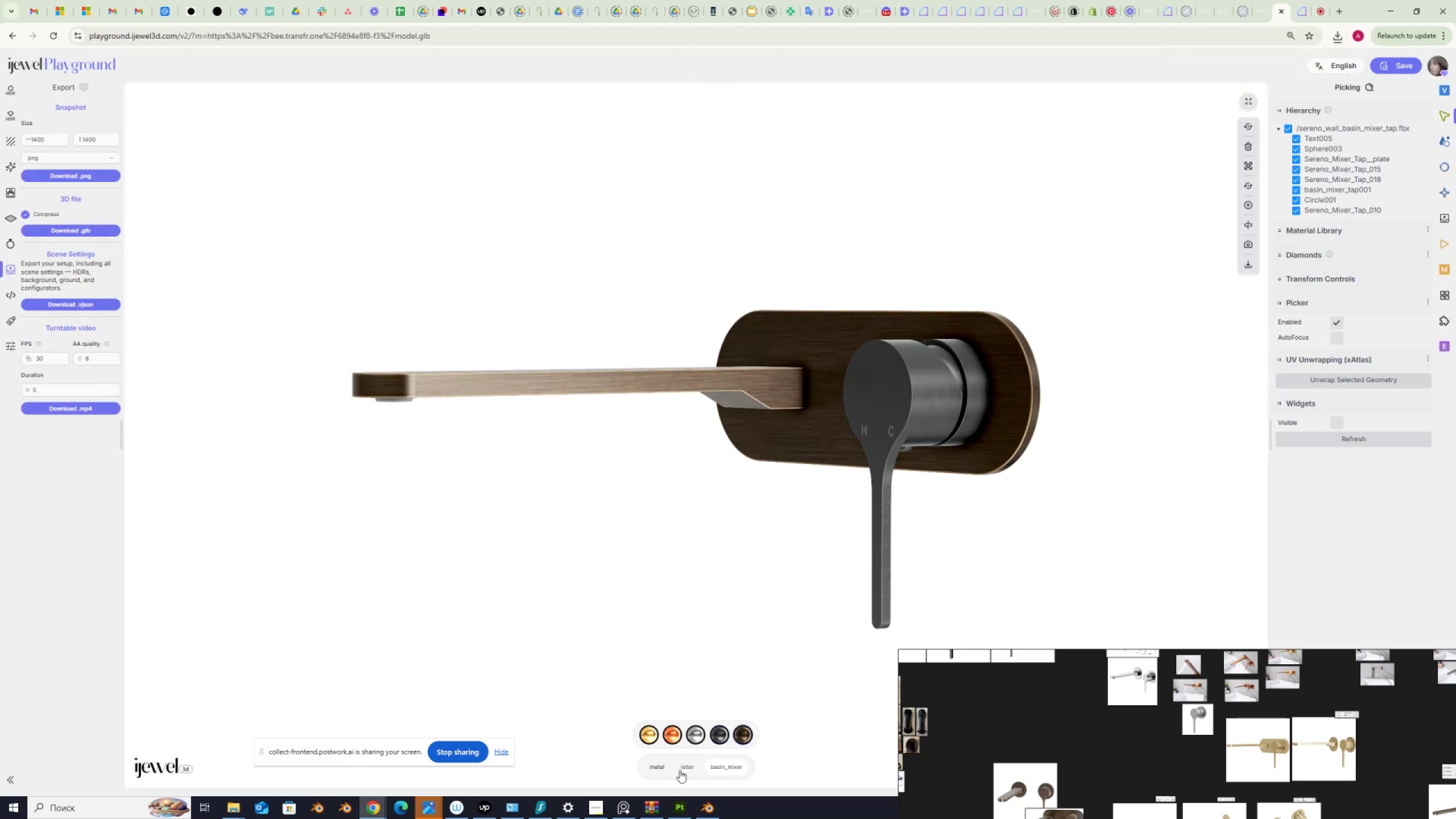 
left_click([685, 767])
 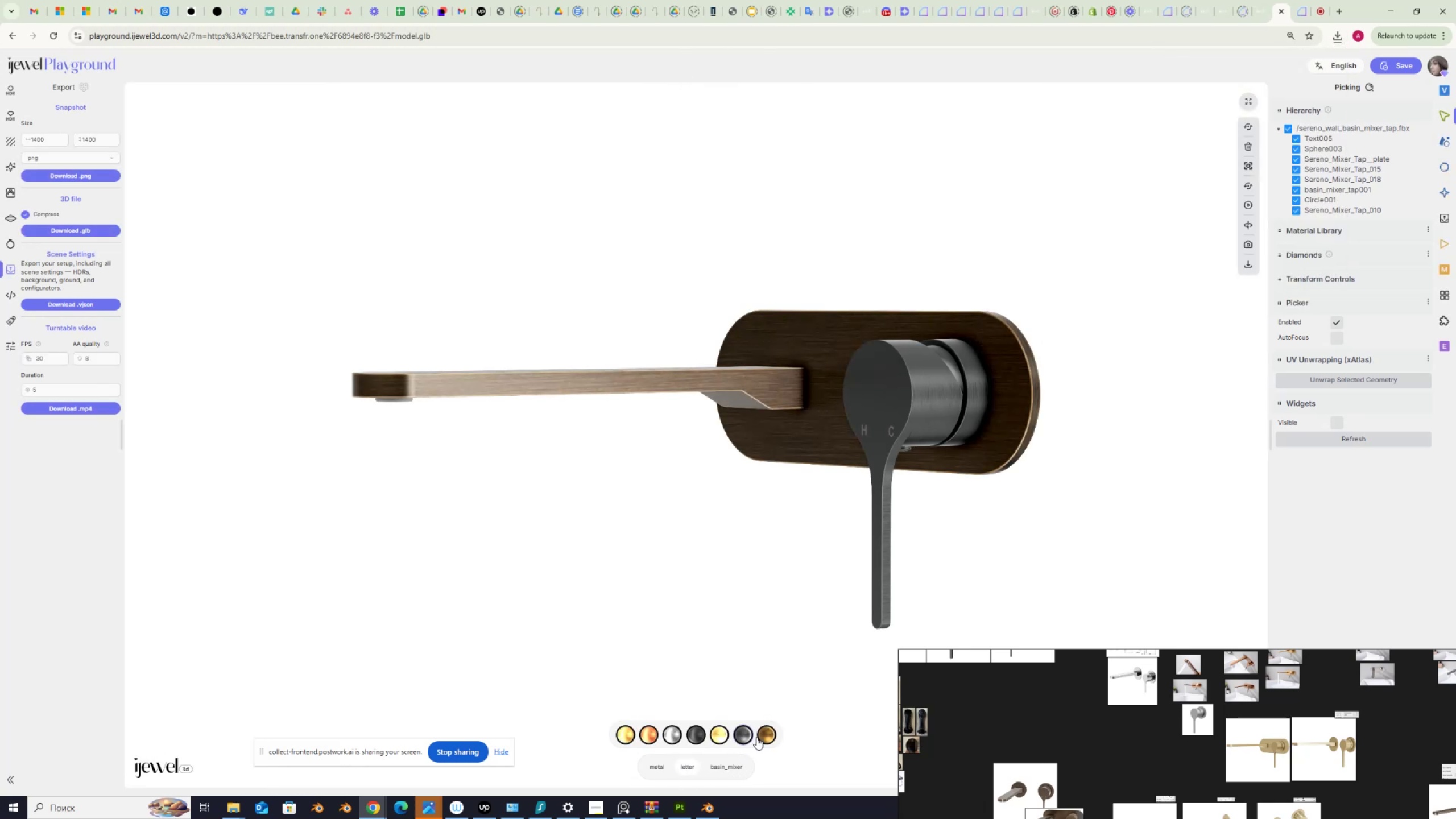 
left_click([767, 732])
 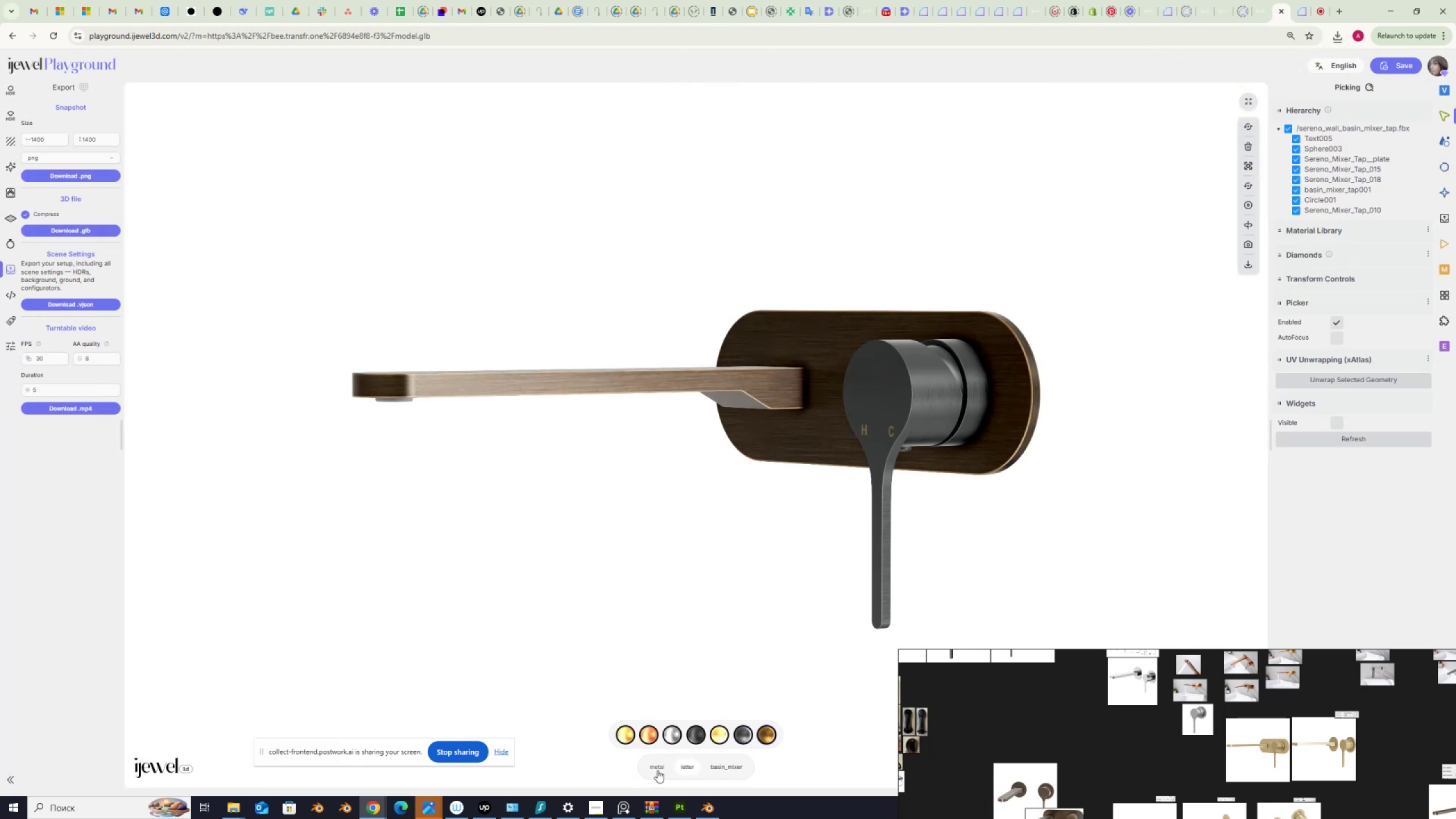 
left_click([656, 770])
 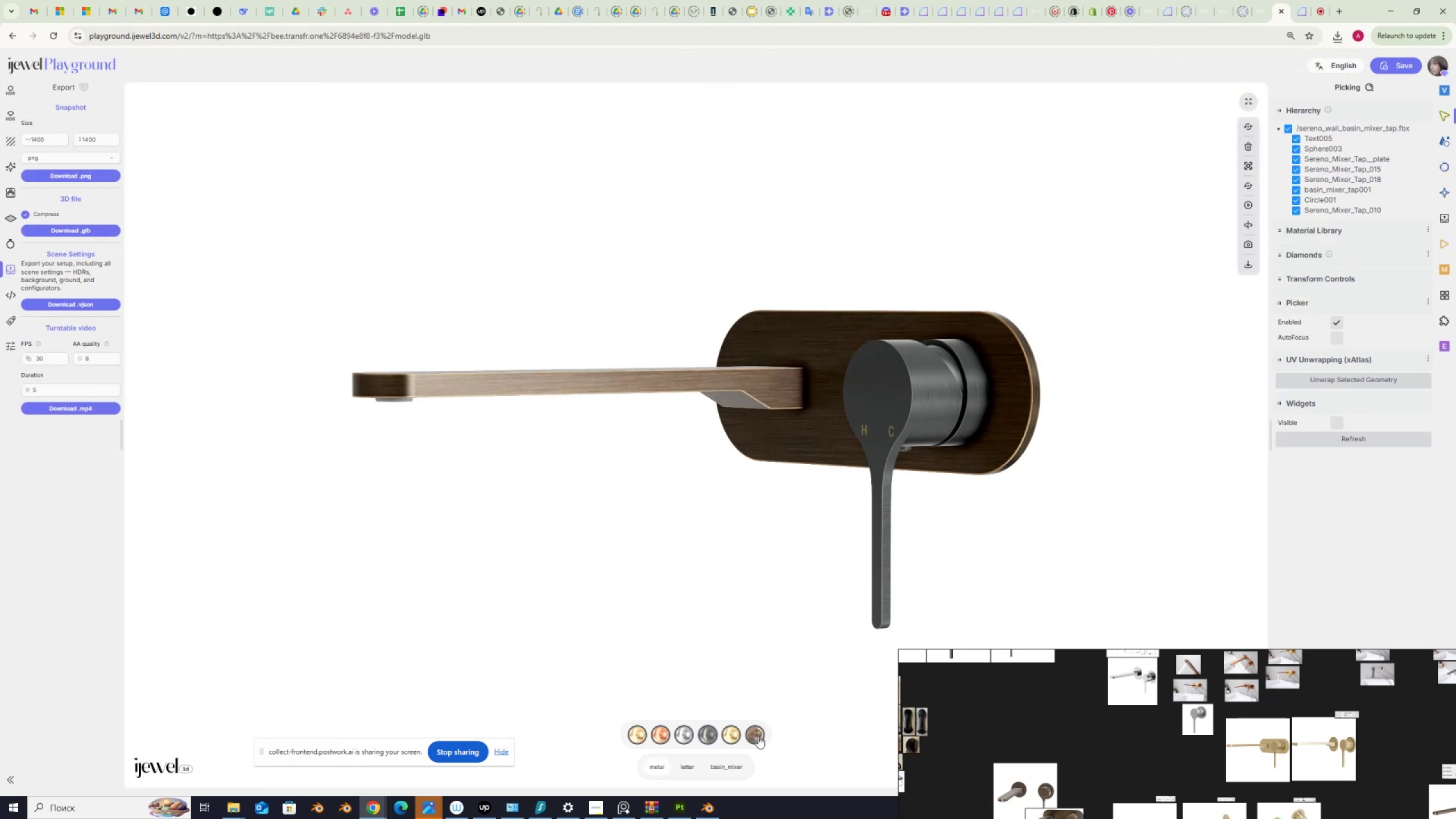 
left_click([754, 735])
 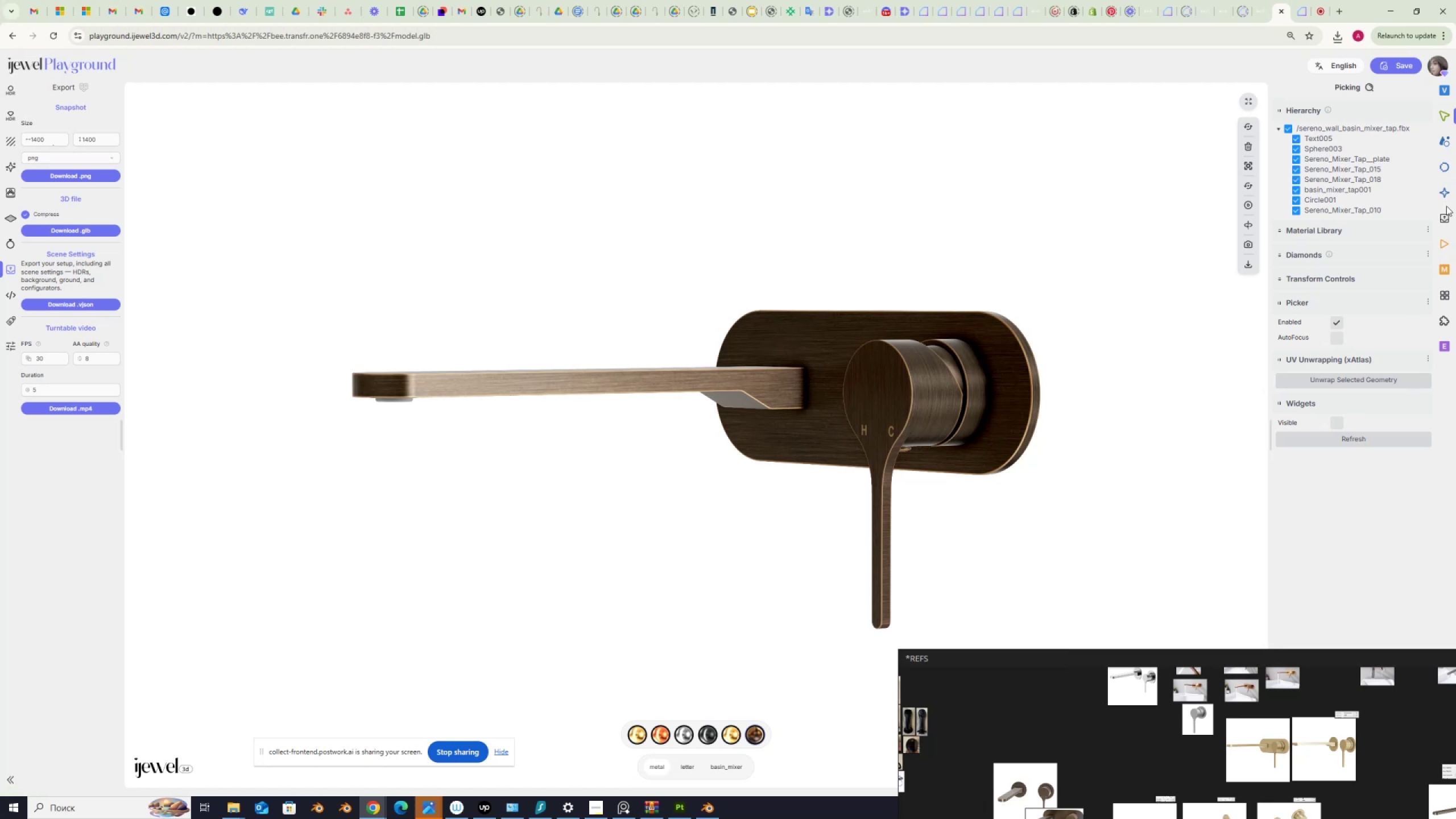 
wait(7.93)
 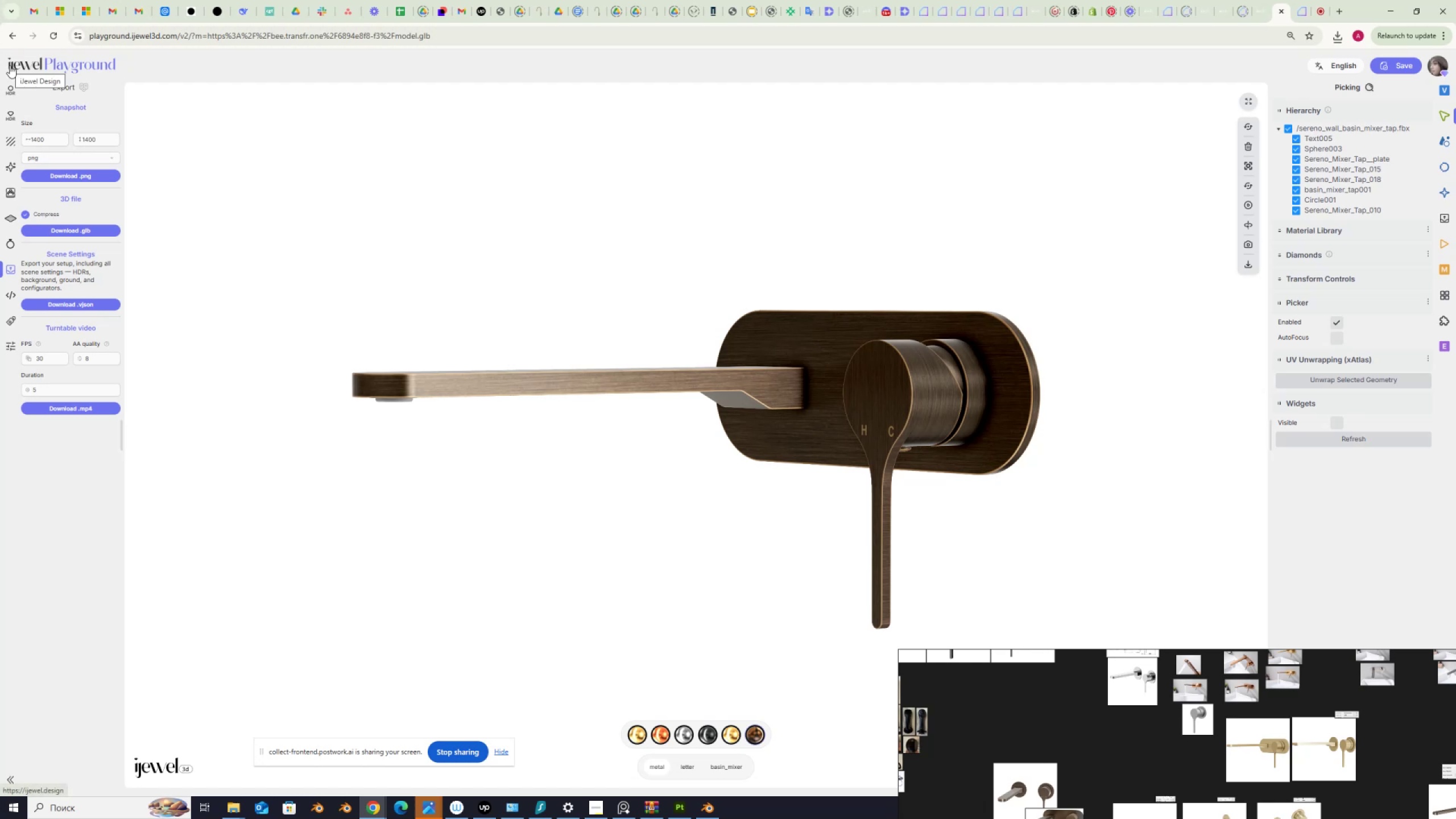 
left_click([1446, 197])
 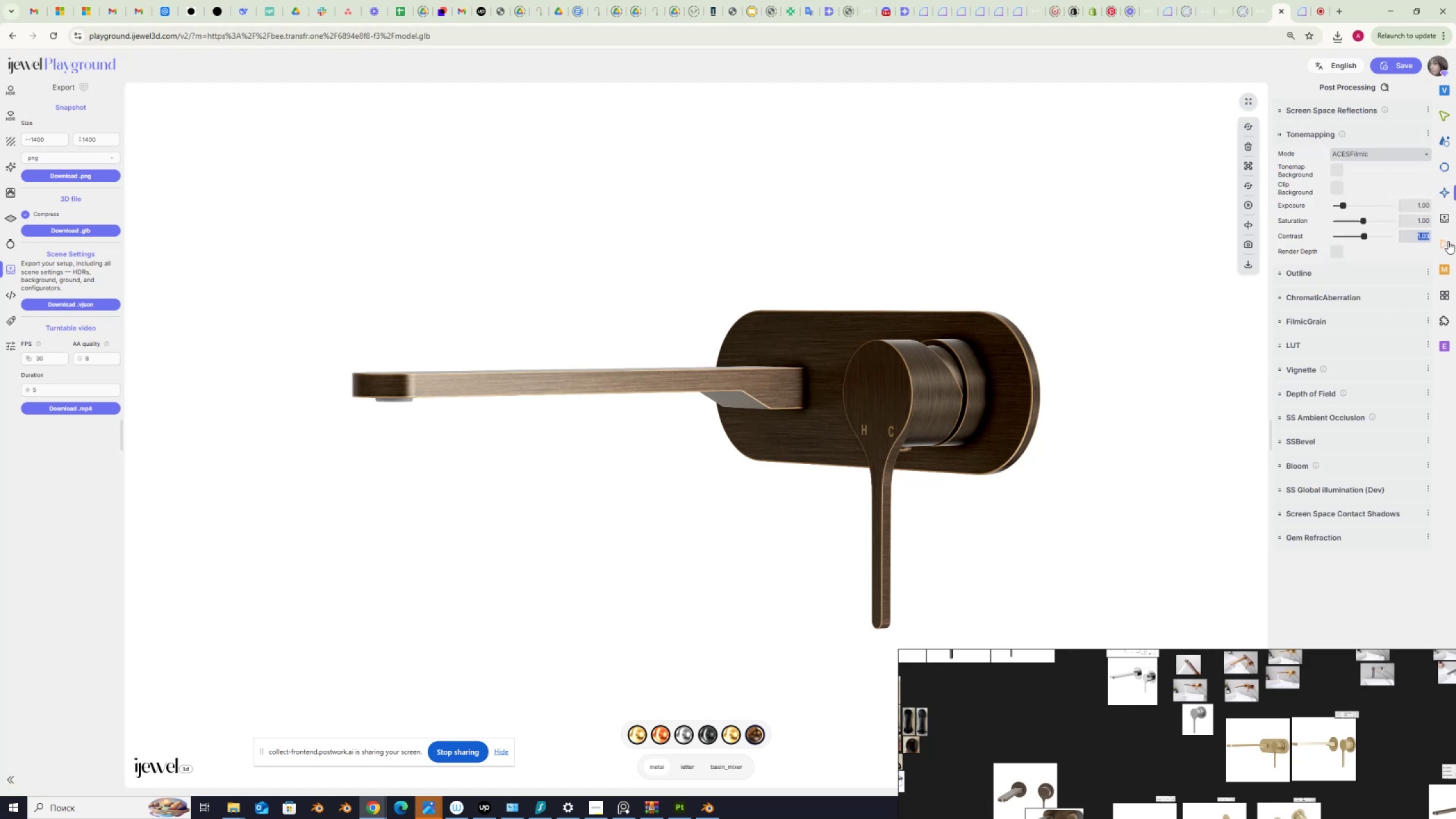 
key(Numpad1)
 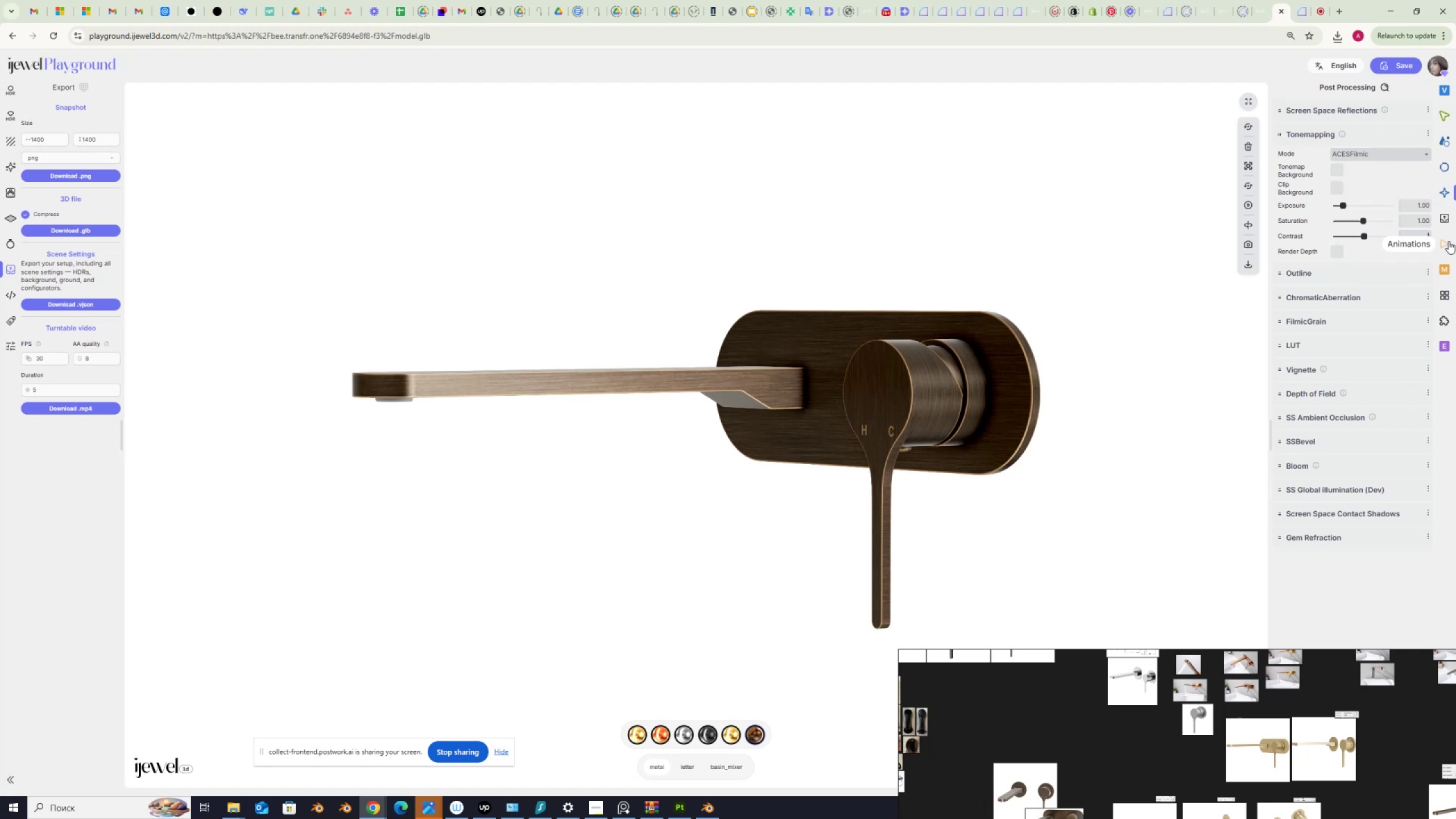 
key(NumpadEnter)
 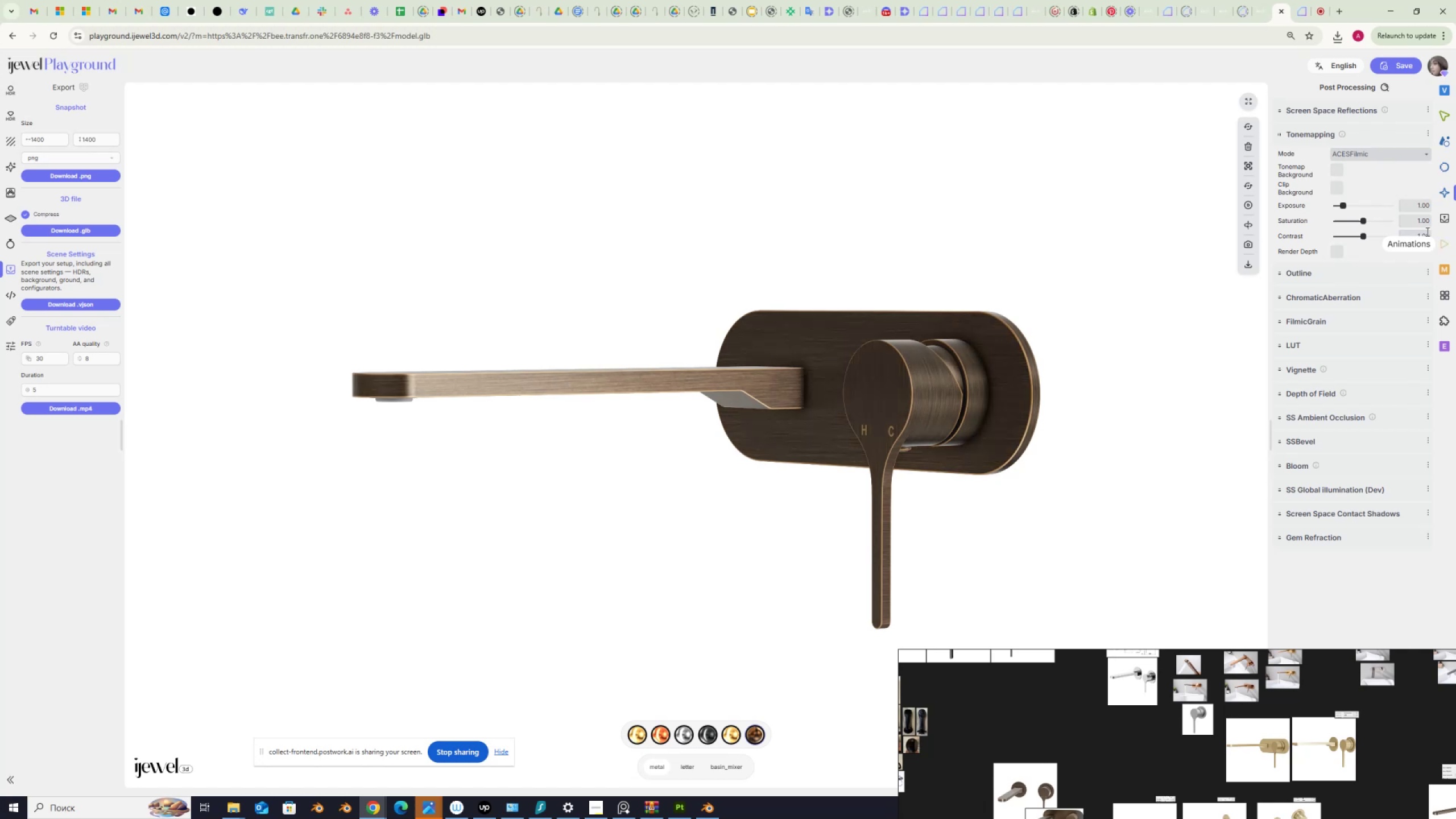 
wait(5.63)
 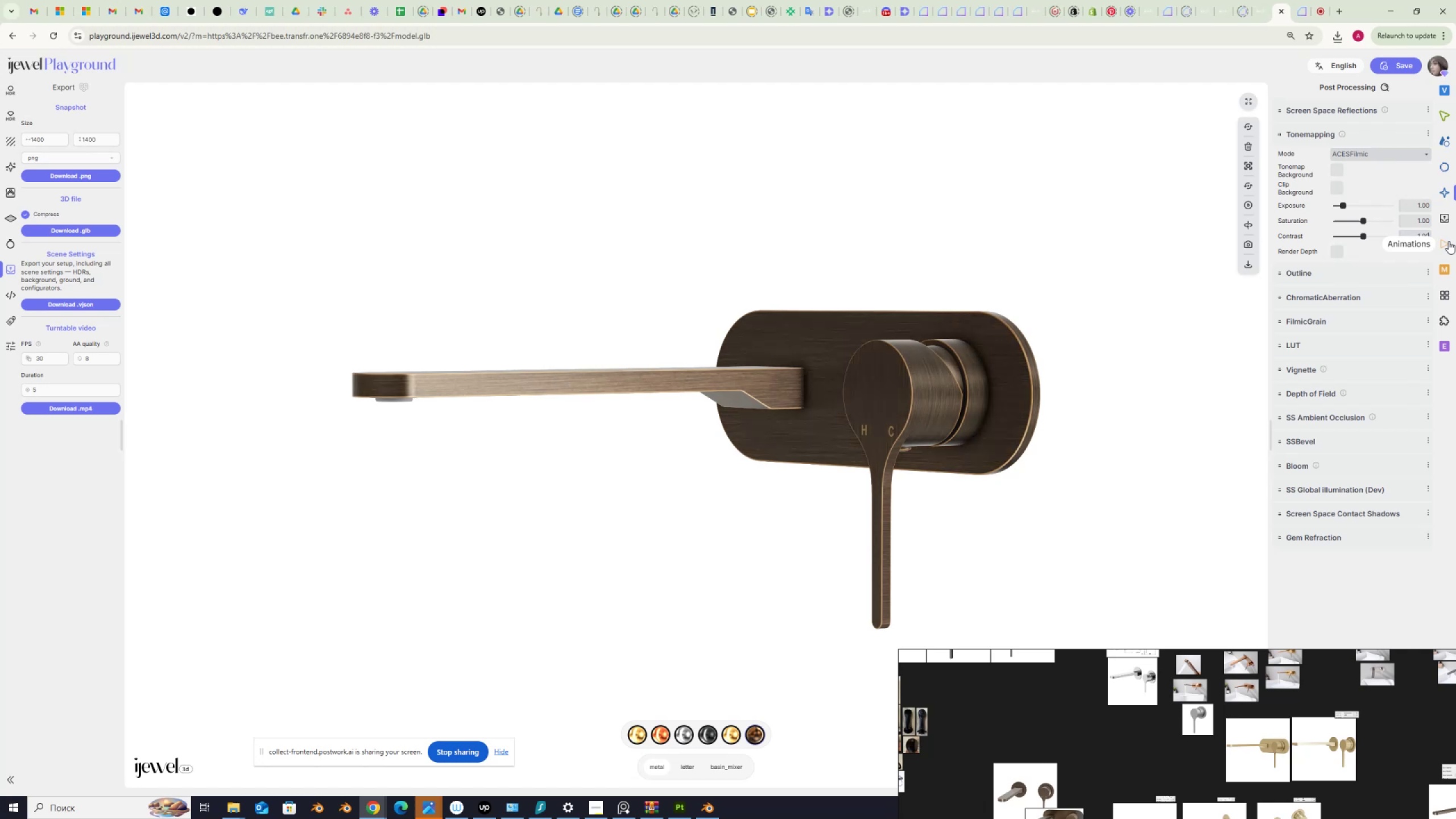 
key(Numpad0)
 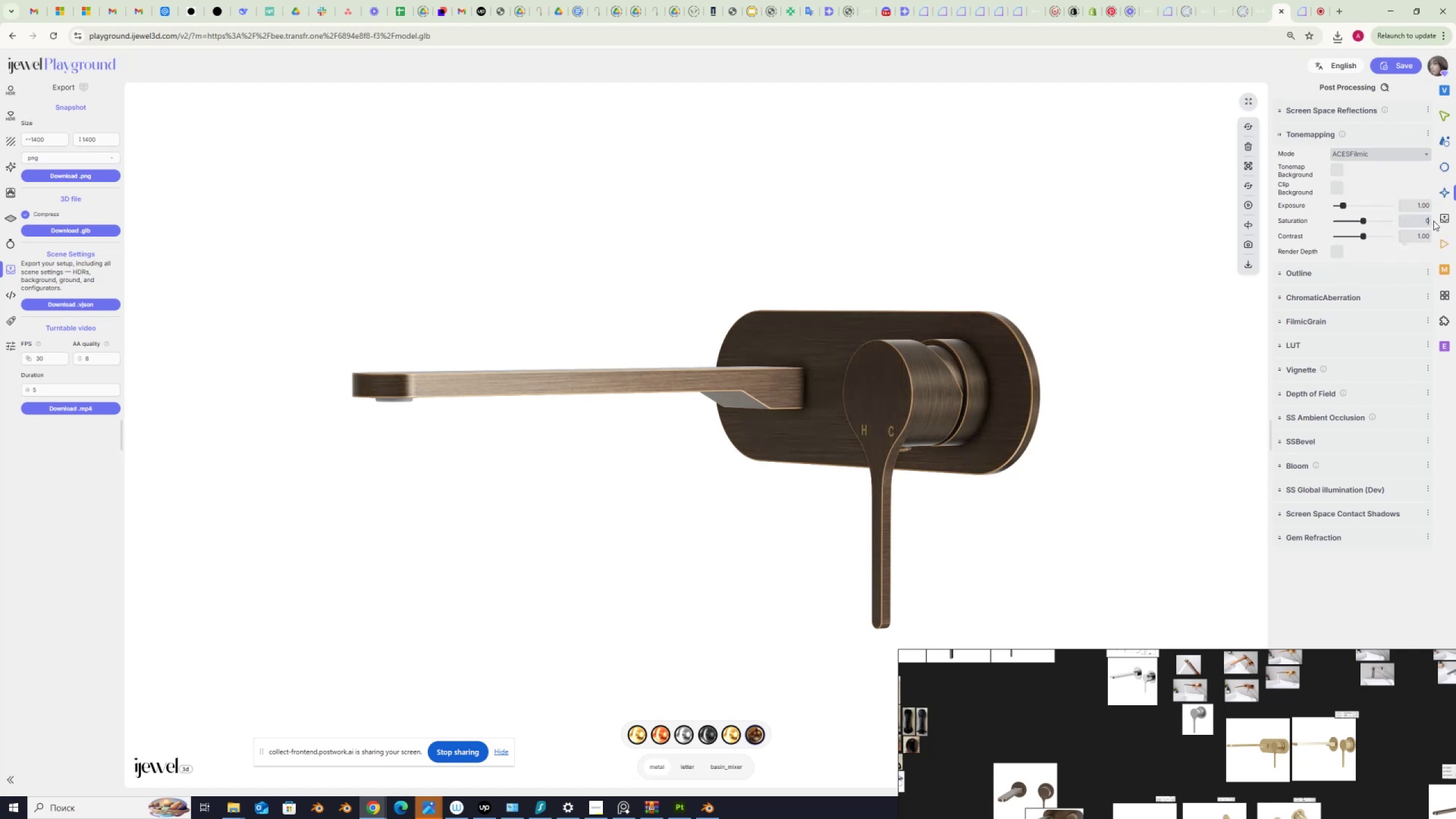 
key(NumpadDecimal)
 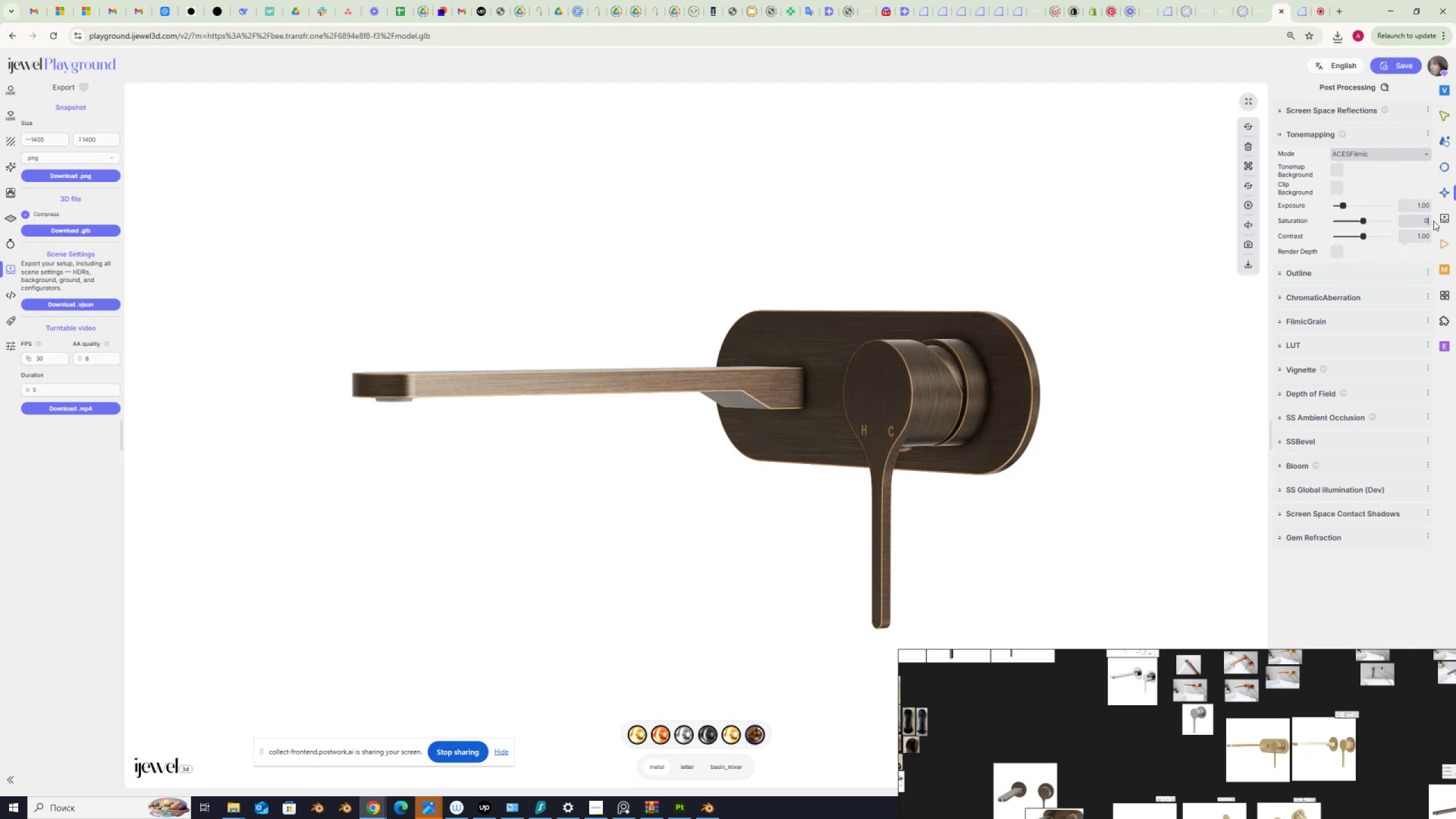 
key(Numpad9)
 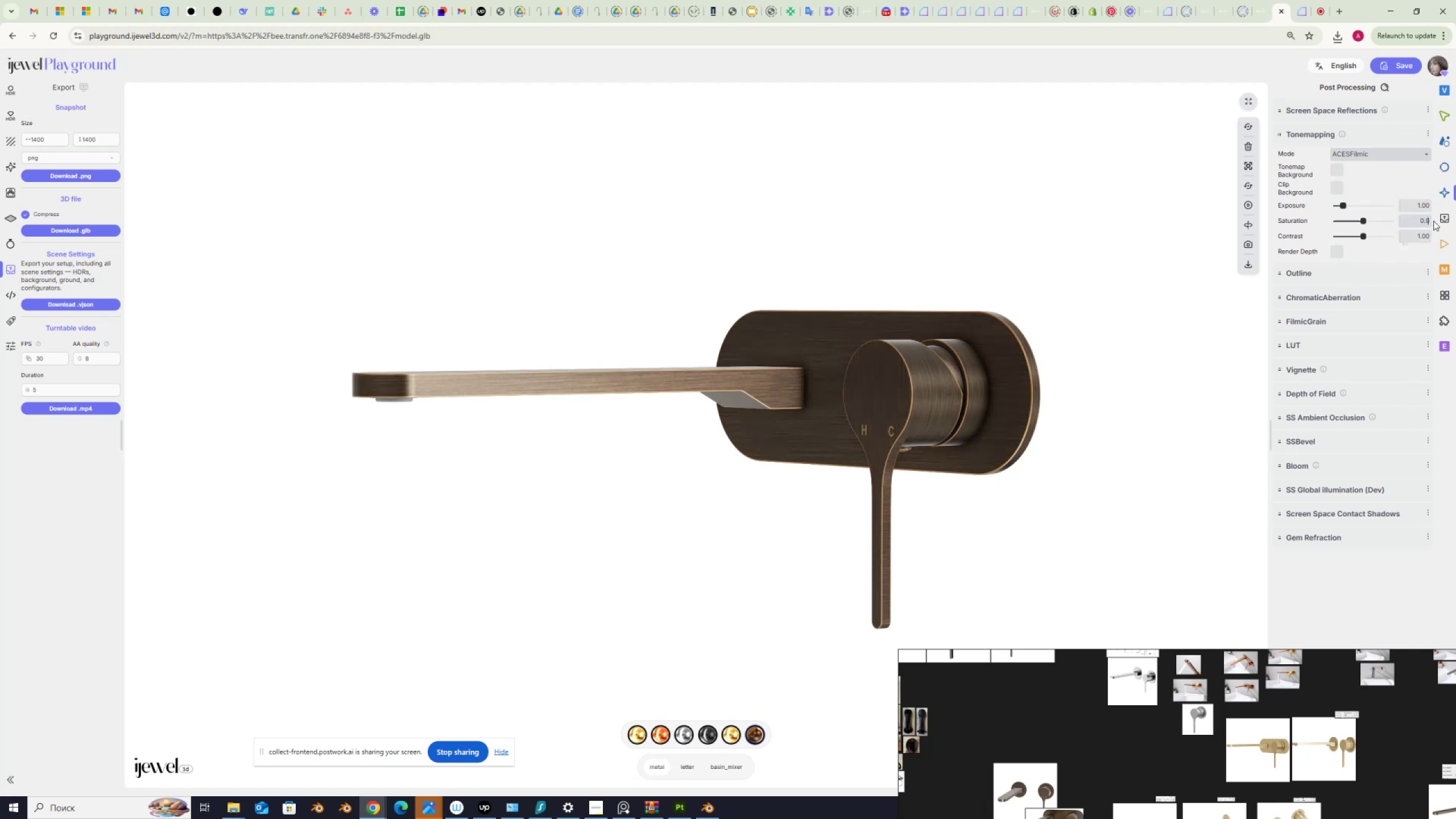 
key(NumpadEnter)
 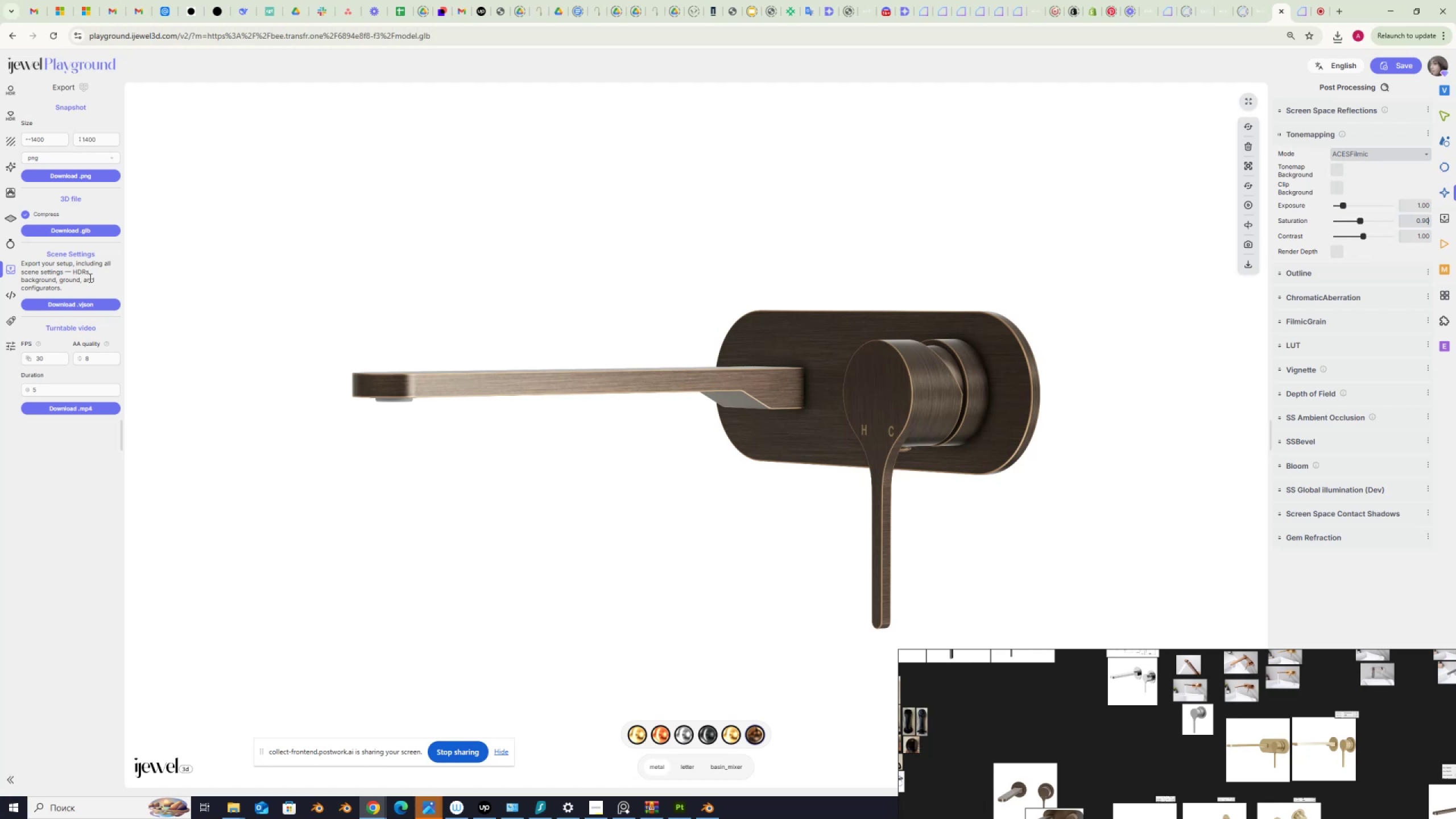 
wait(5.05)
 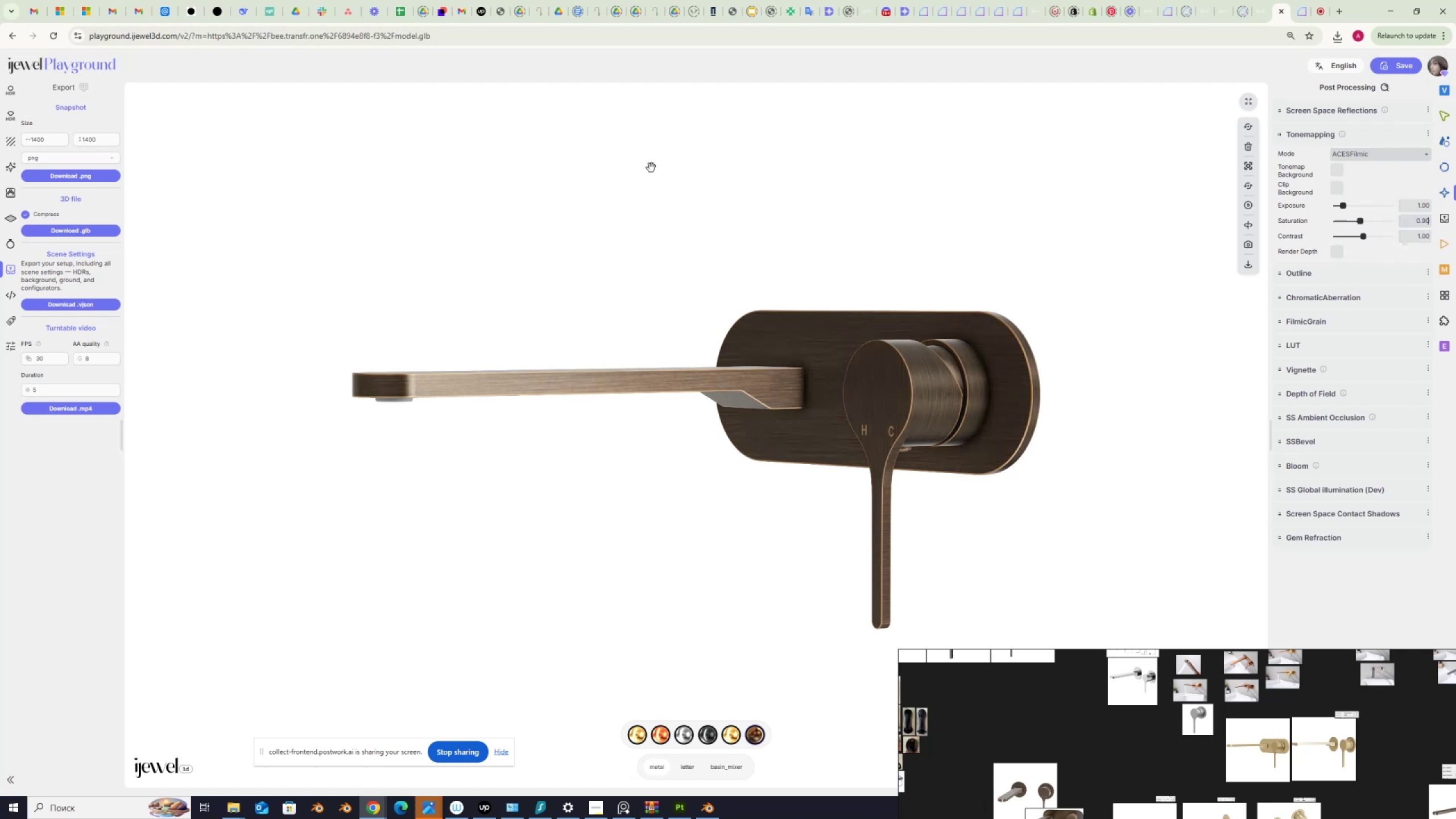 
left_click([61, 177])
 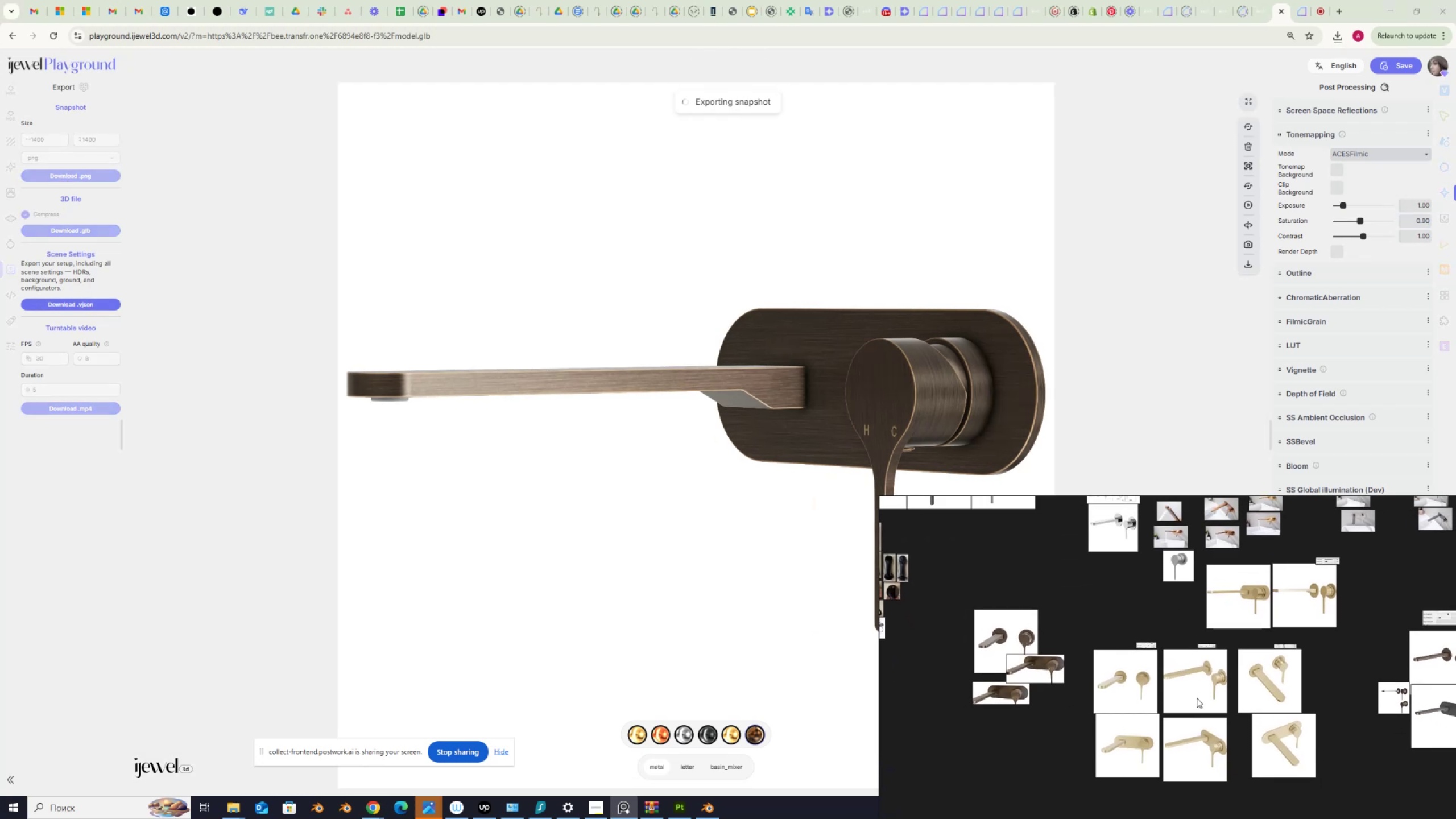 
wait(6.31)
 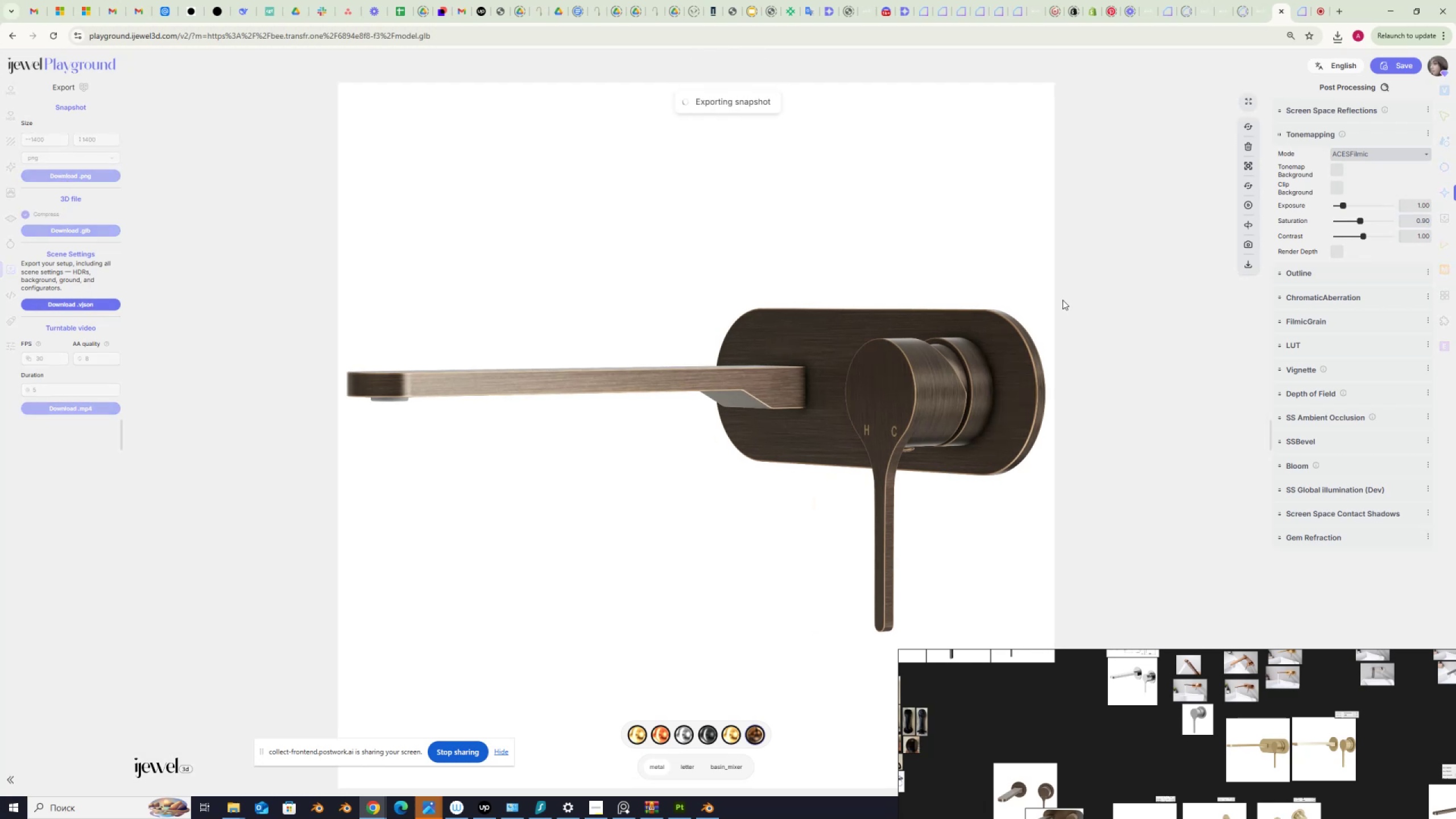 
left_click([236, 808])
 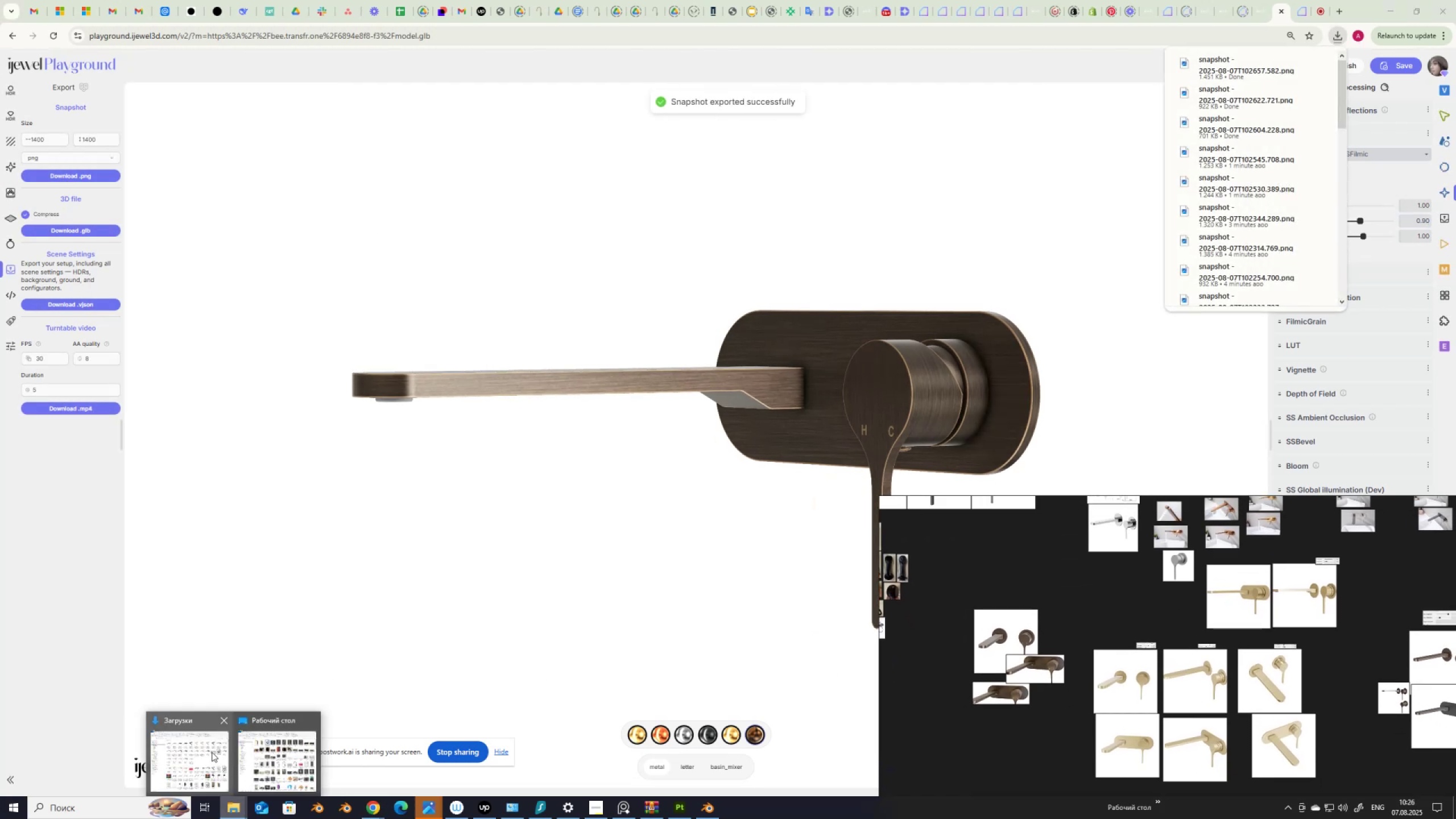 
left_click([208, 748])
 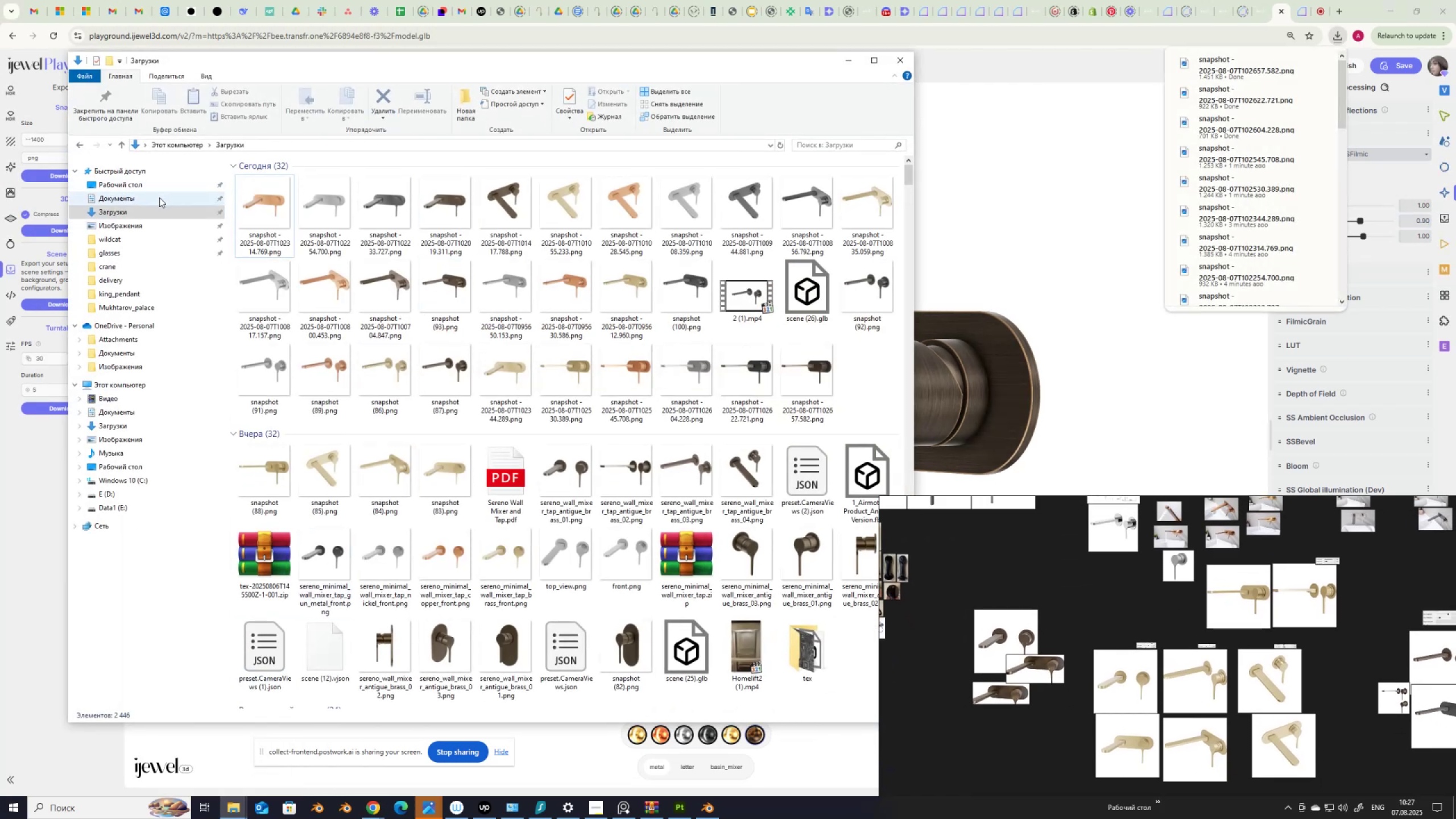 
left_click([144, 212])
 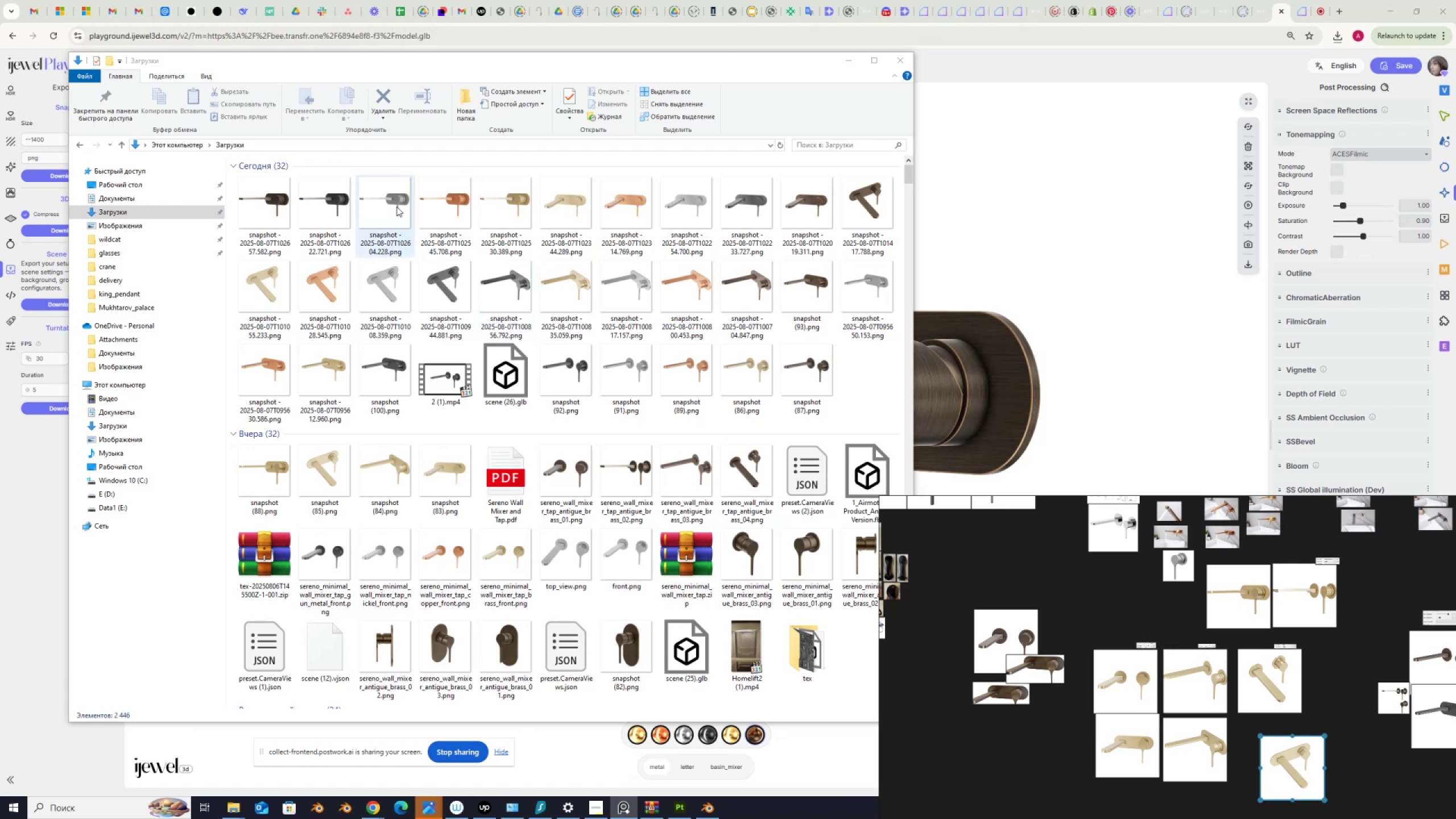 
wait(56.57)
 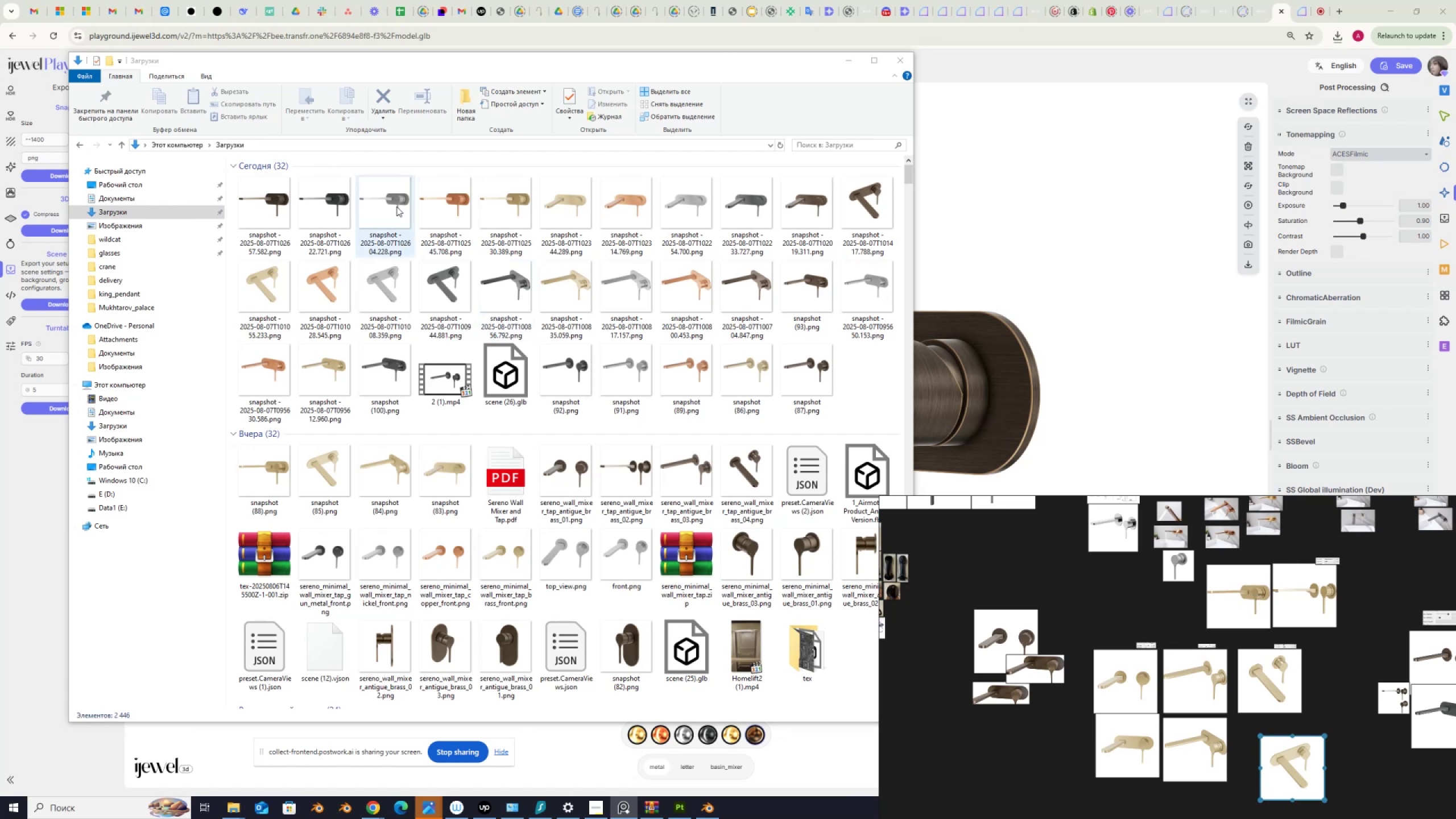 
left_click([1274, 656])
 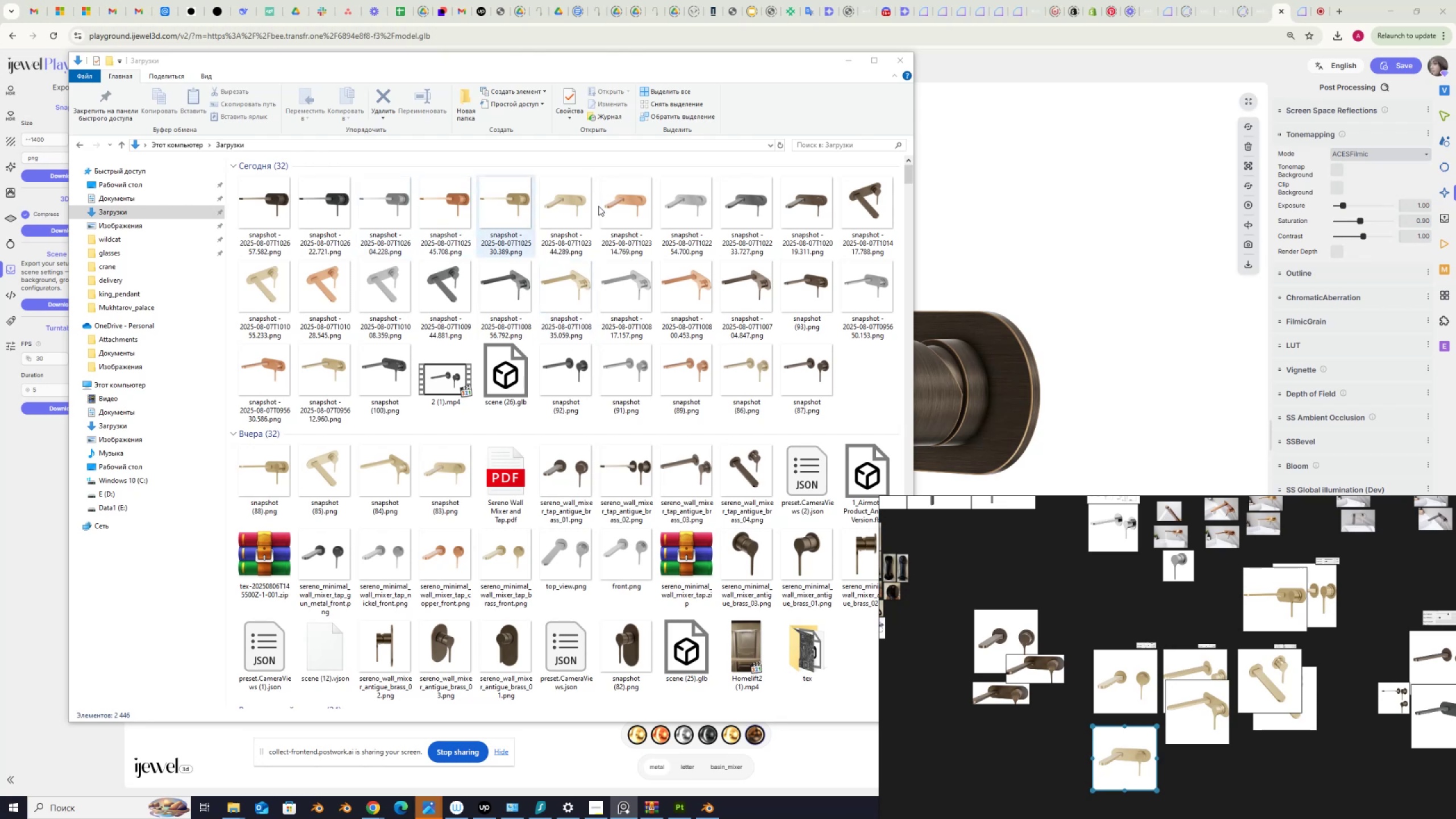 
wait(58.88)
 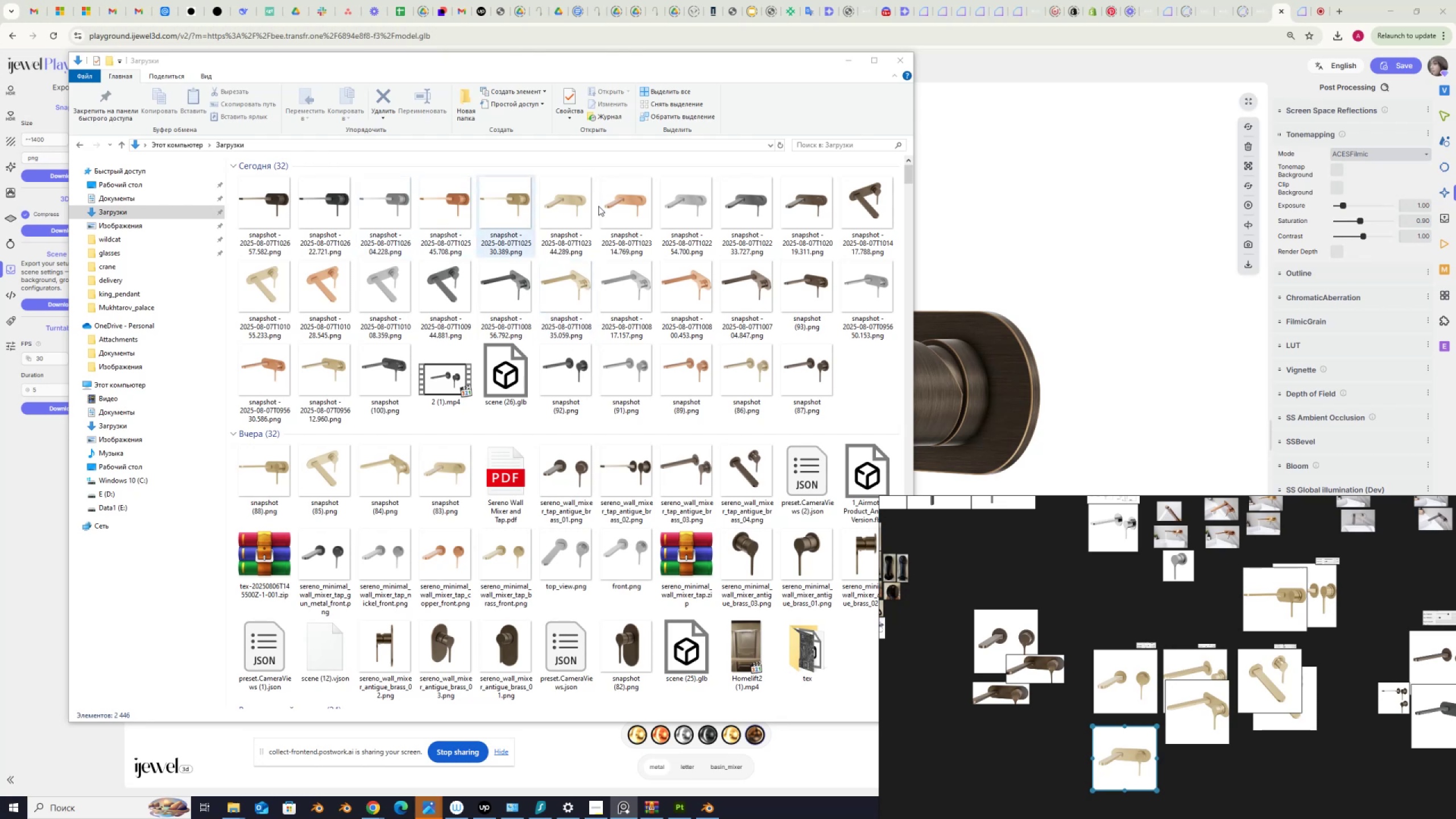 
mouse_move([828, 70])
 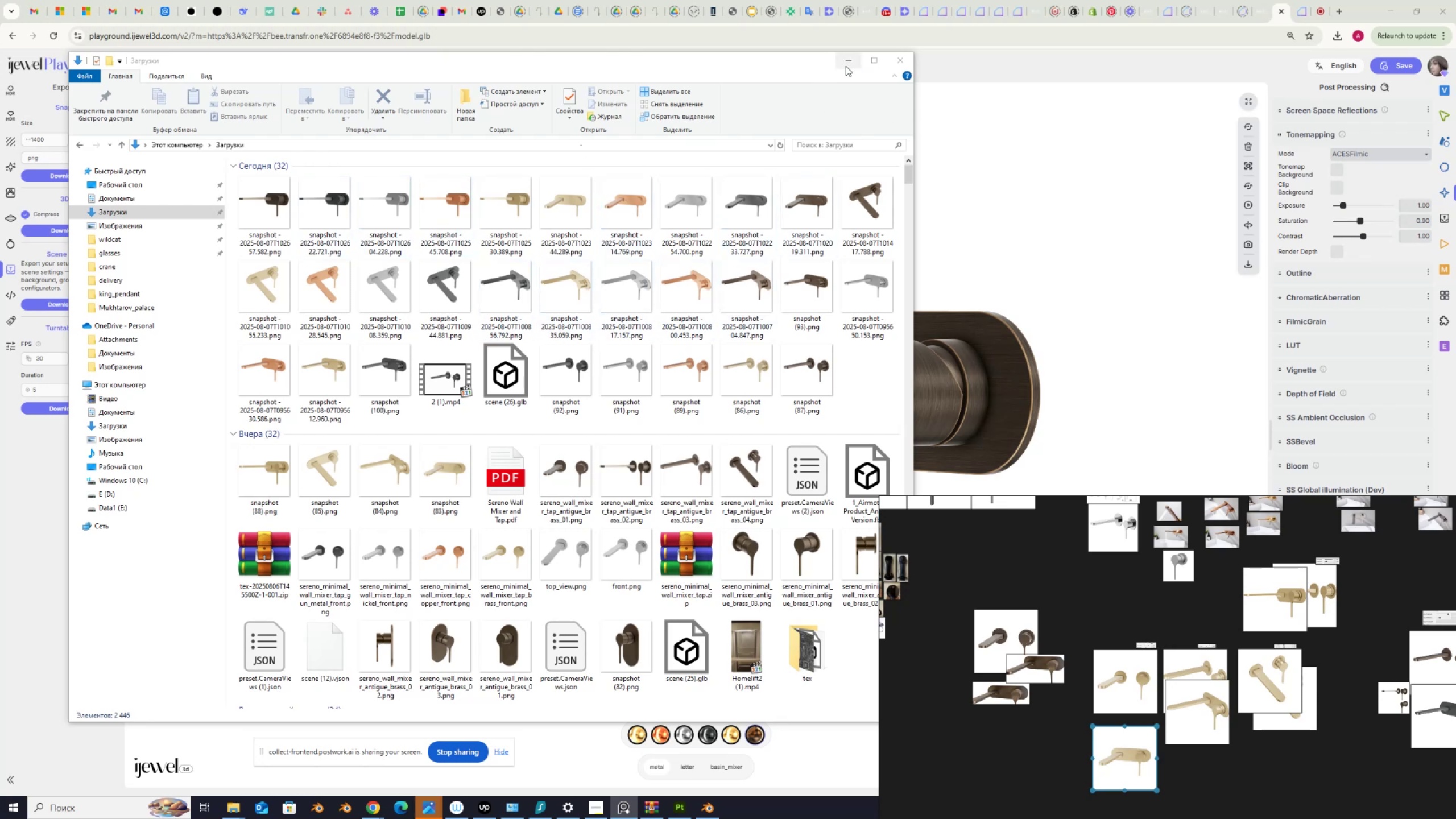 
left_click([849, 65])
 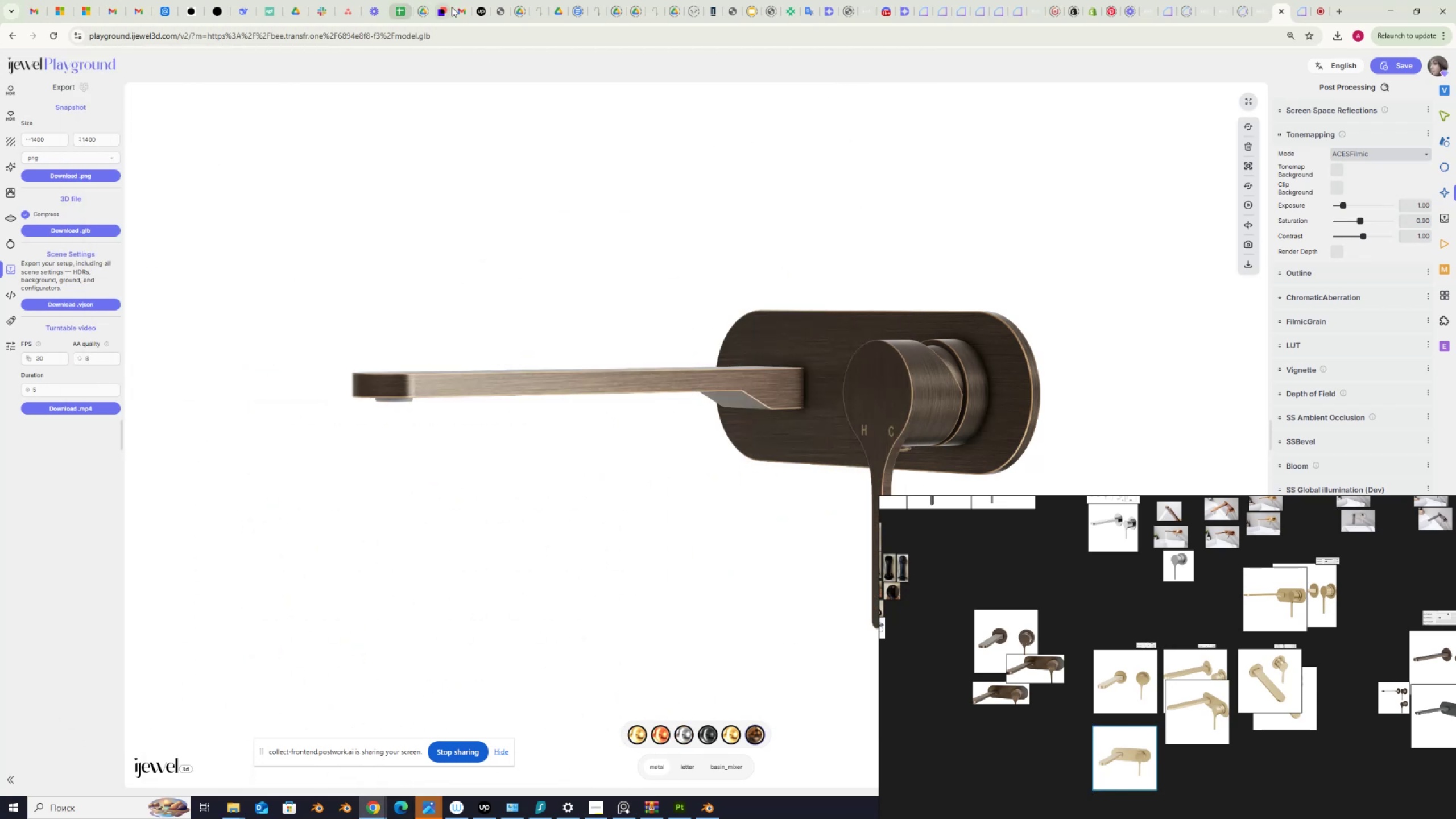 
left_click([478, 11])
 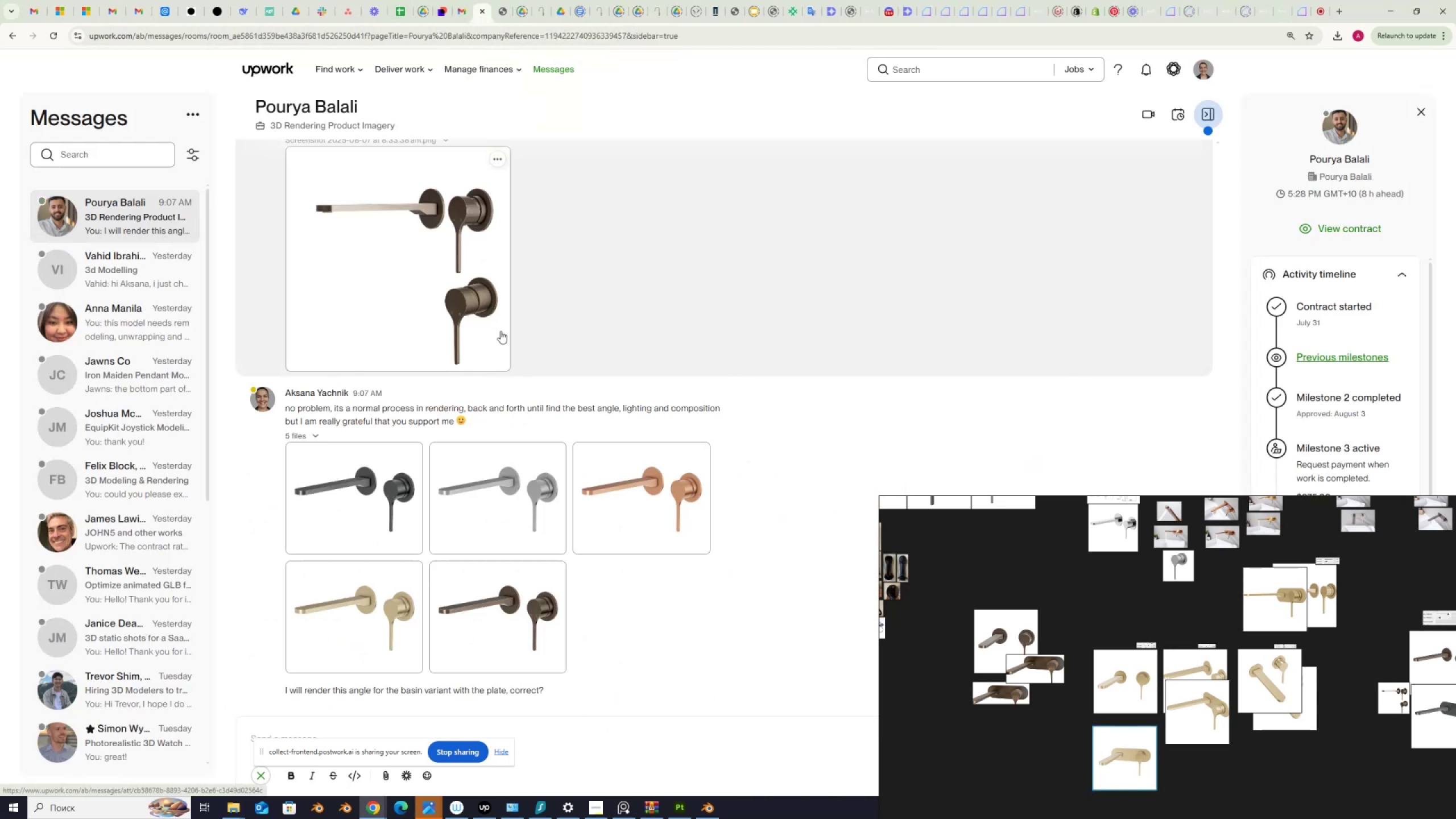 
scroll: coordinate [469, 522], scroll_direction: down, amount: 2.0
 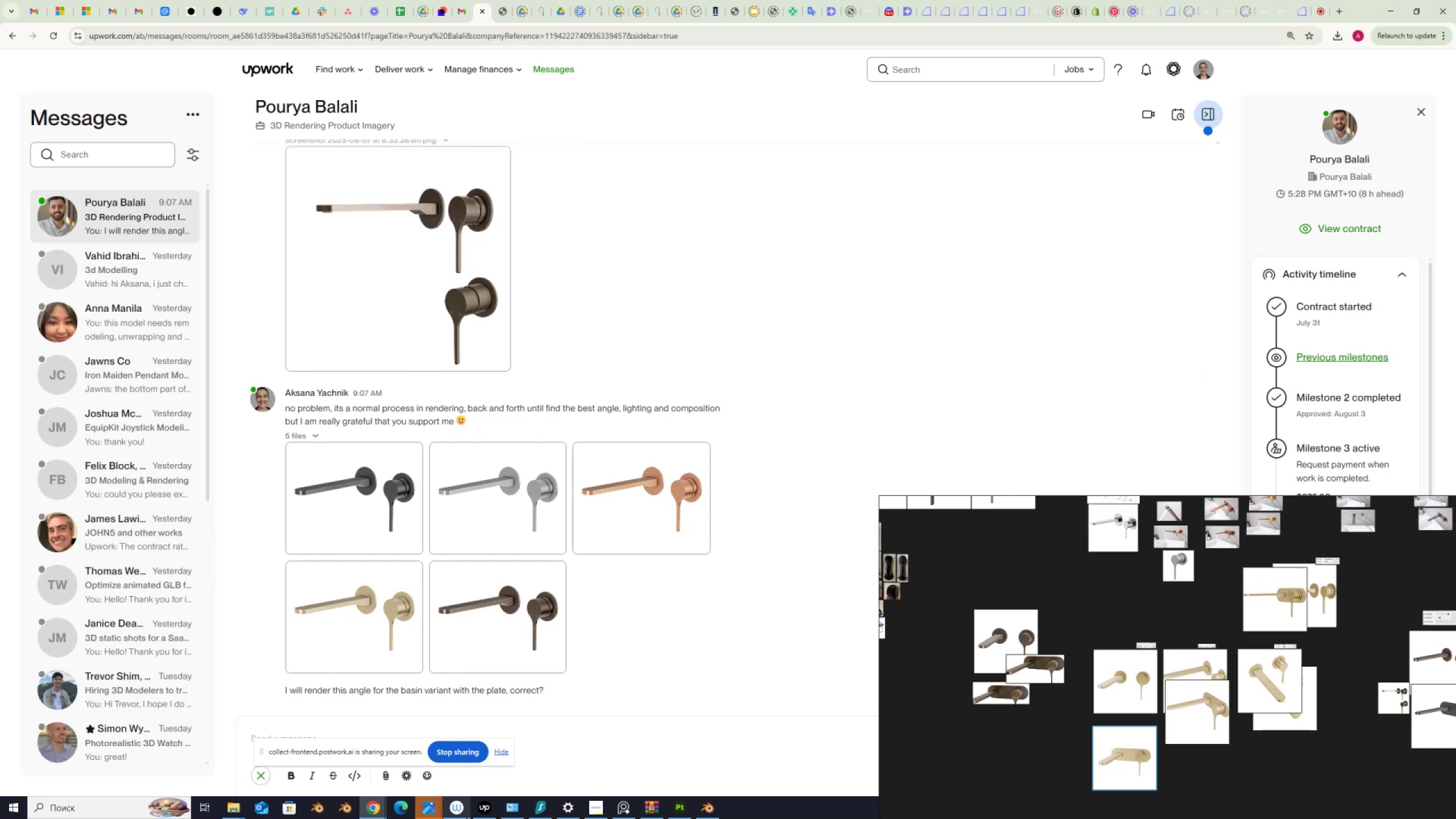 
left_click([229, 805])
 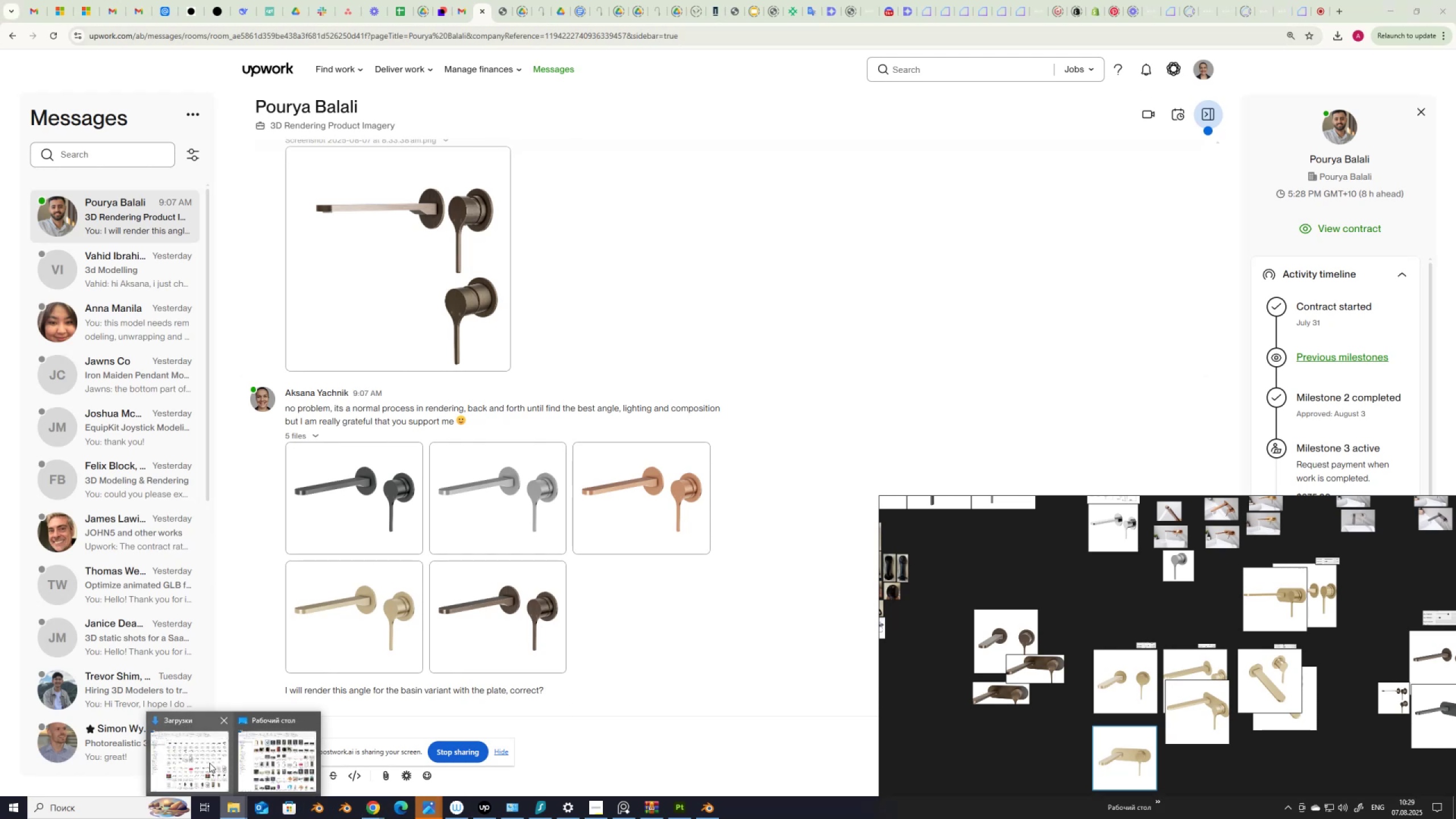 
left_click([208, 762])
 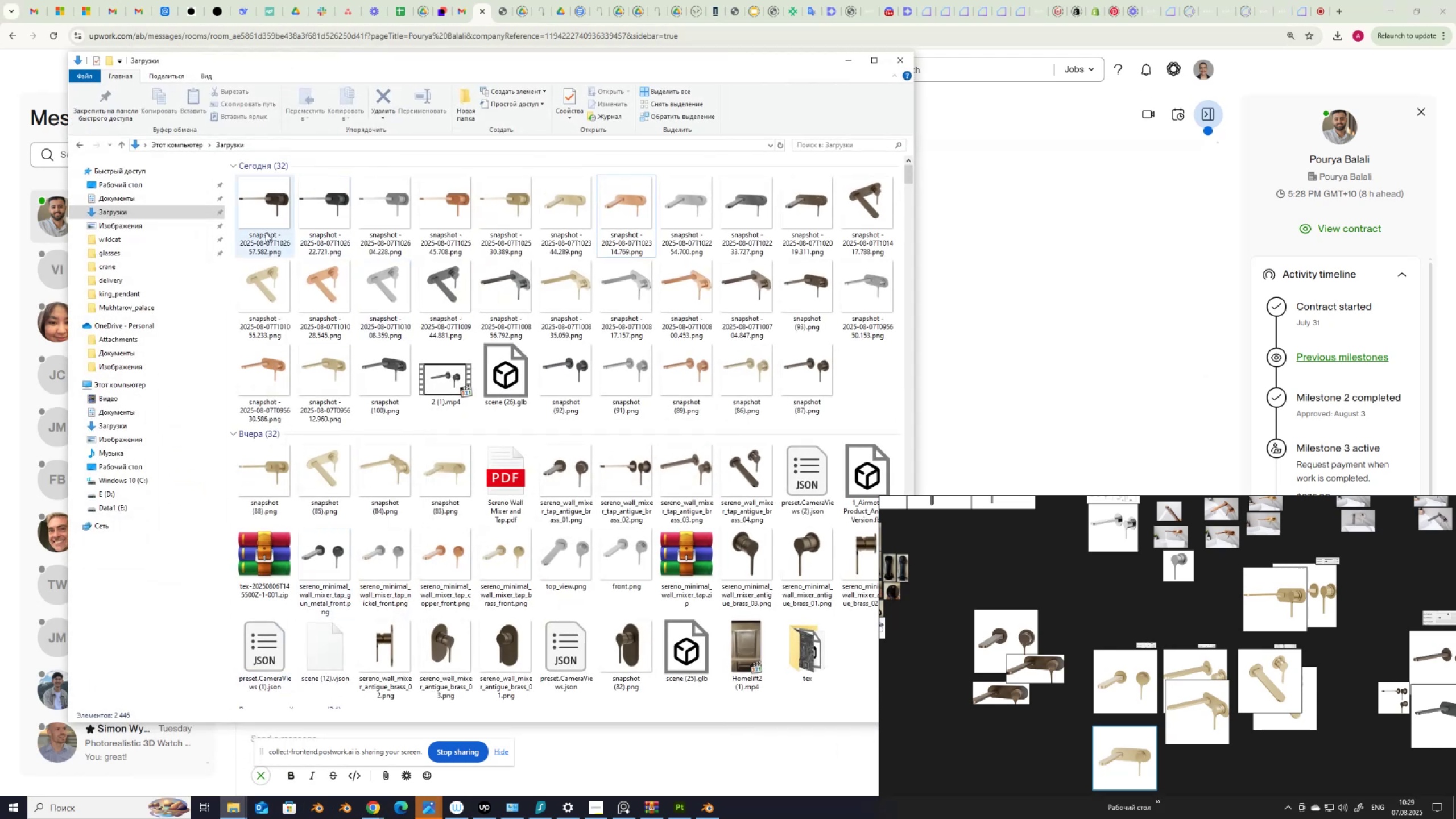 
mouse_move([279, 251])
 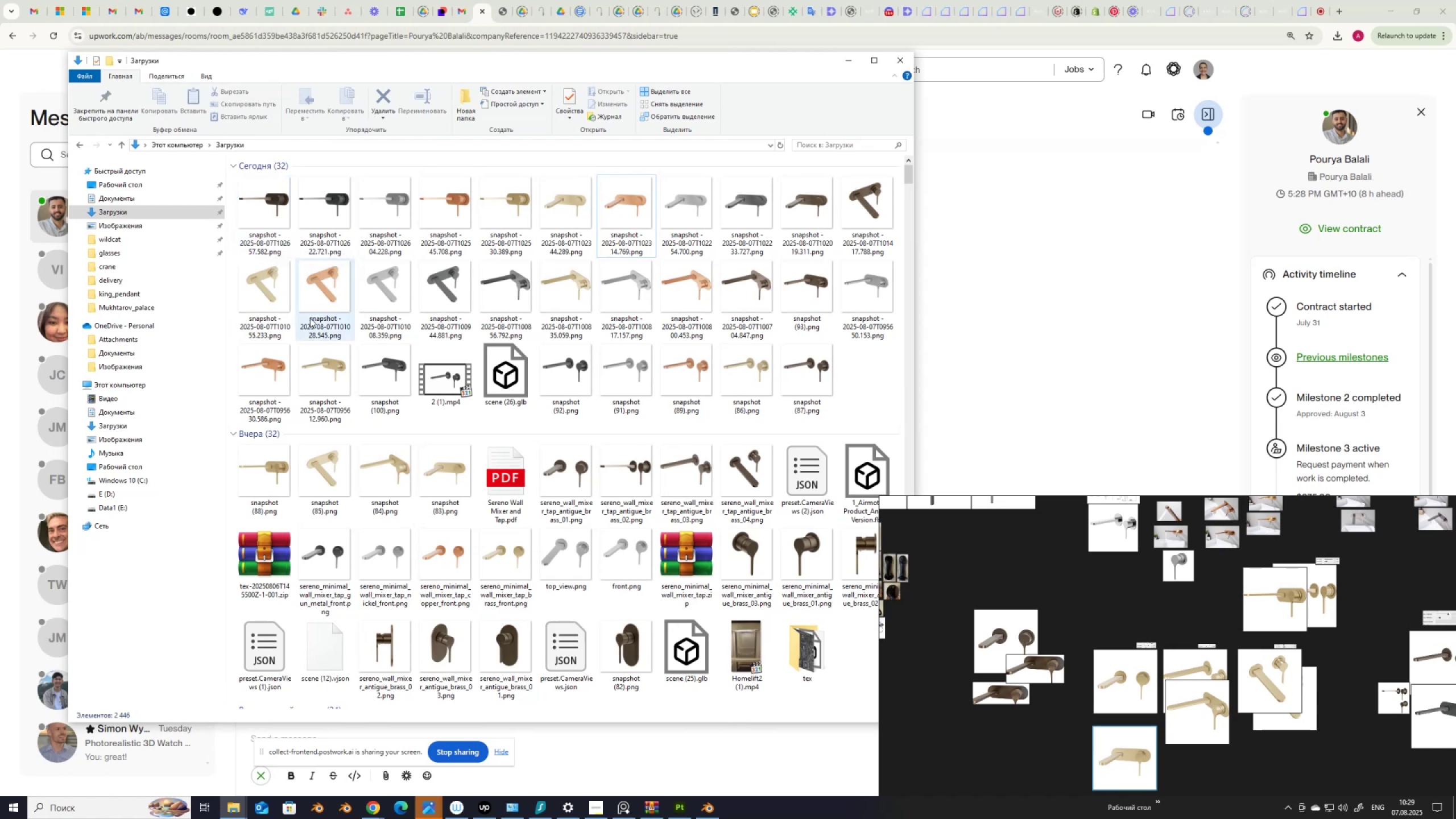 
mouse_move([323, 370])
 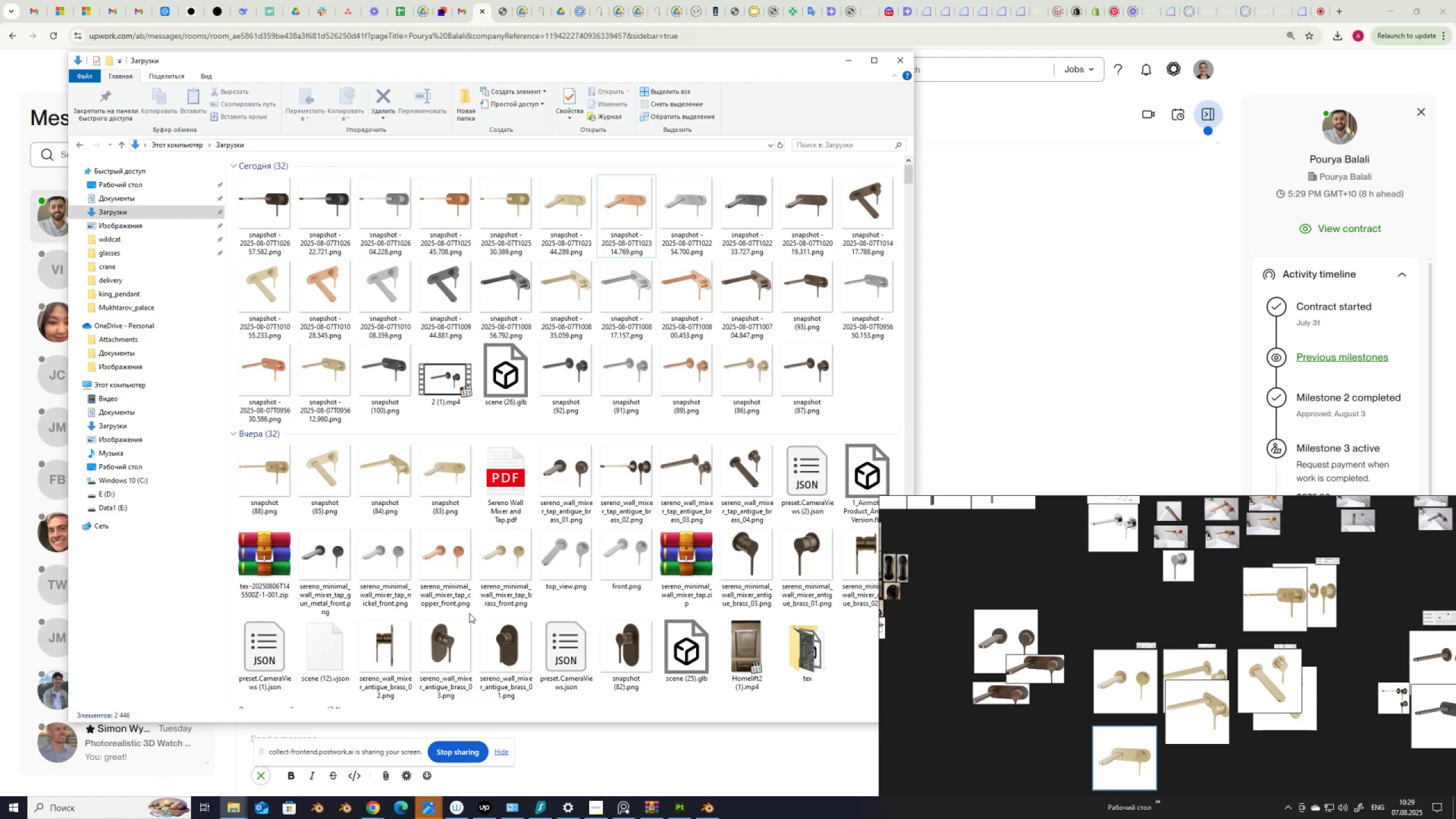 
wait(7.5)
 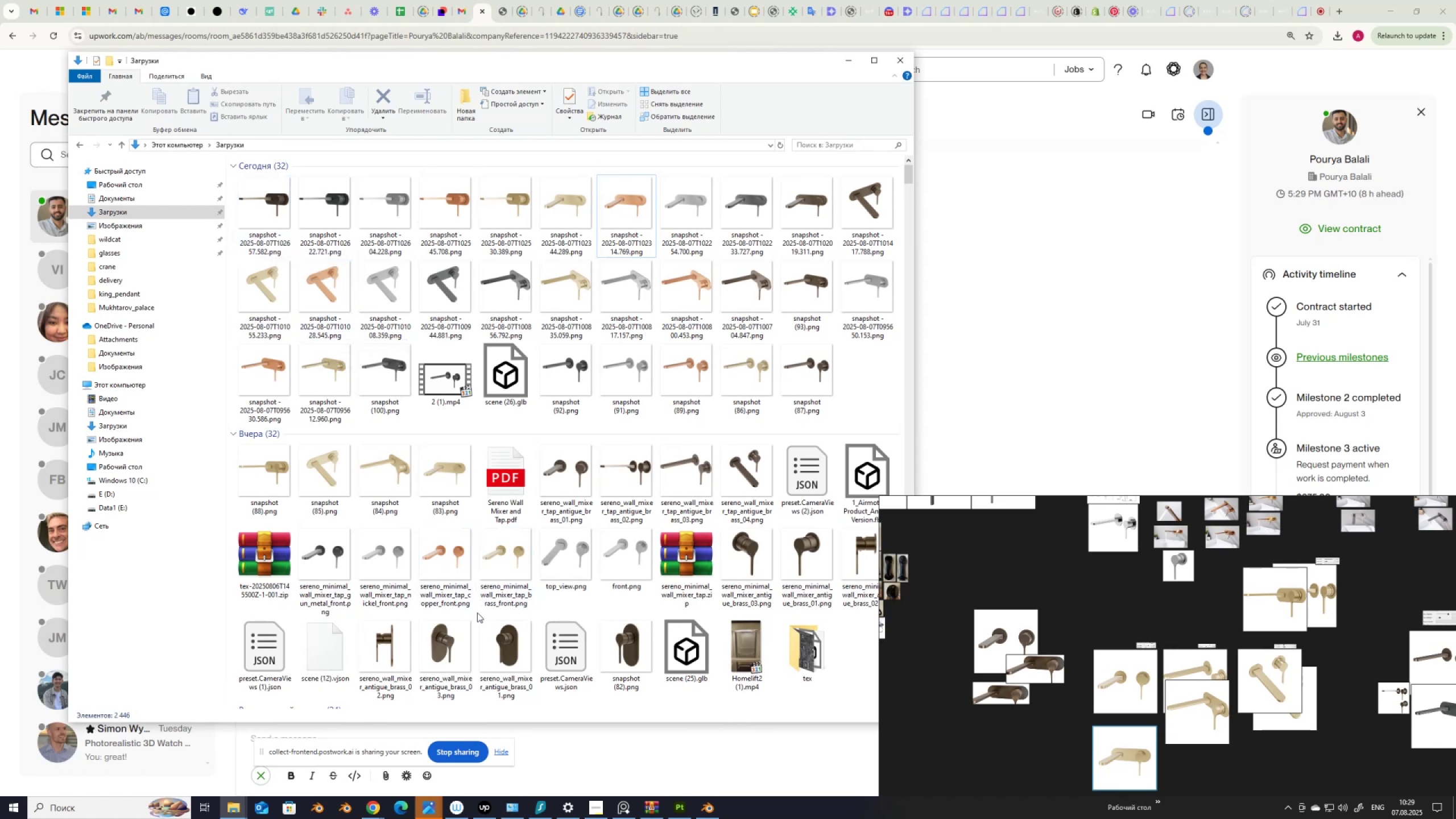 
left_click([320, 602])
 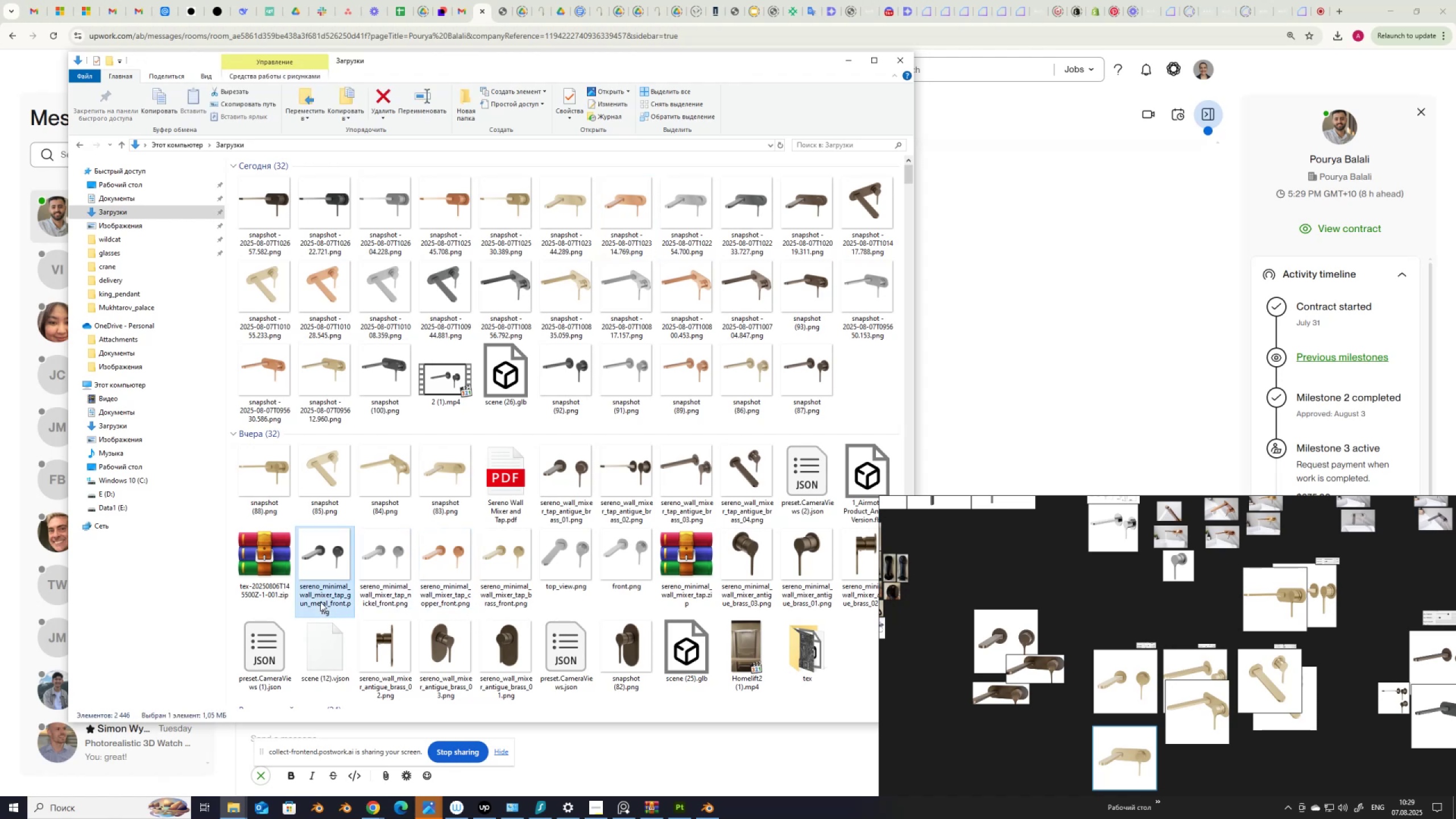 
left_click([320, 602])
 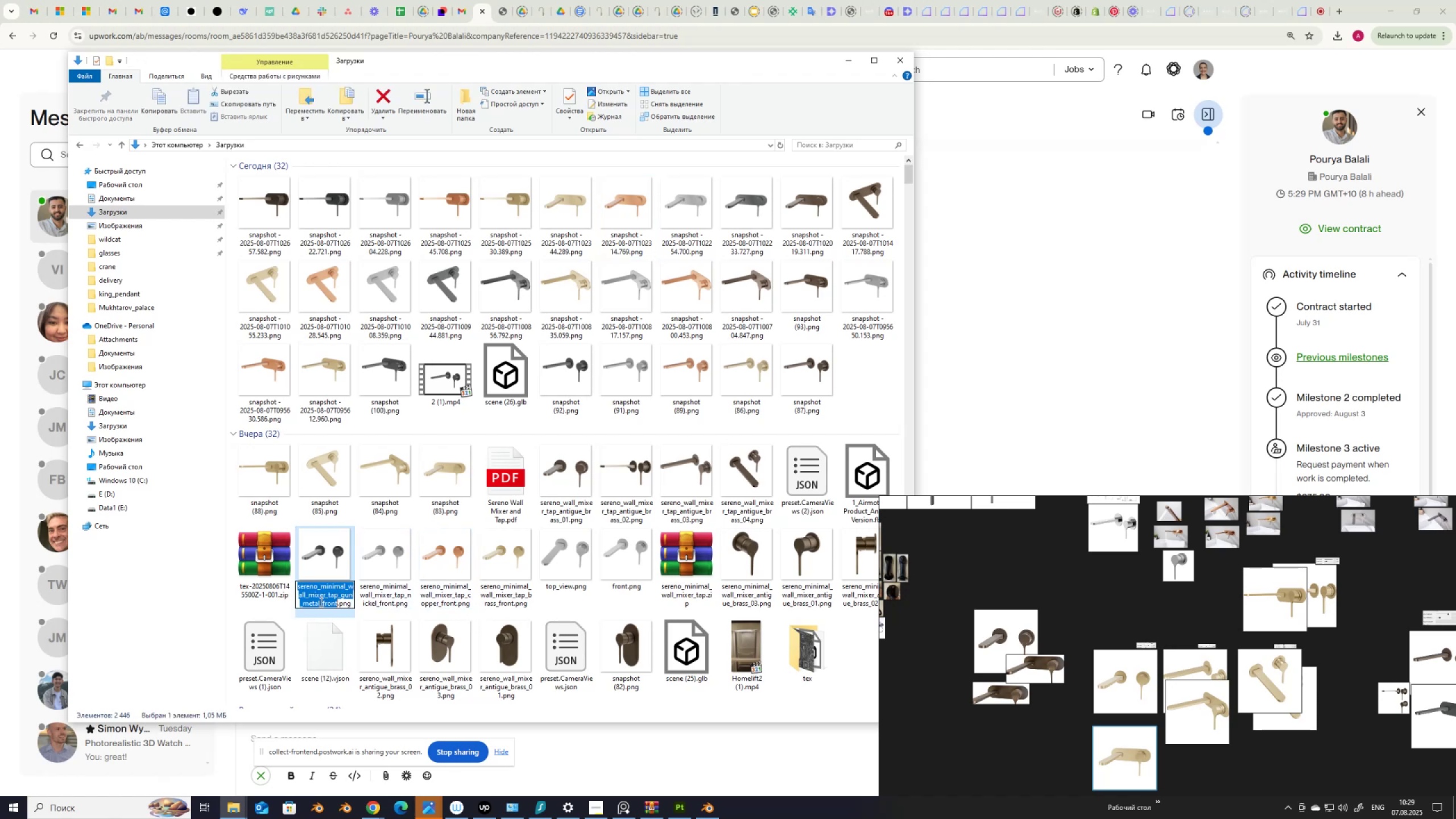 
key(Control+C)
 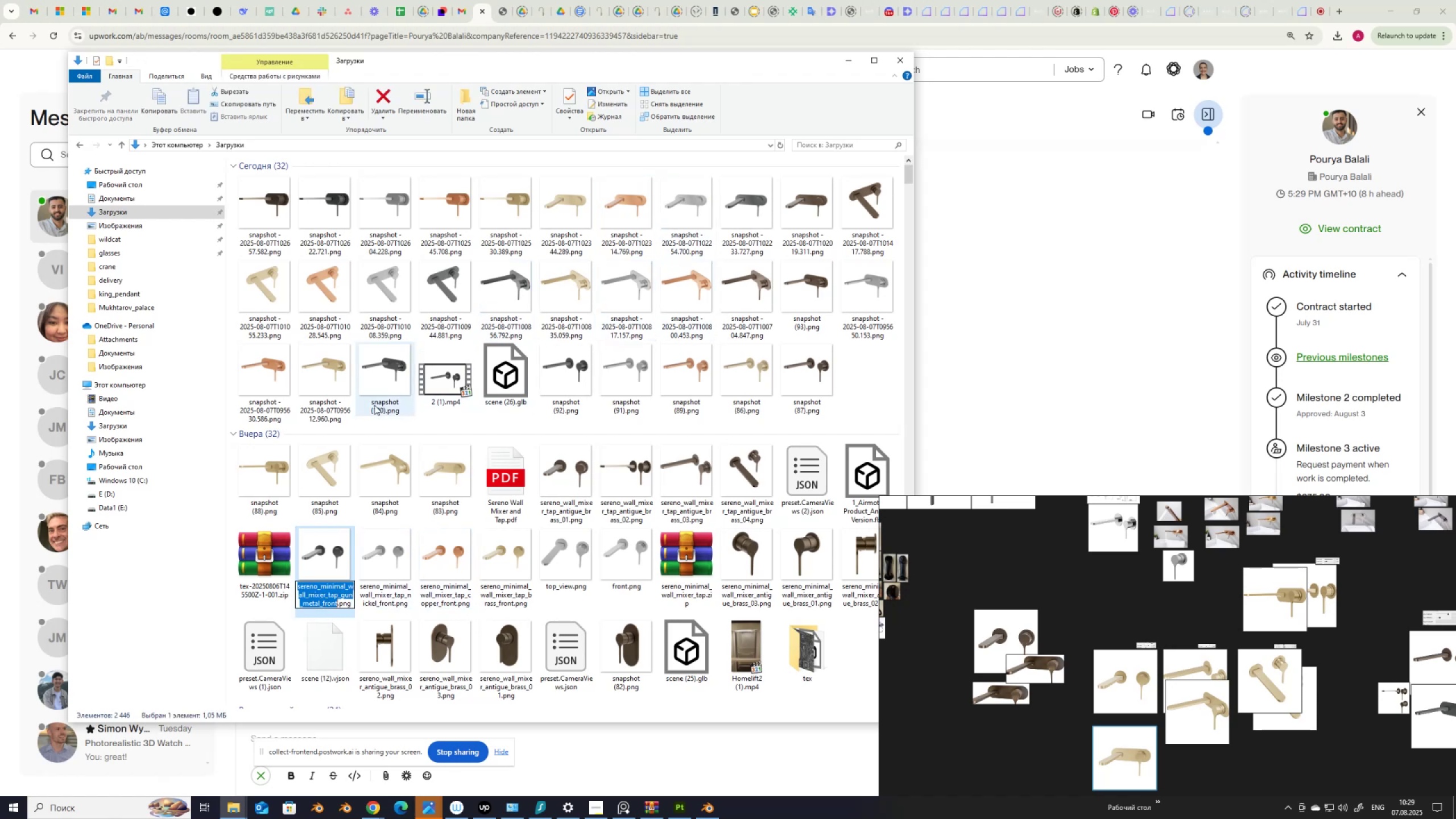 
left_click([373, 407])
 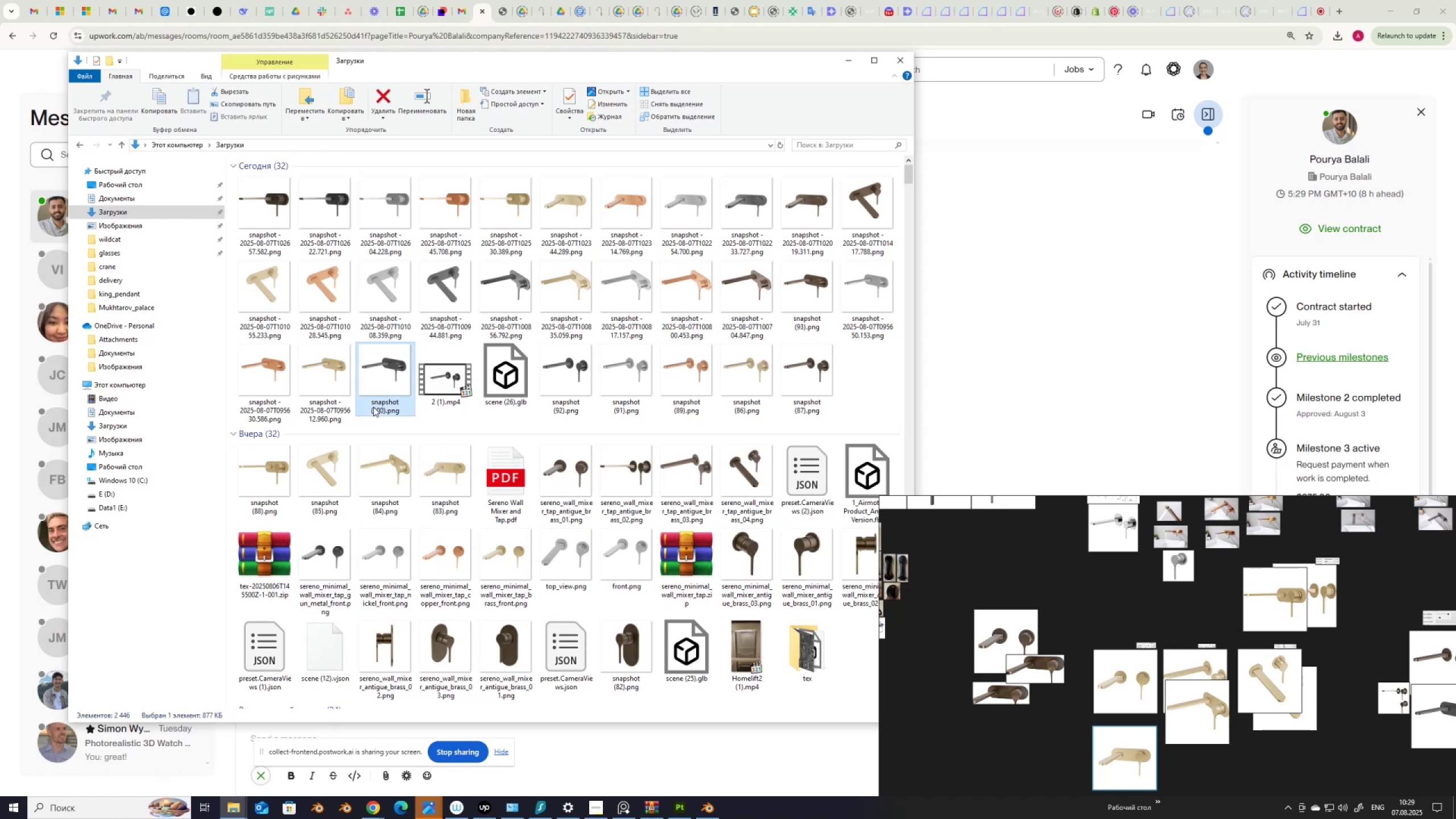 
left_click([373, 407])
 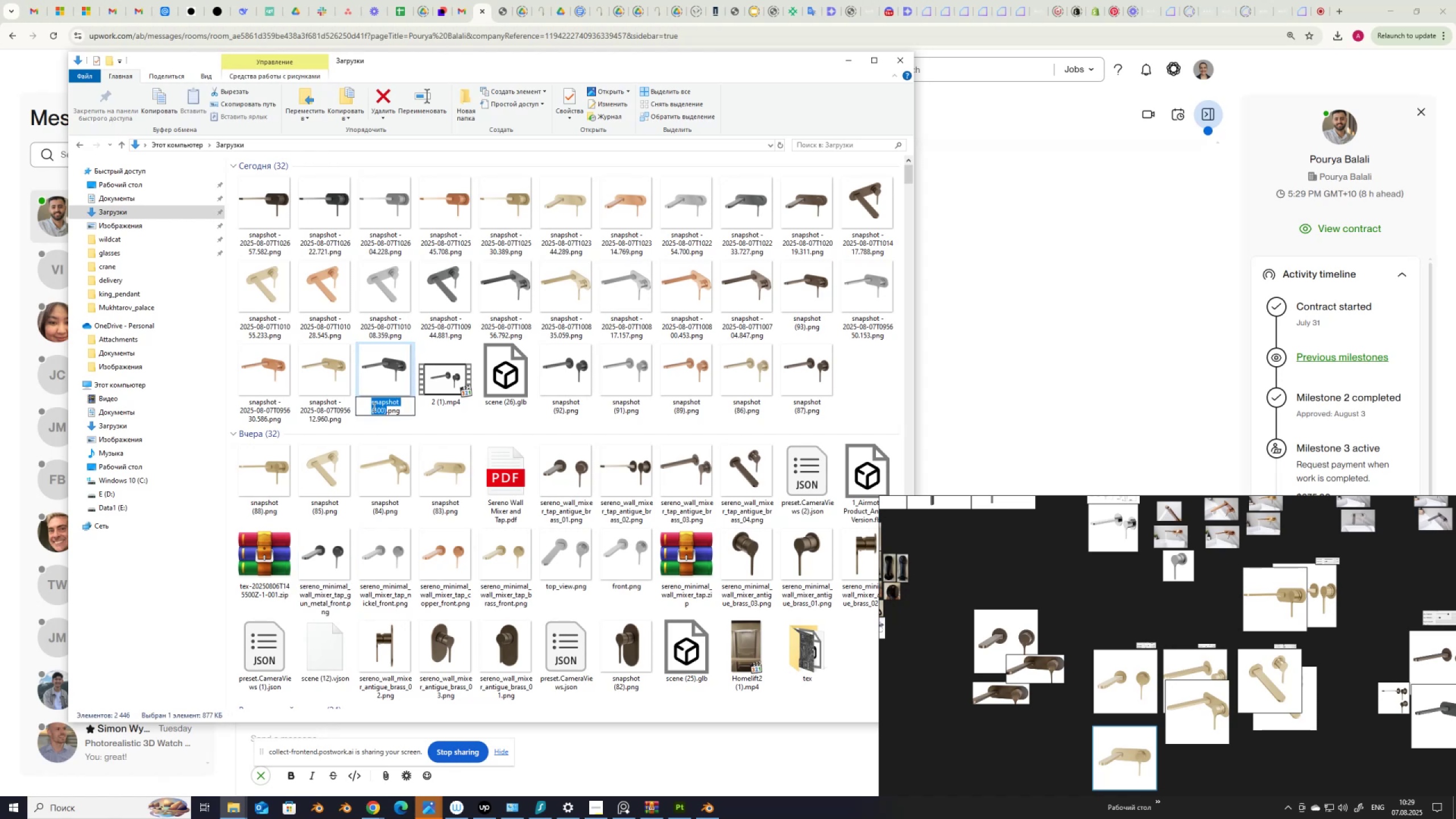 
key(Control+V)
 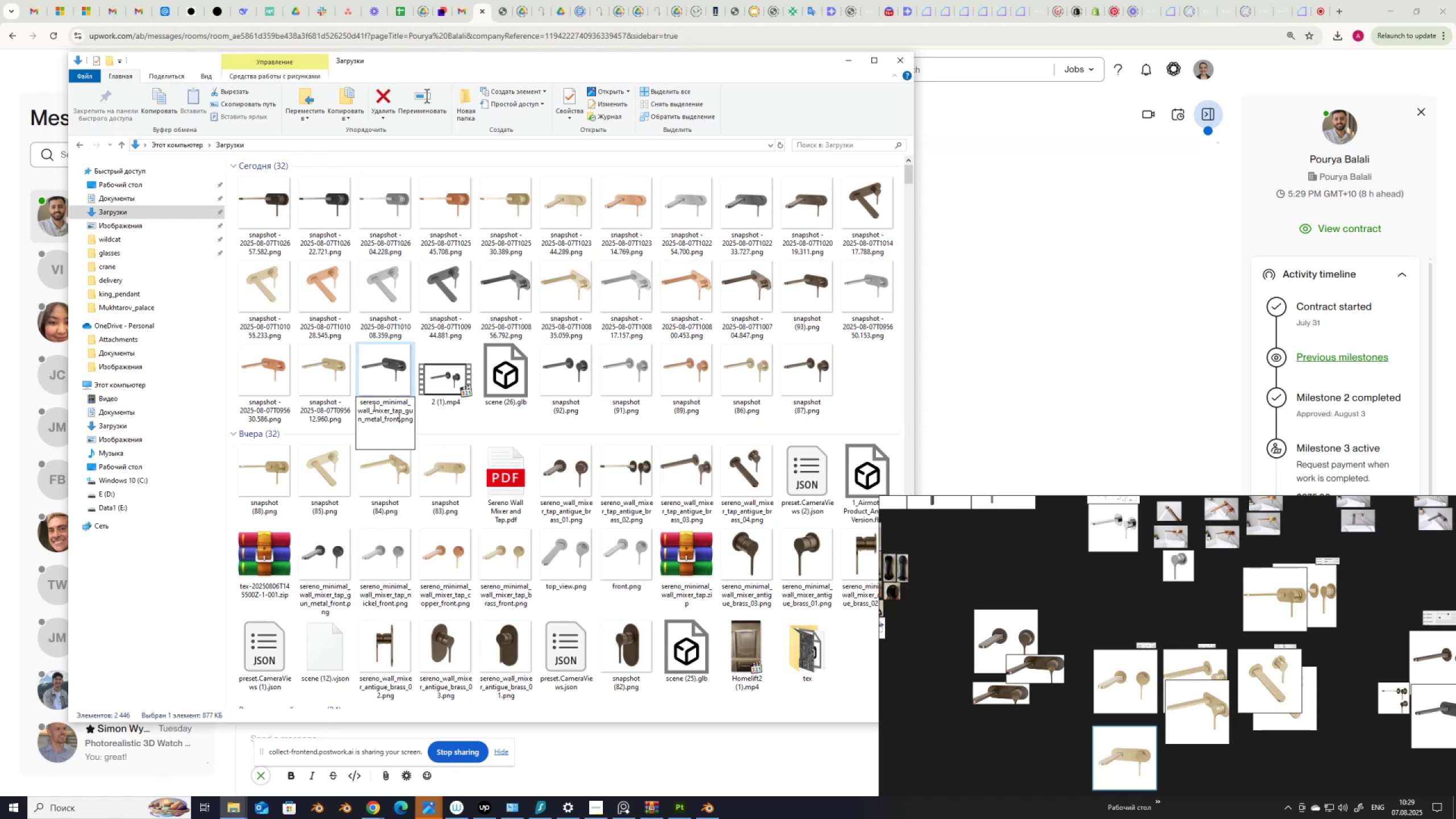 
key(Backspace)
 